 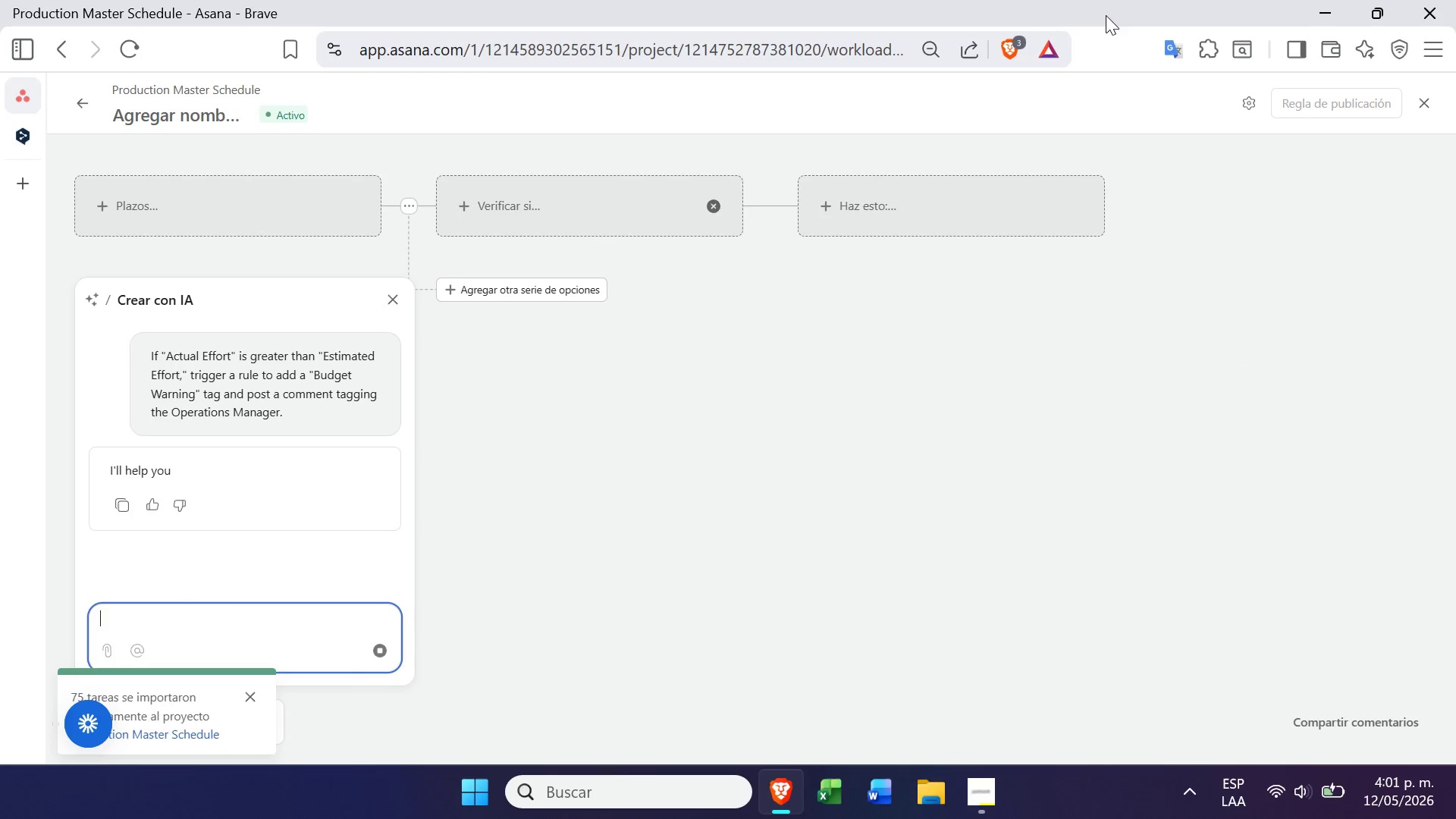 
key(Control+Q)
 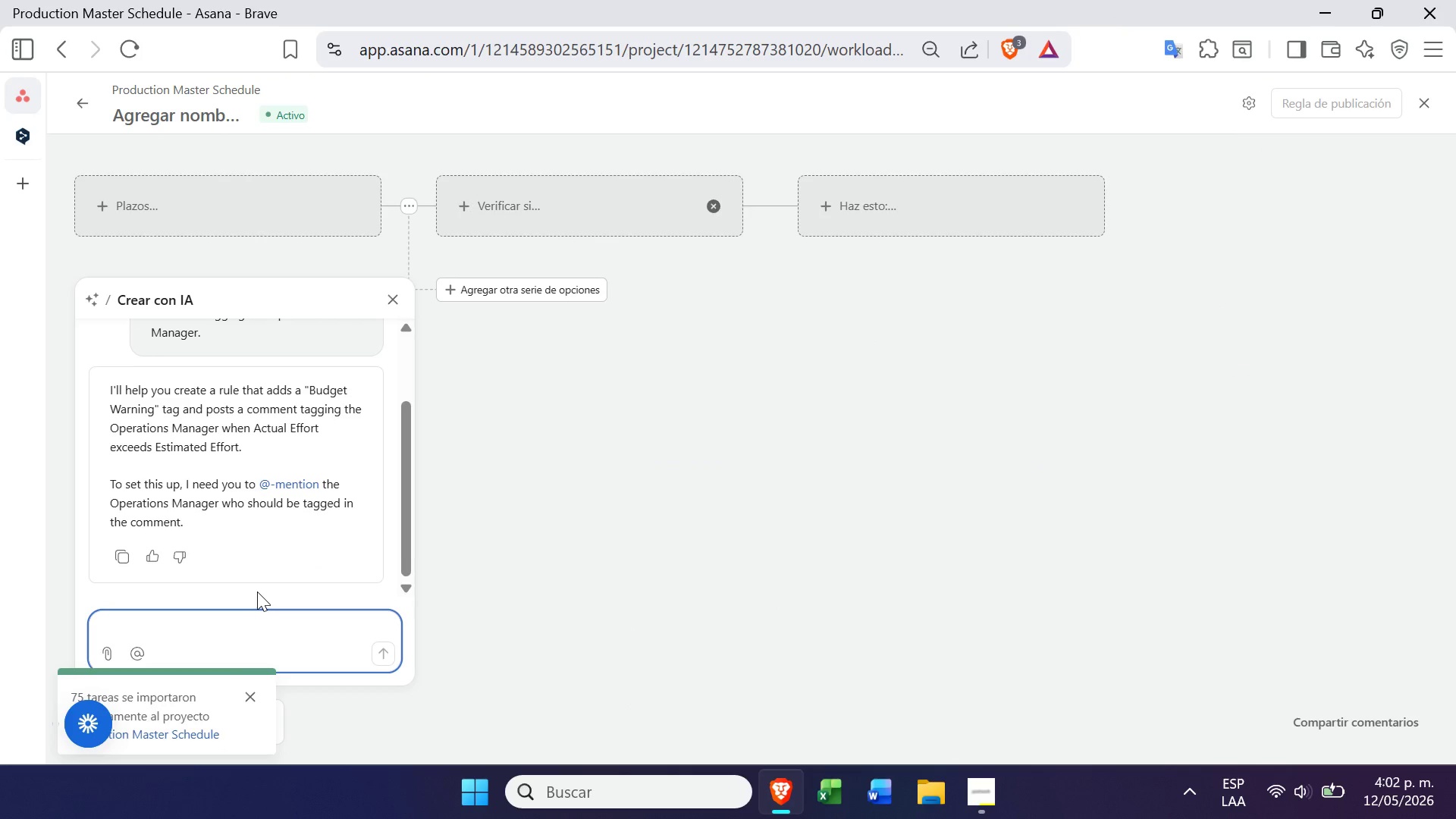 
key(Alt+Control+AltLeft)
 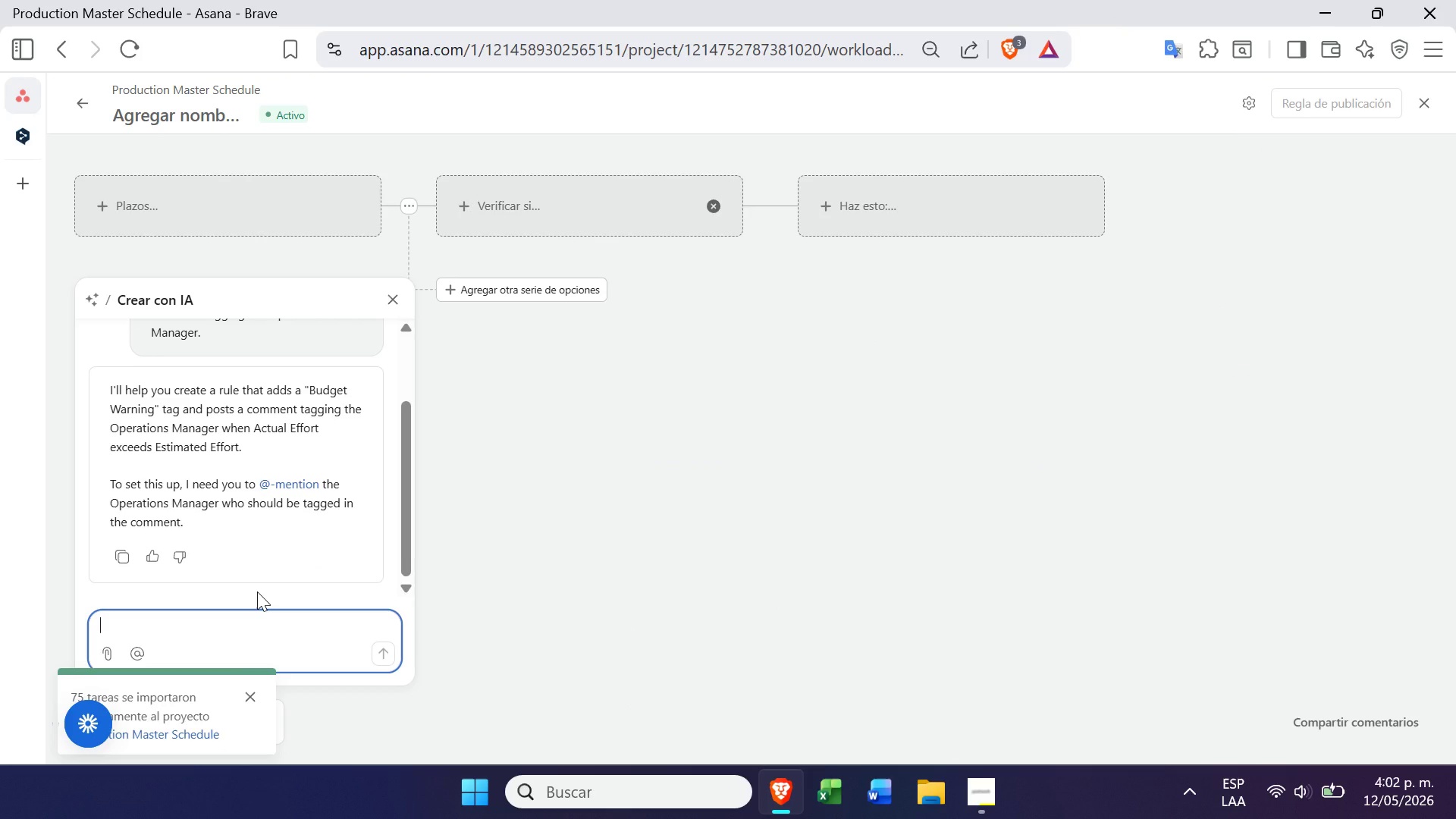 
key(Alt+Control+Q)
 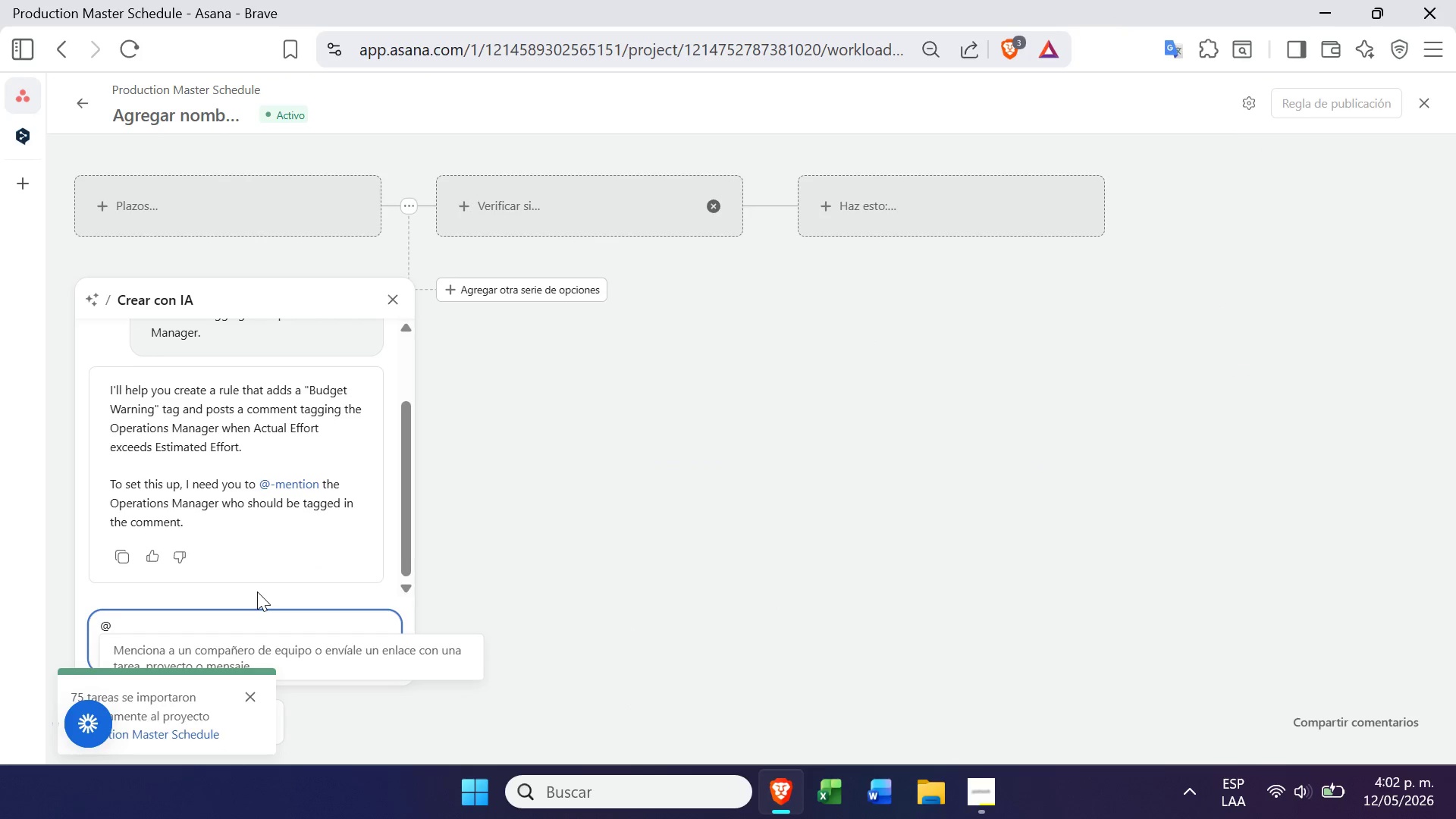 
type(n)
key(Backspace)
type(ma)
 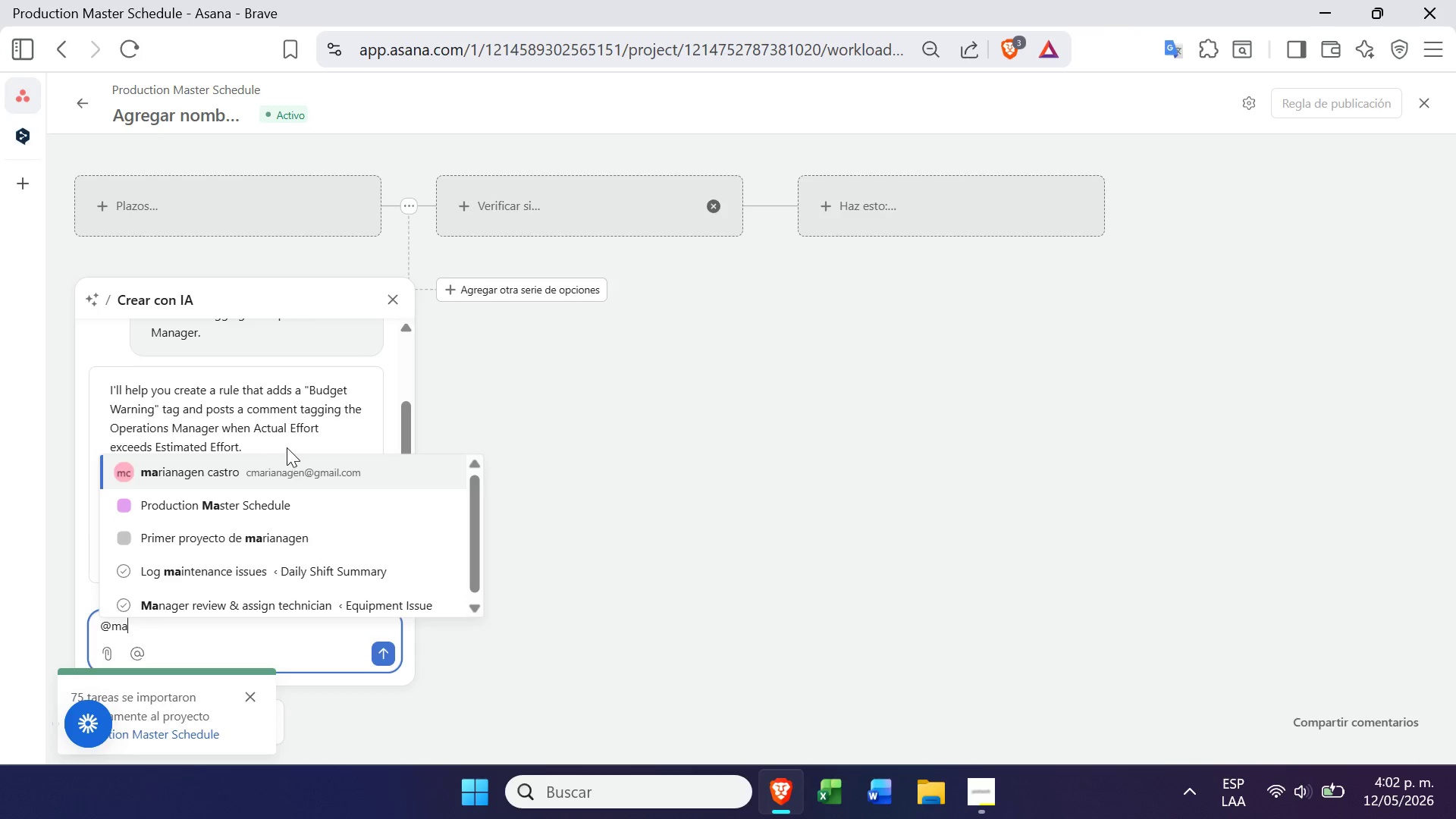 
left_click([300, 475])
 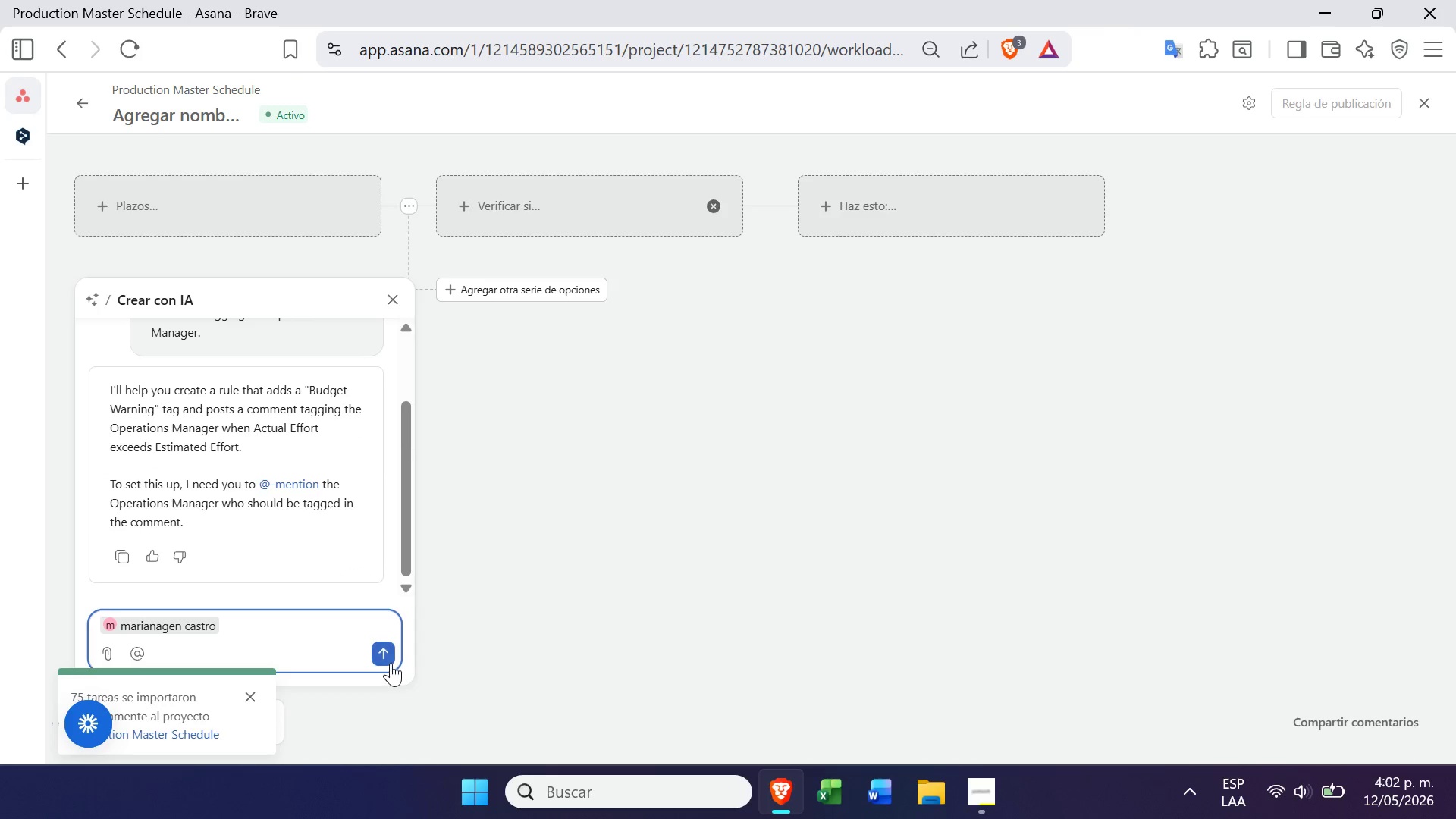 
left_click([387, 659])
 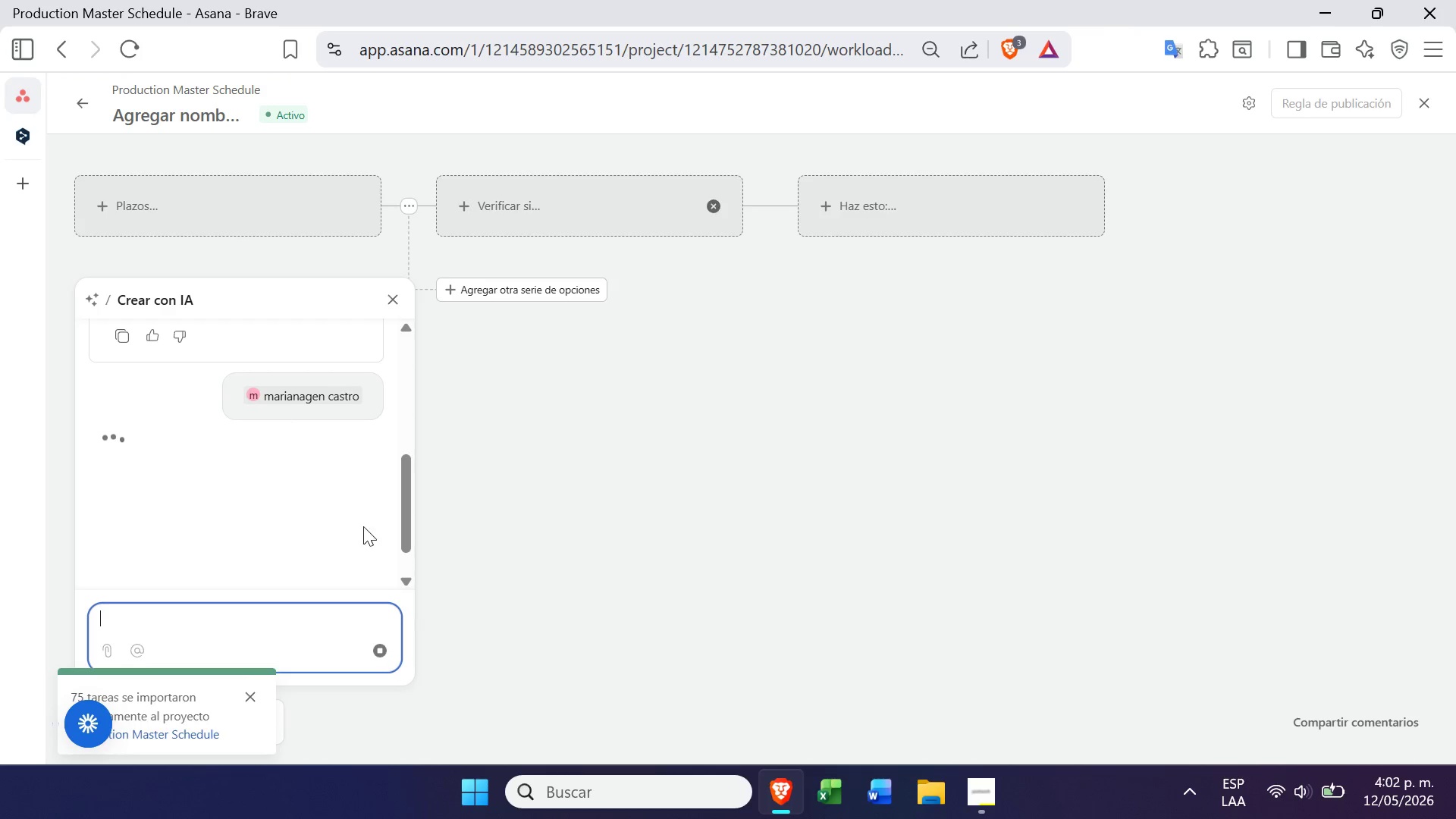 
wait(33.23)
 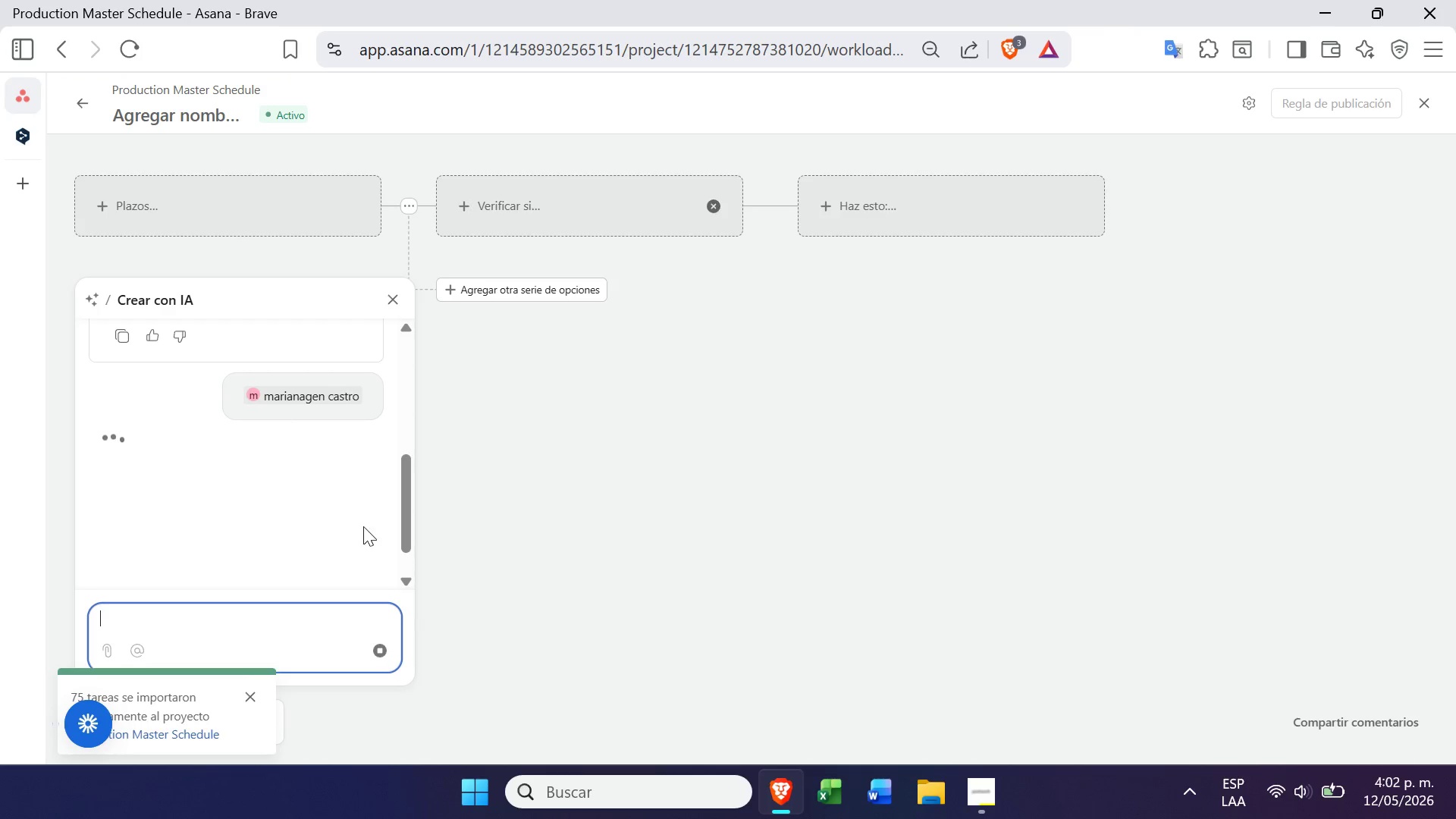 
left_click([32, 183])
 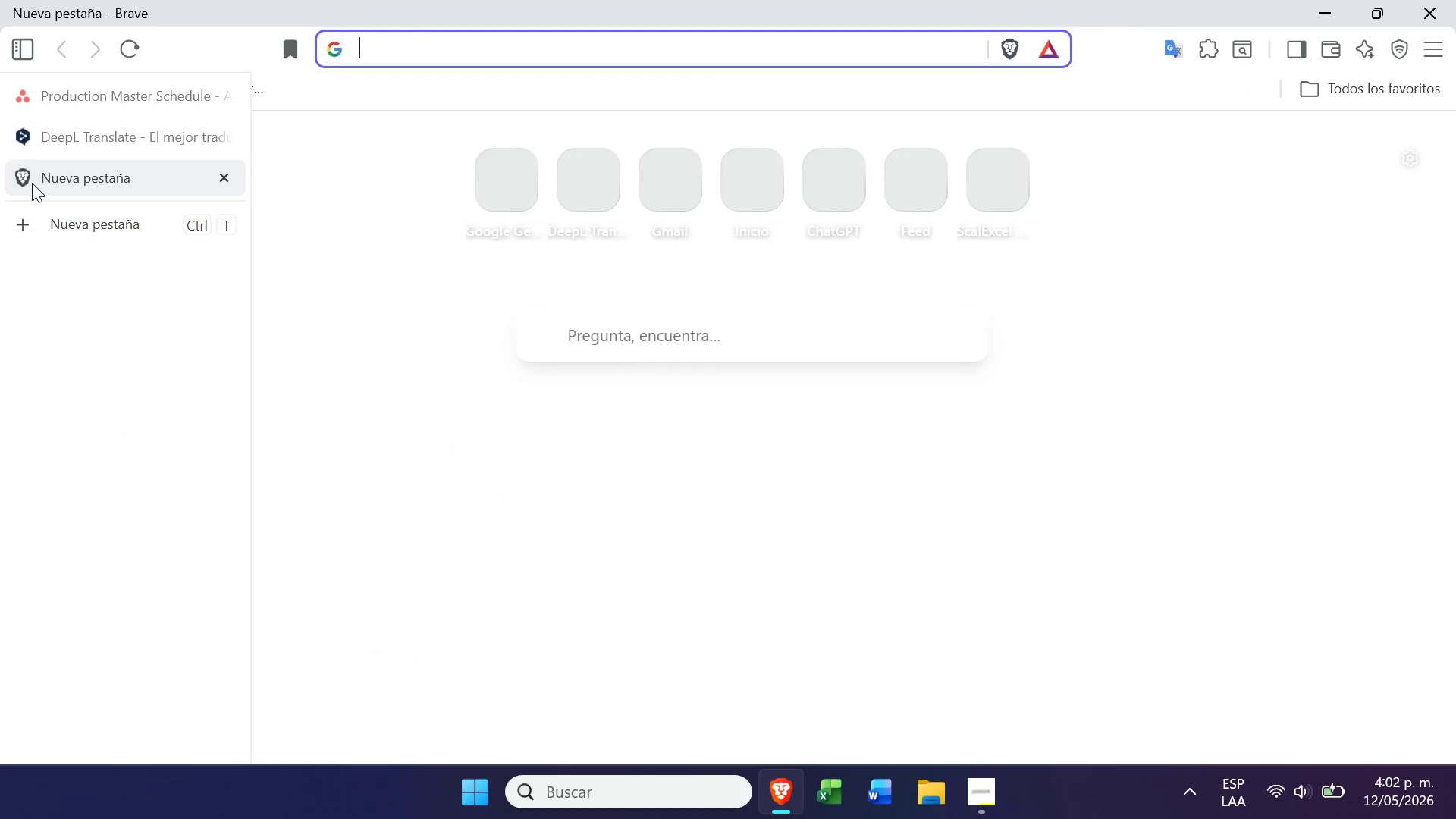 
type(gm)
 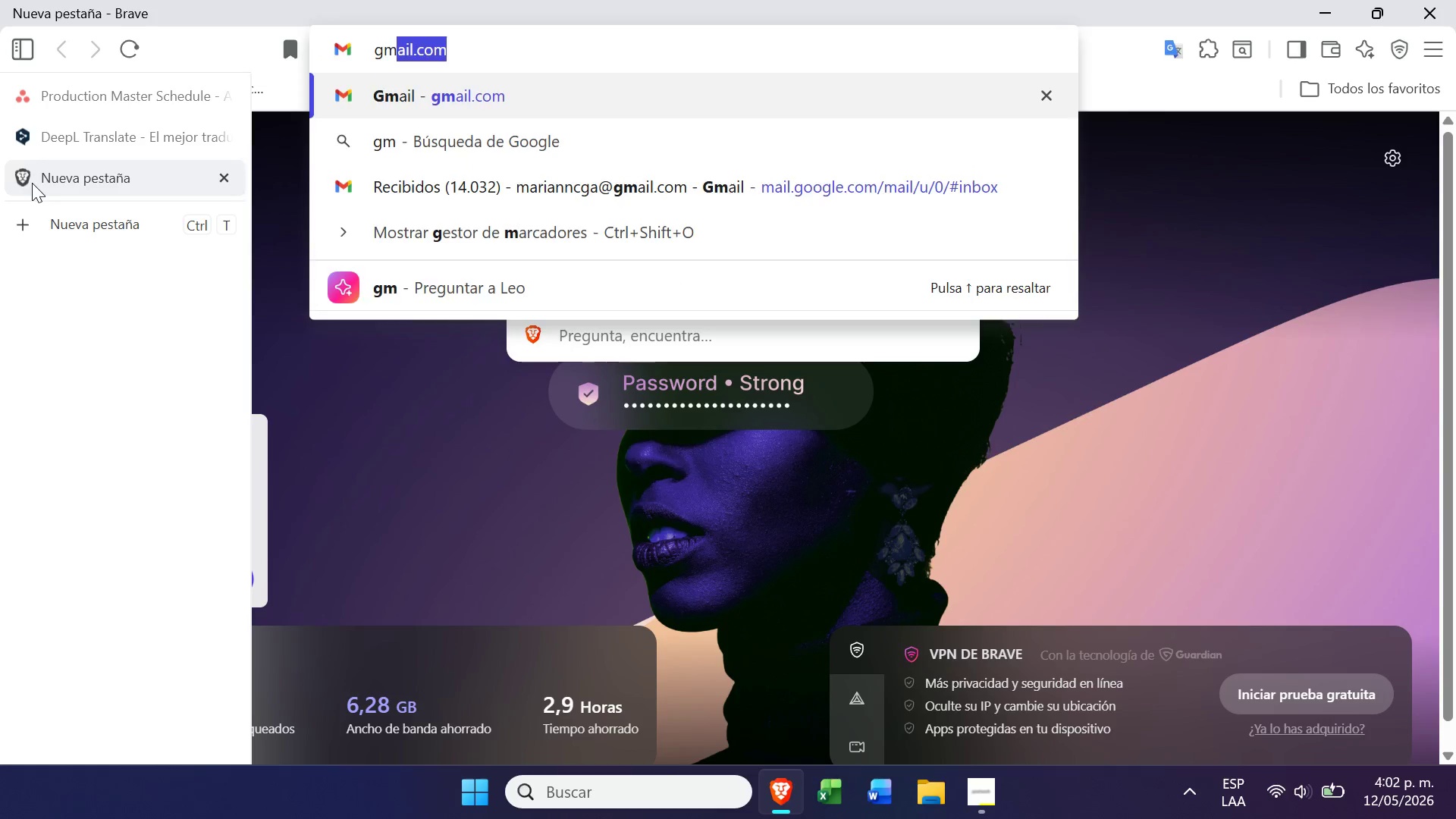 
key(Enter)
 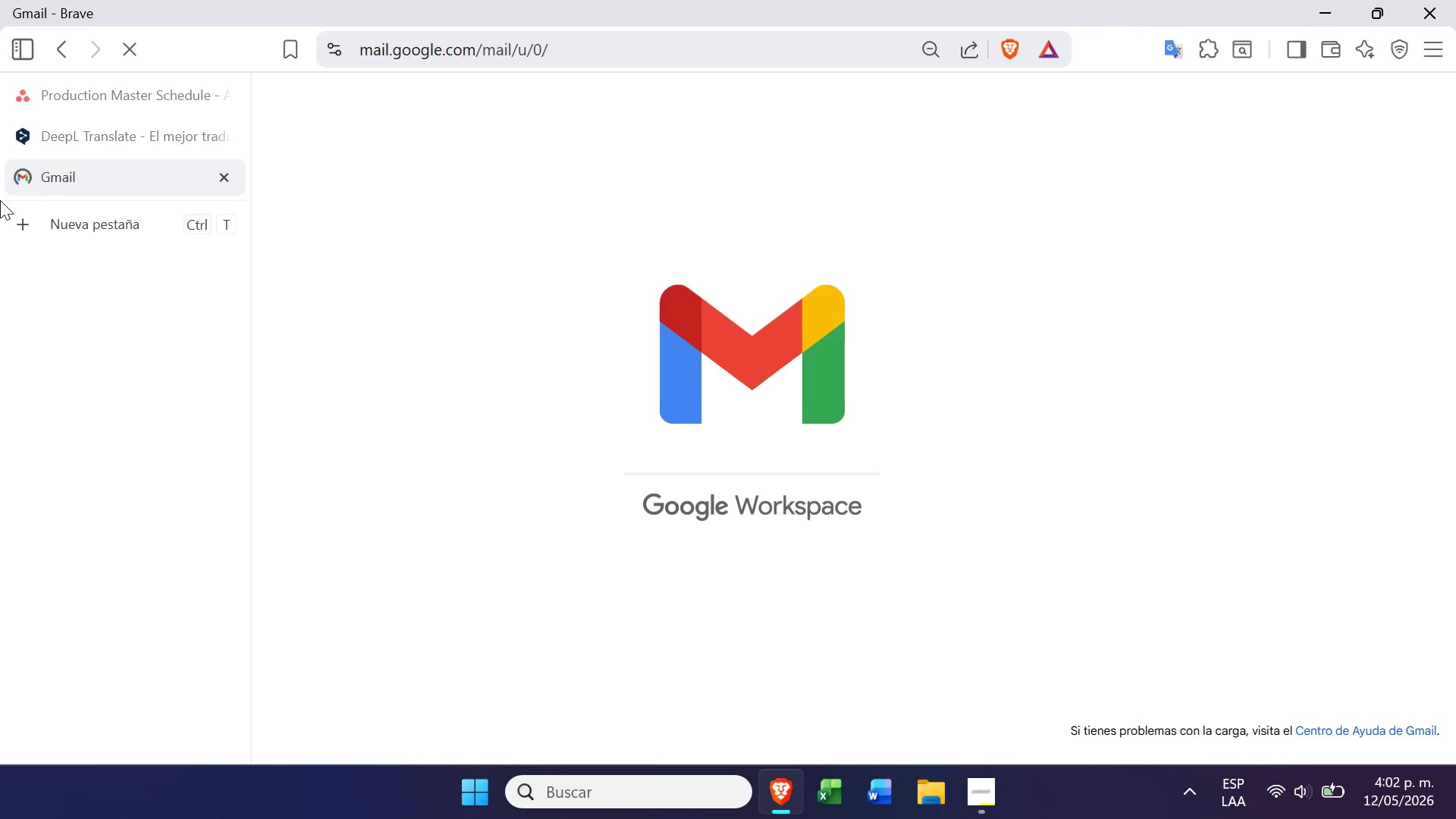 
left_click([229, 174])
 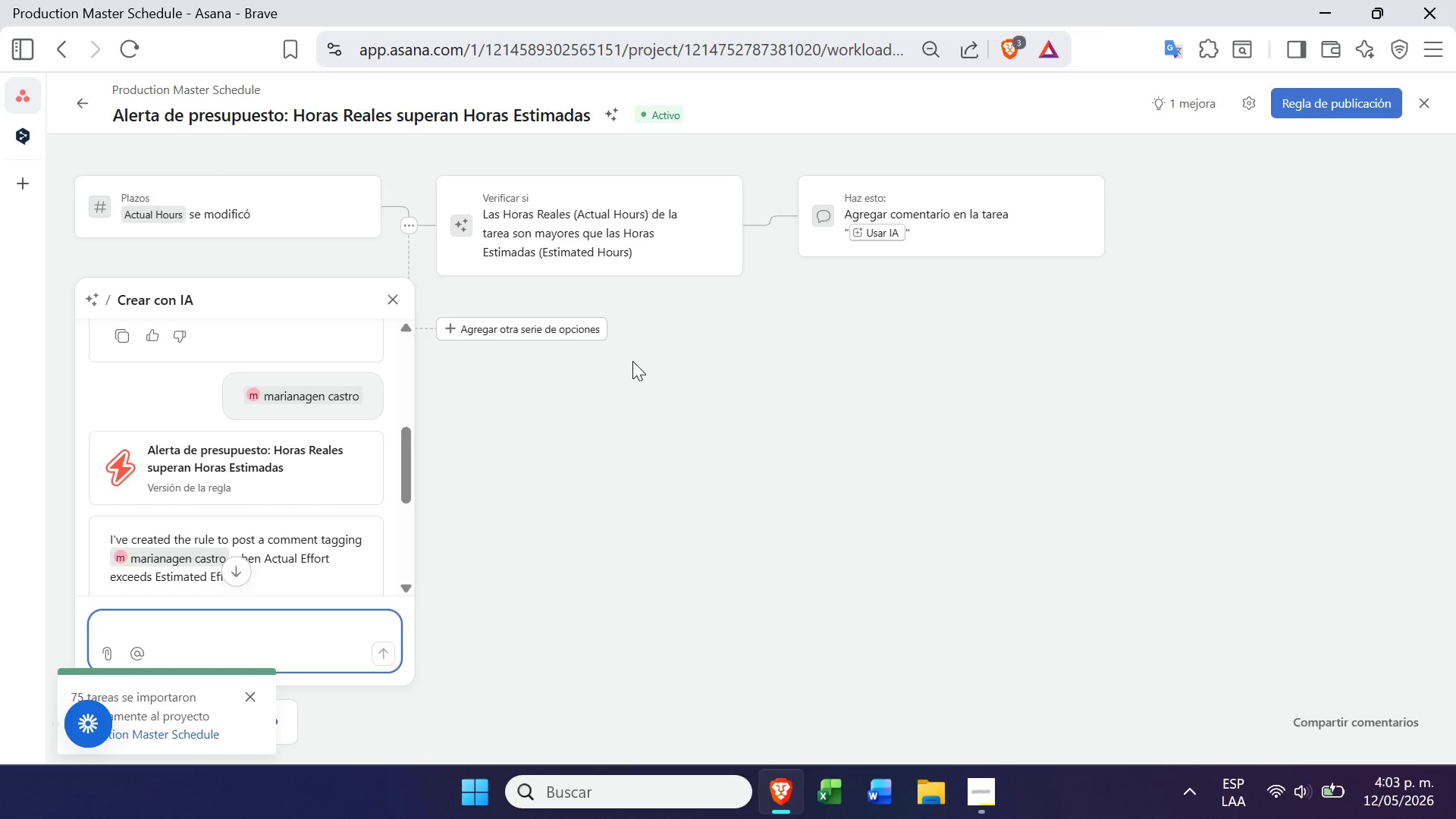 
wait(47.15)
 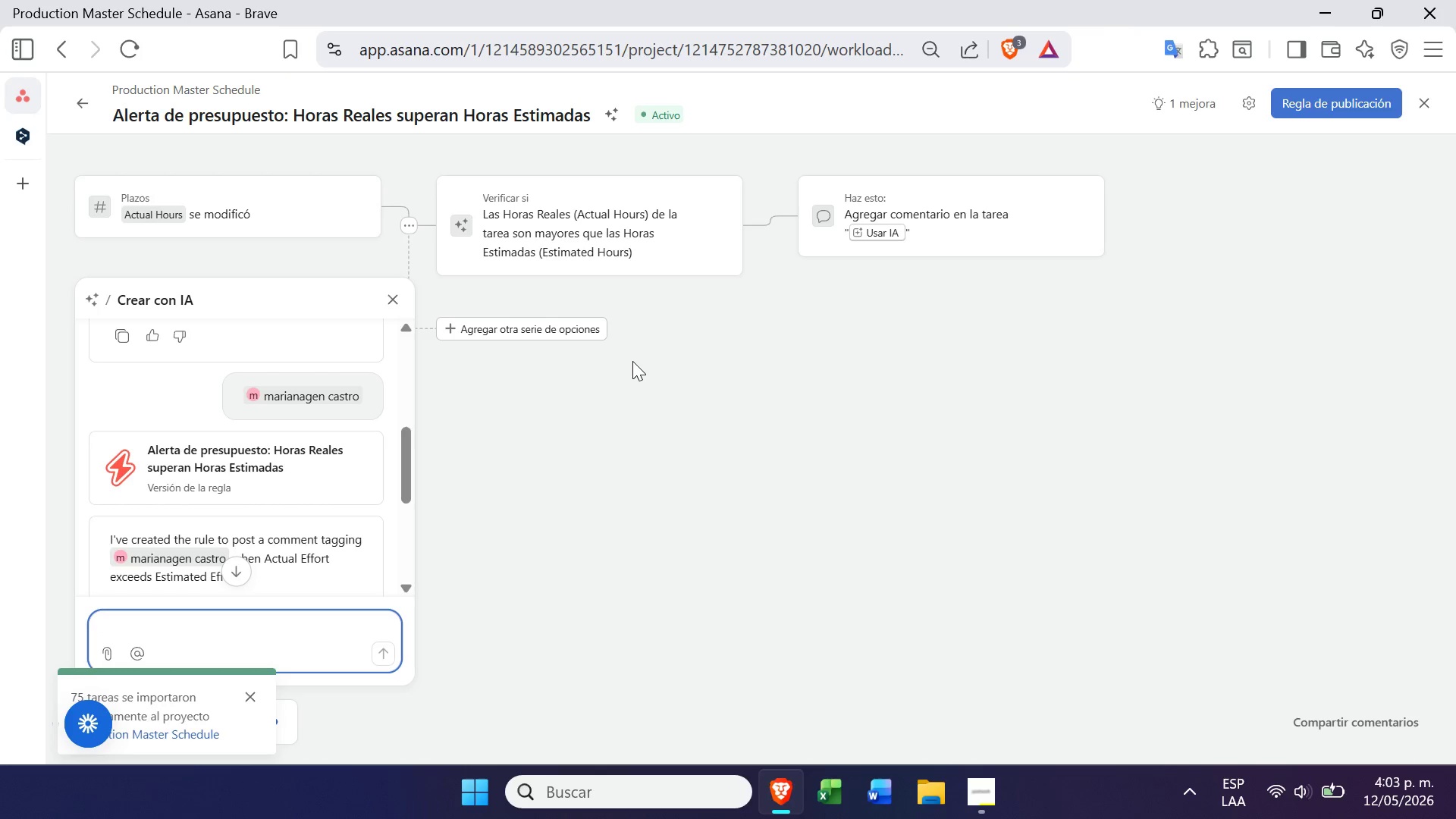 
mouse_move([346, 431])
 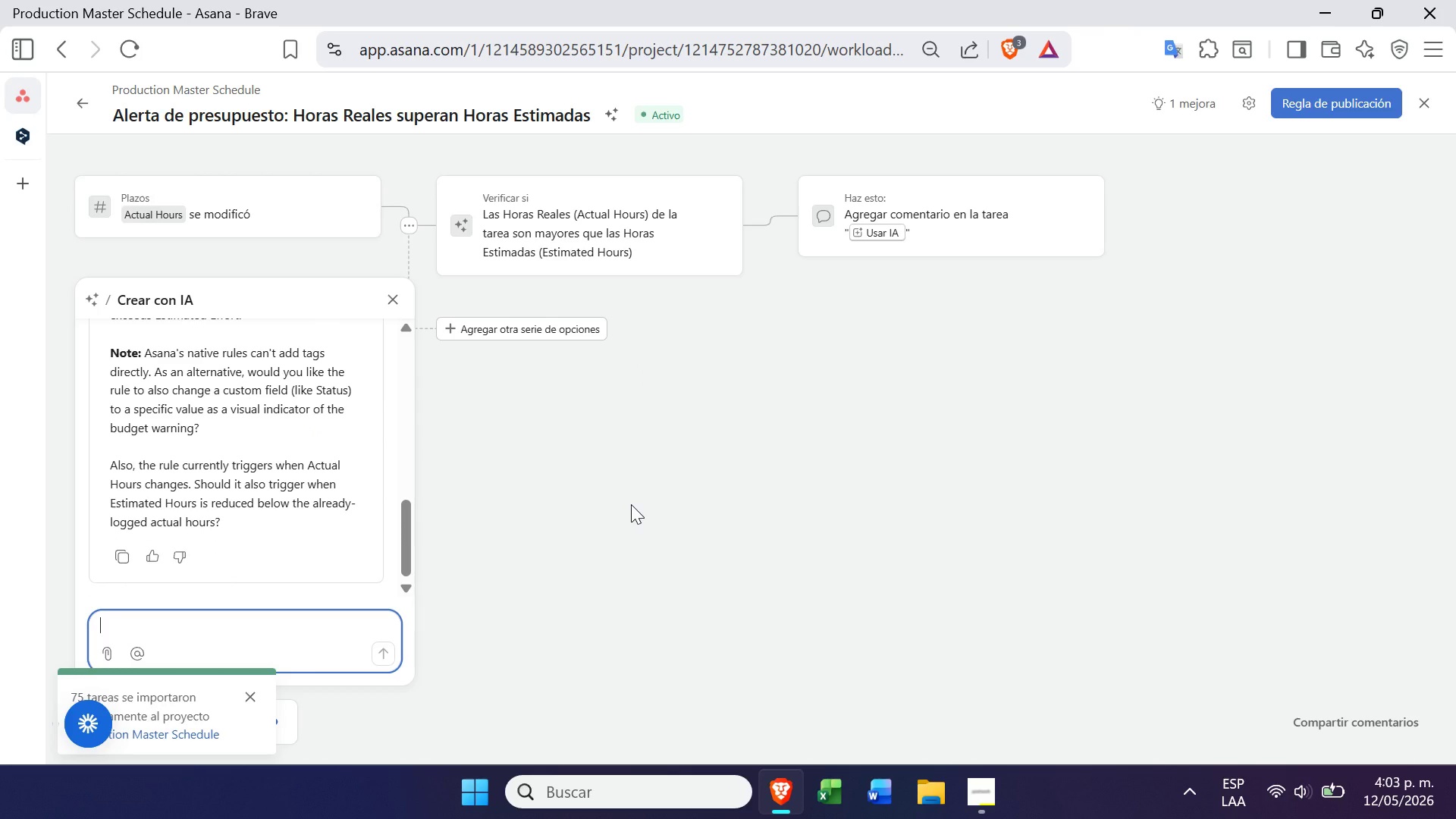 
wait(5.02)
 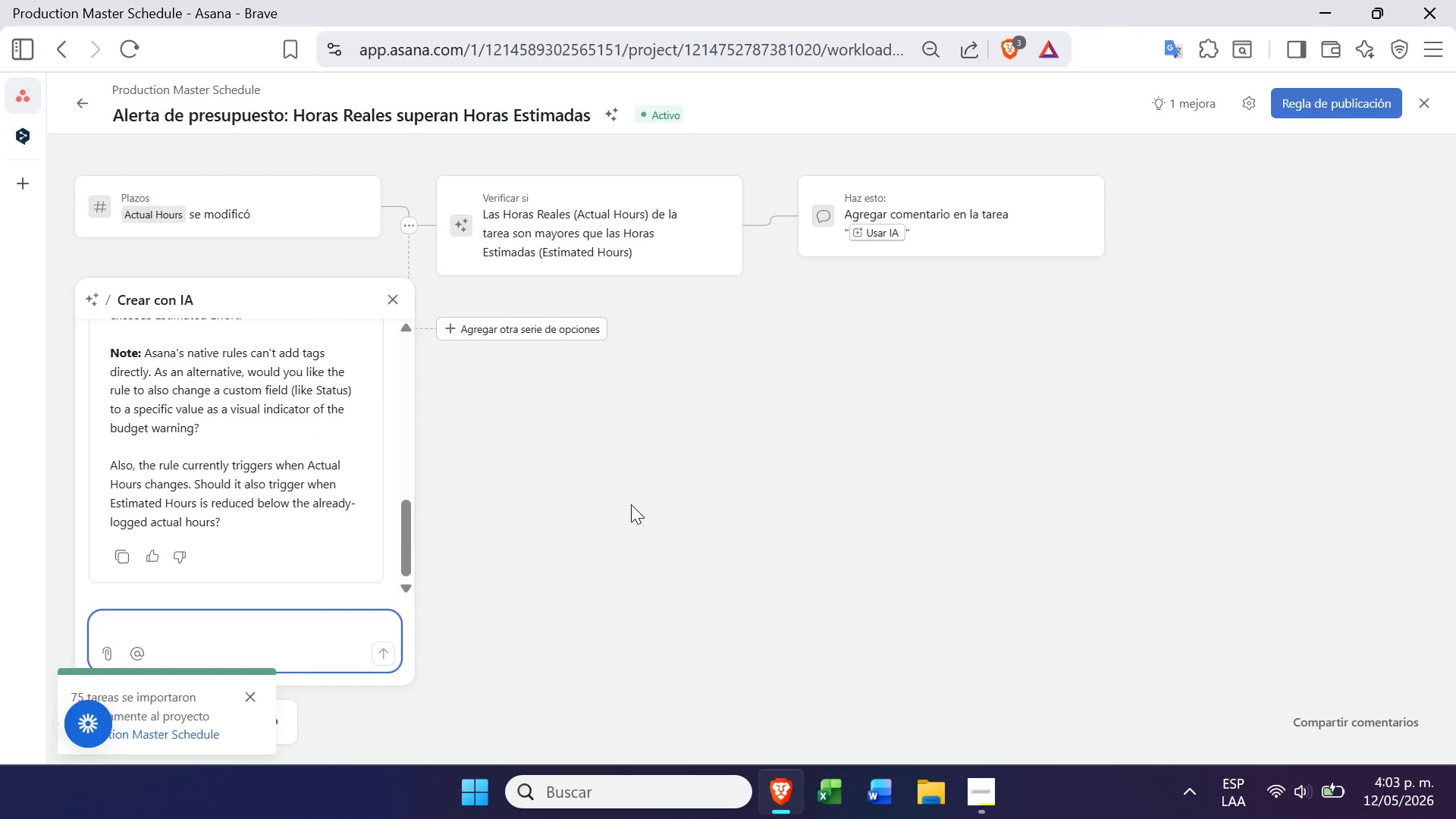 
left_click([631, 504])
 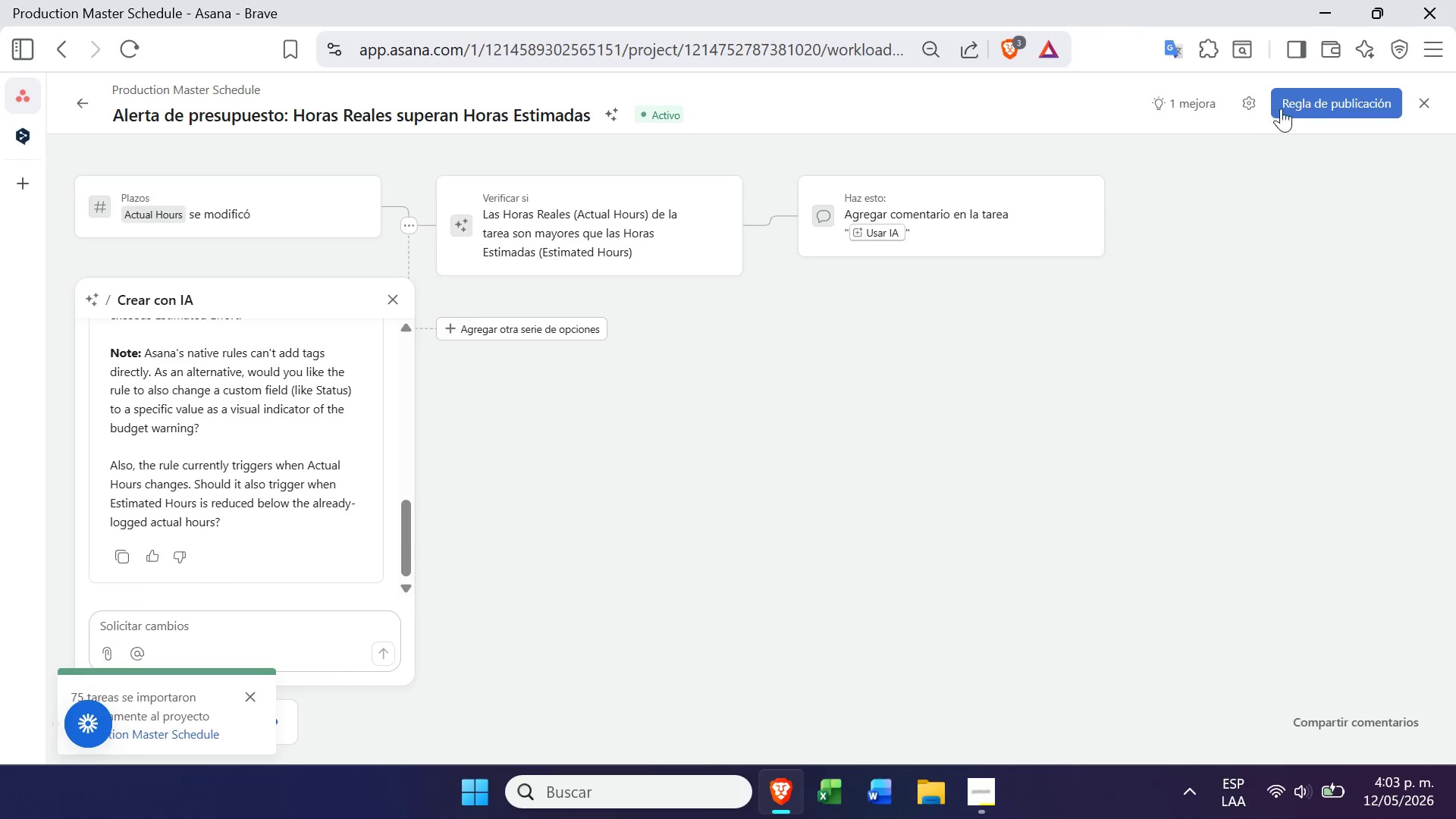 
left_click([1287, 110])
 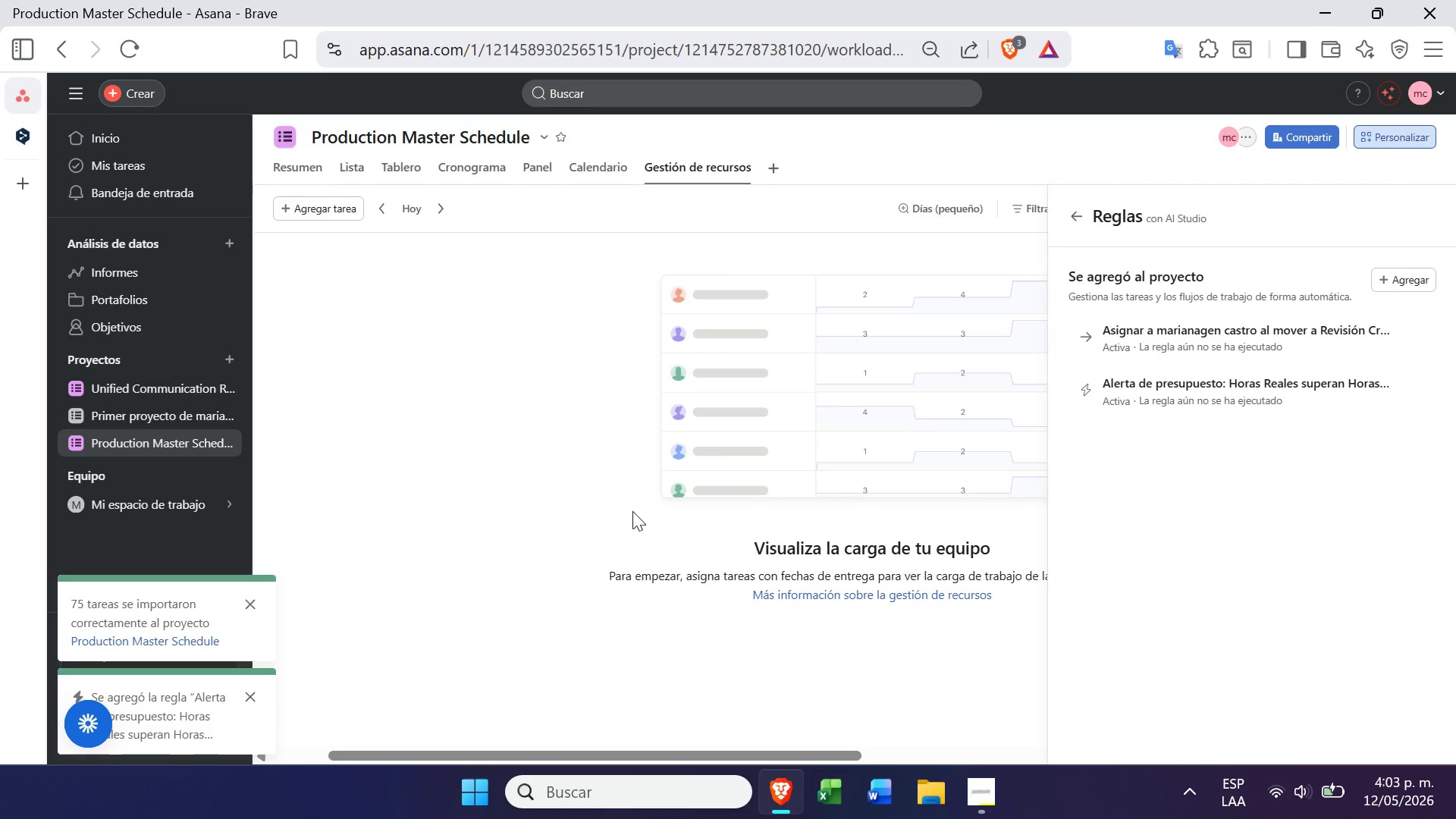 
wait(6.2)
 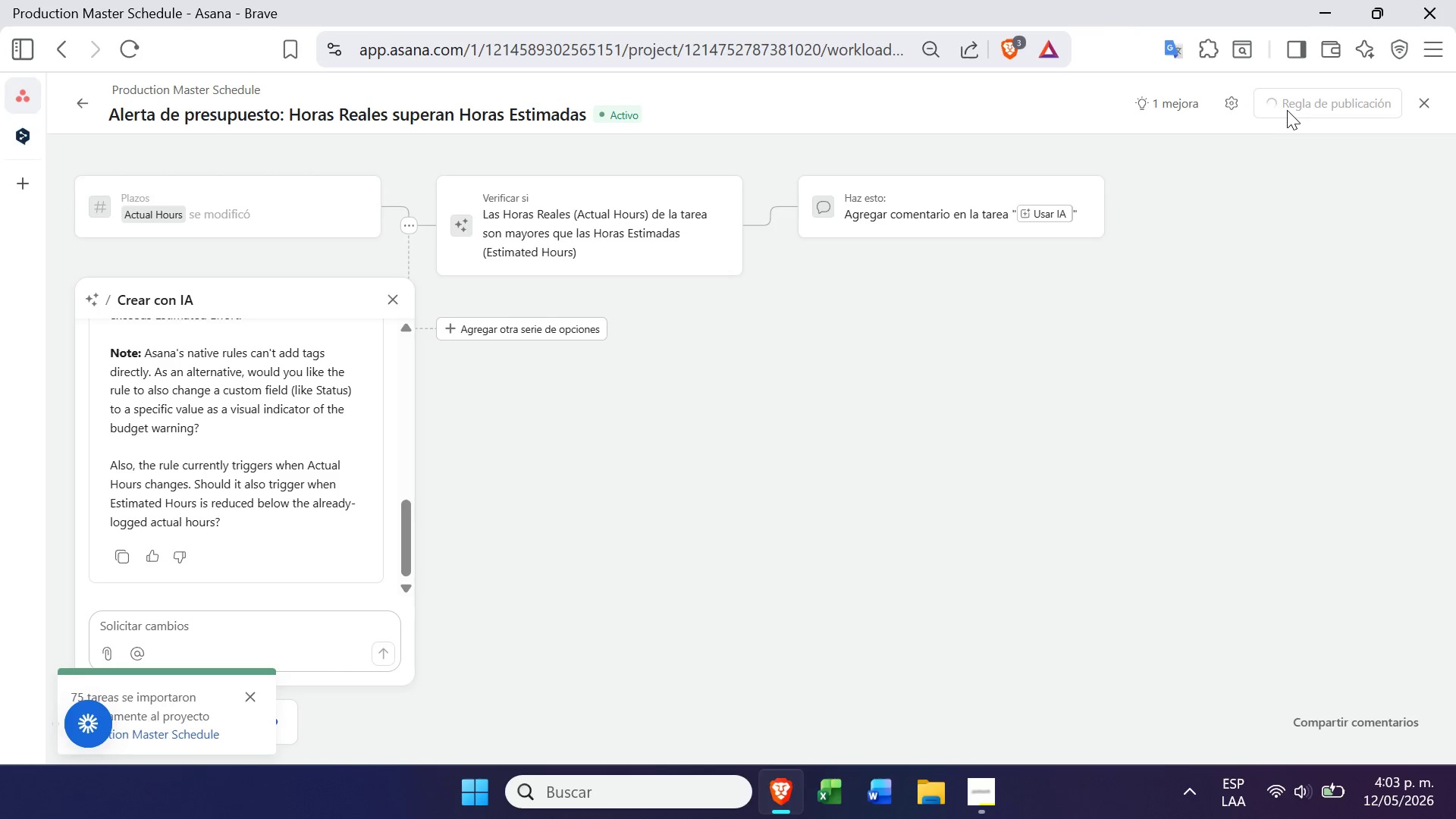 
left_click([463, 325])
 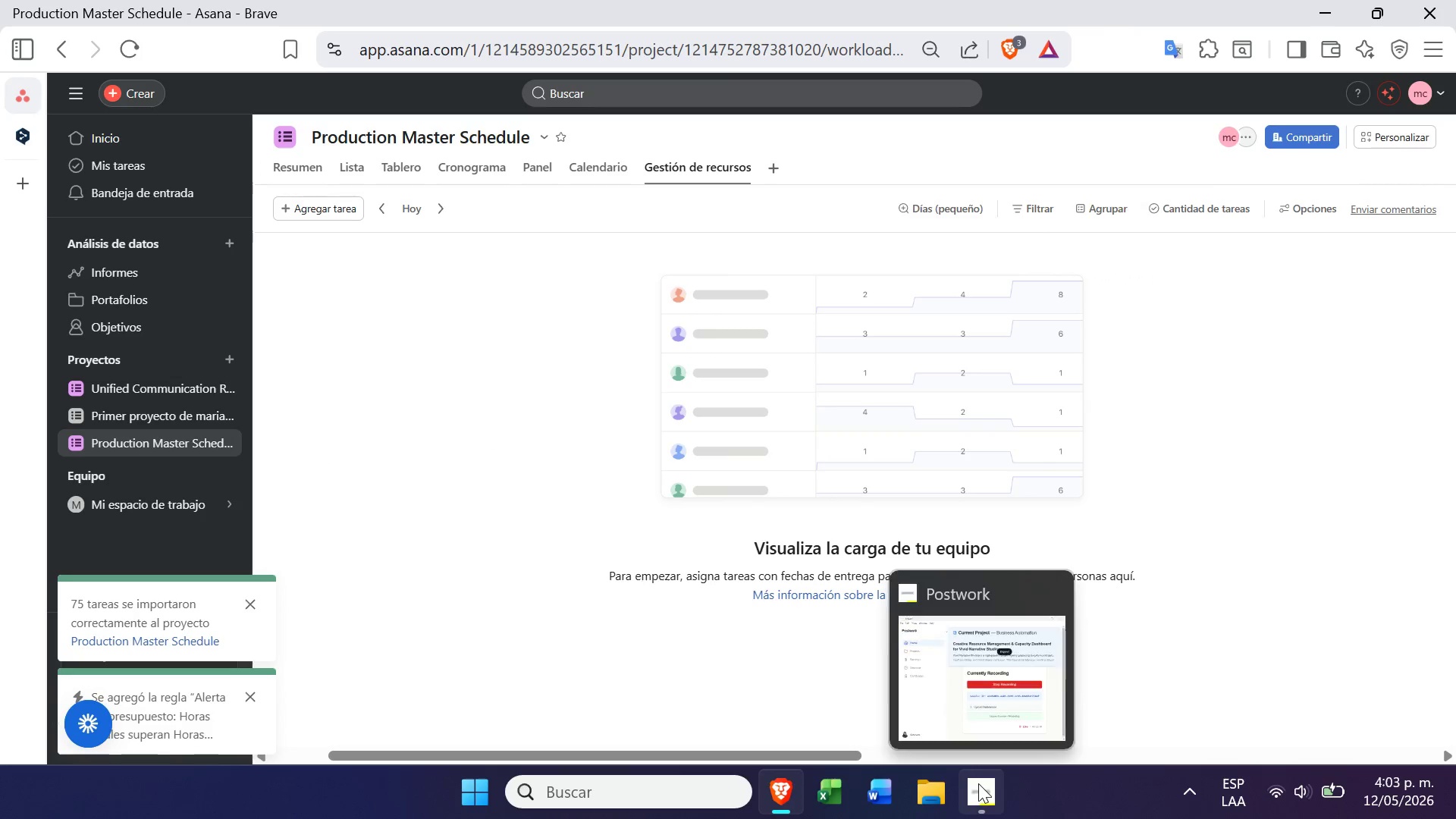 
left_click([978, 783])
 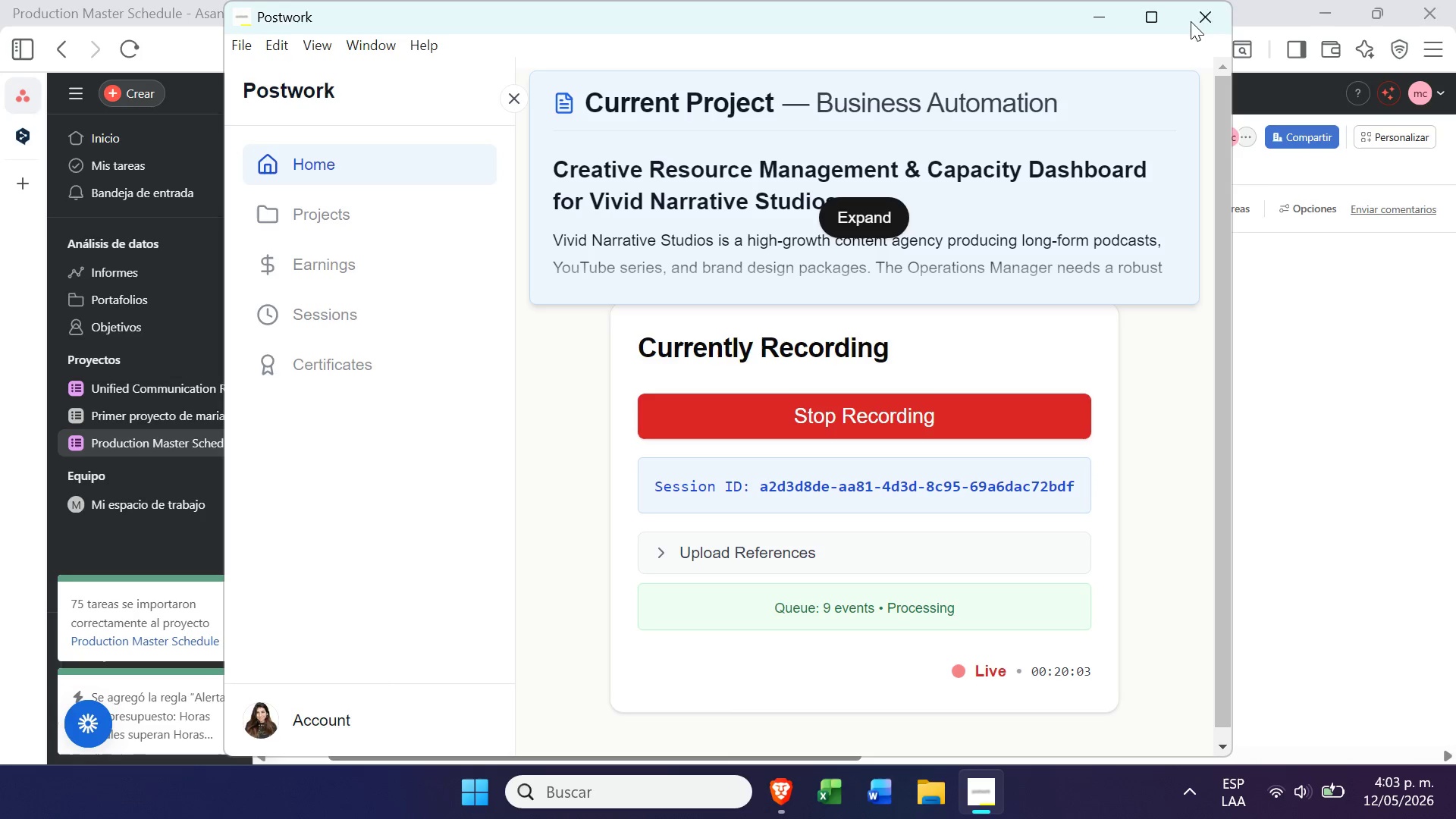 
left_click([1099, 17])
 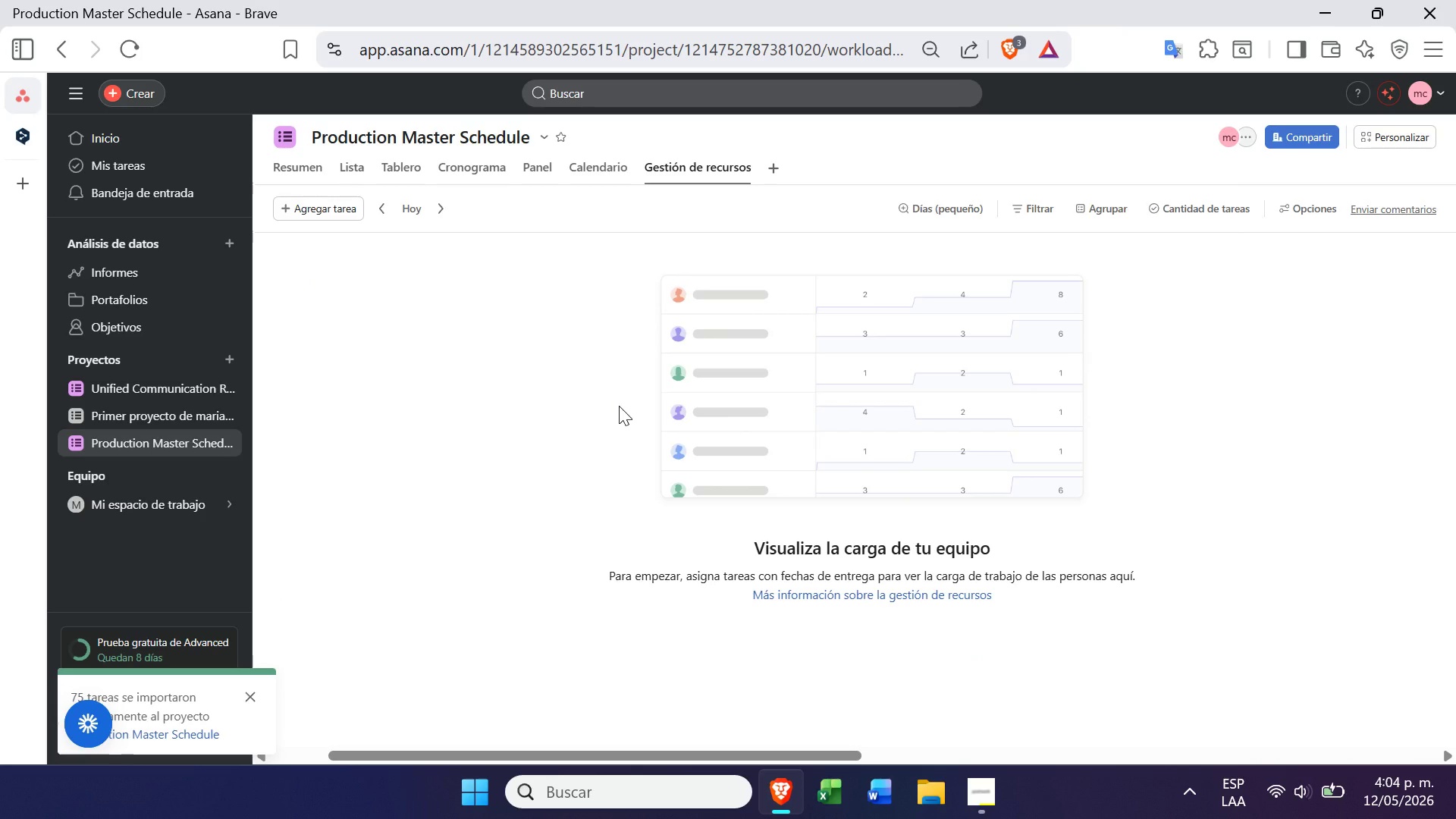 
wait(12.27)
 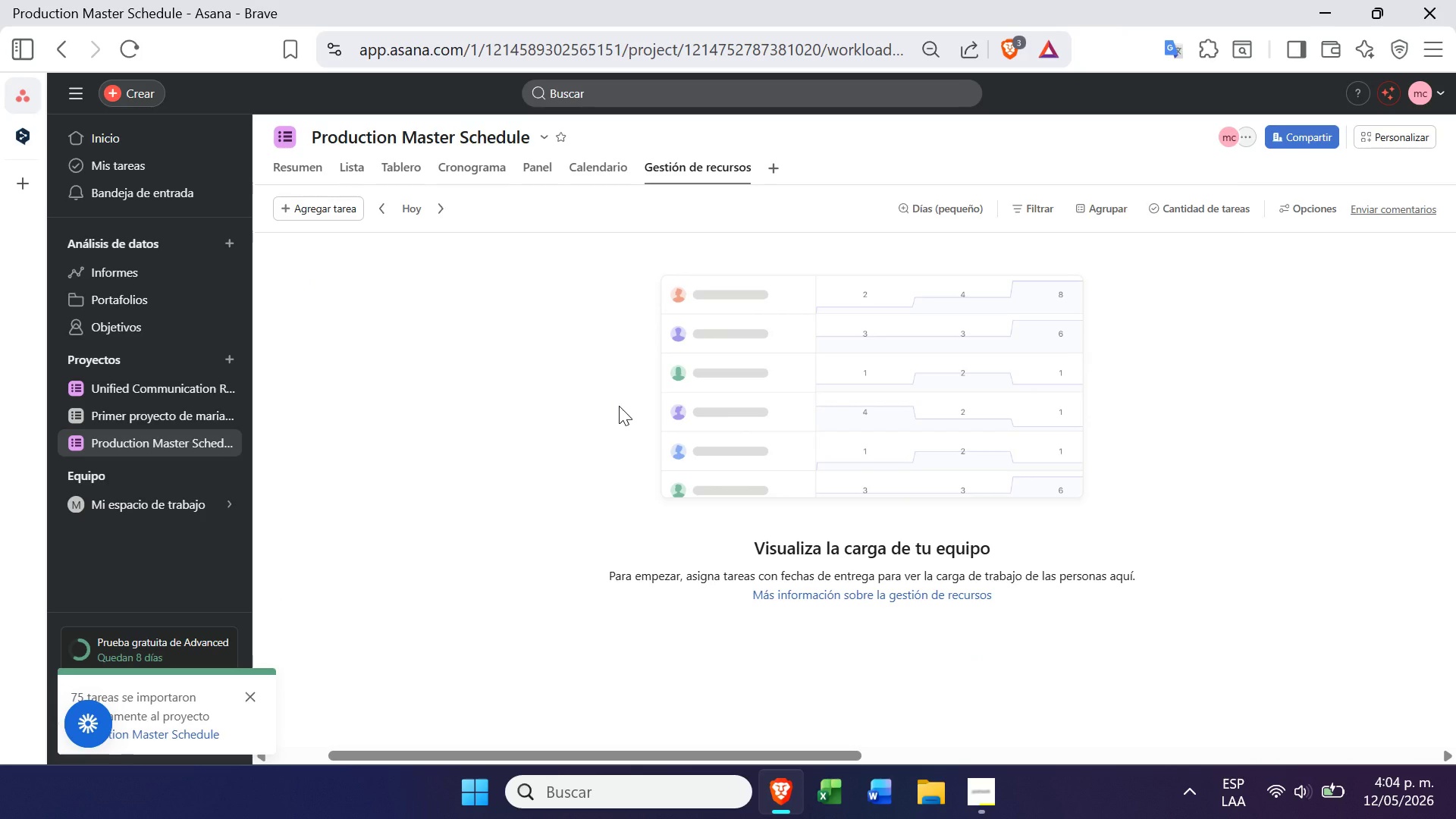 
left_click([416, 168])
 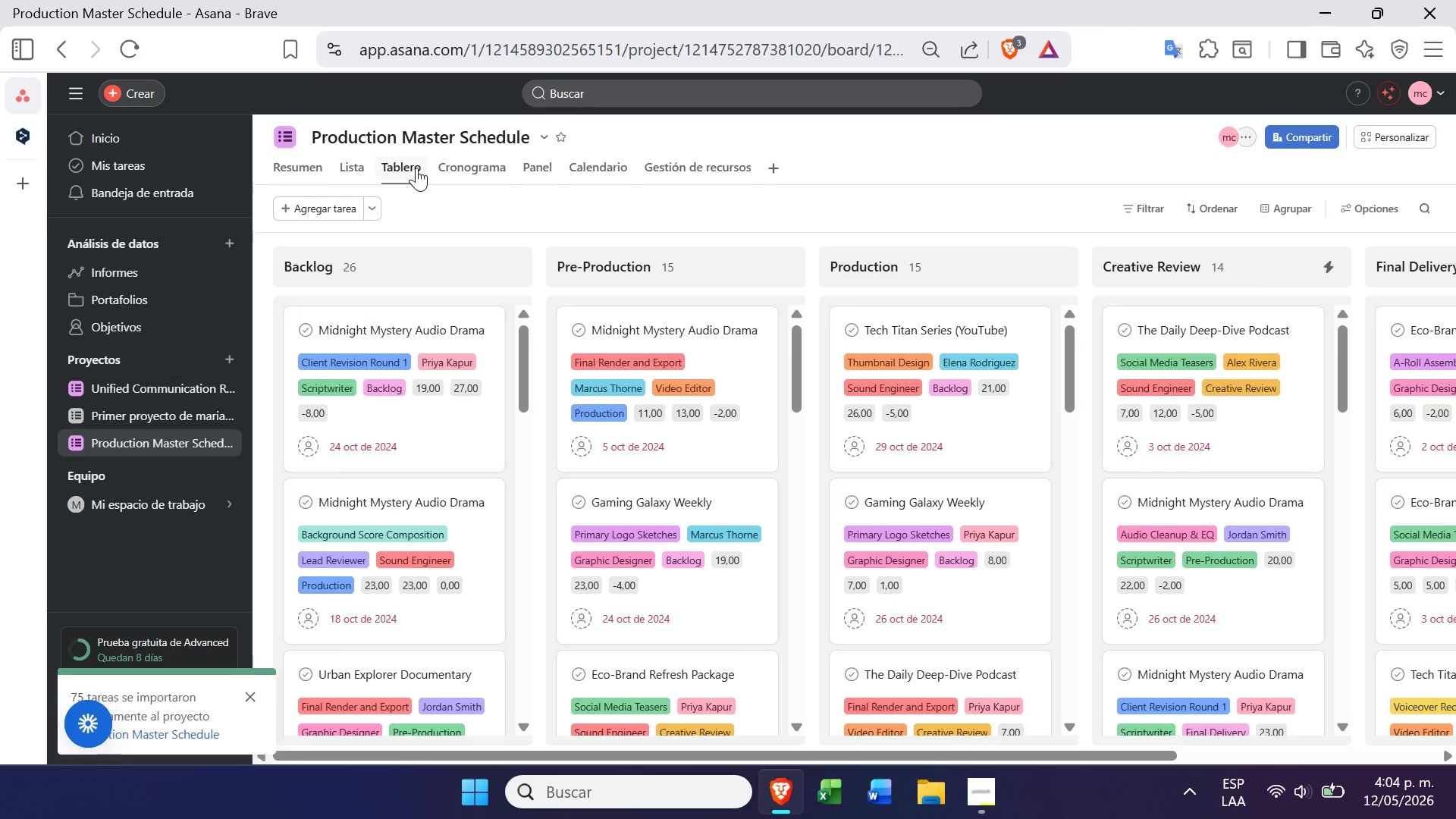 
wait(15.78)
 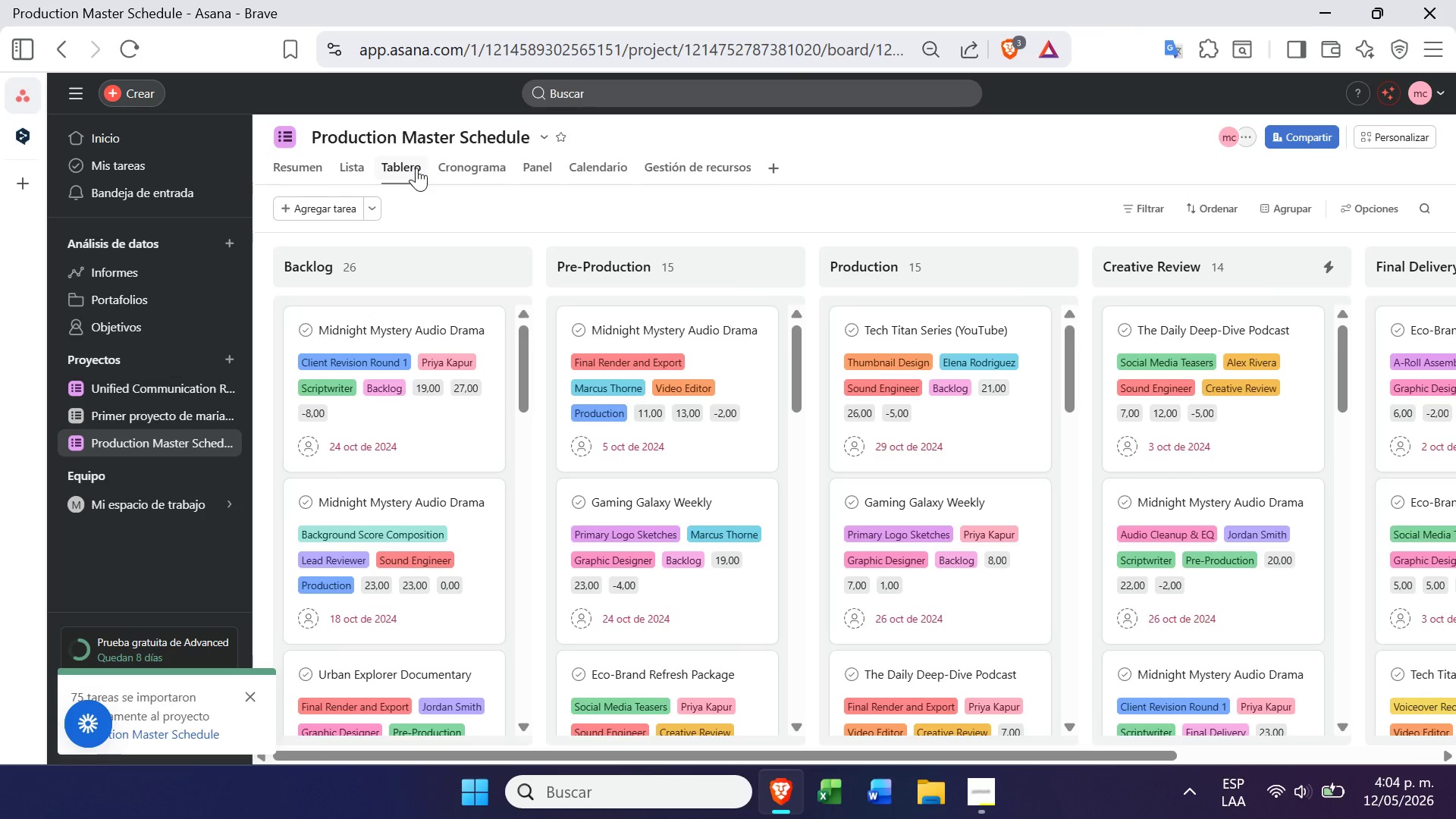 
left_click([356, 175])
 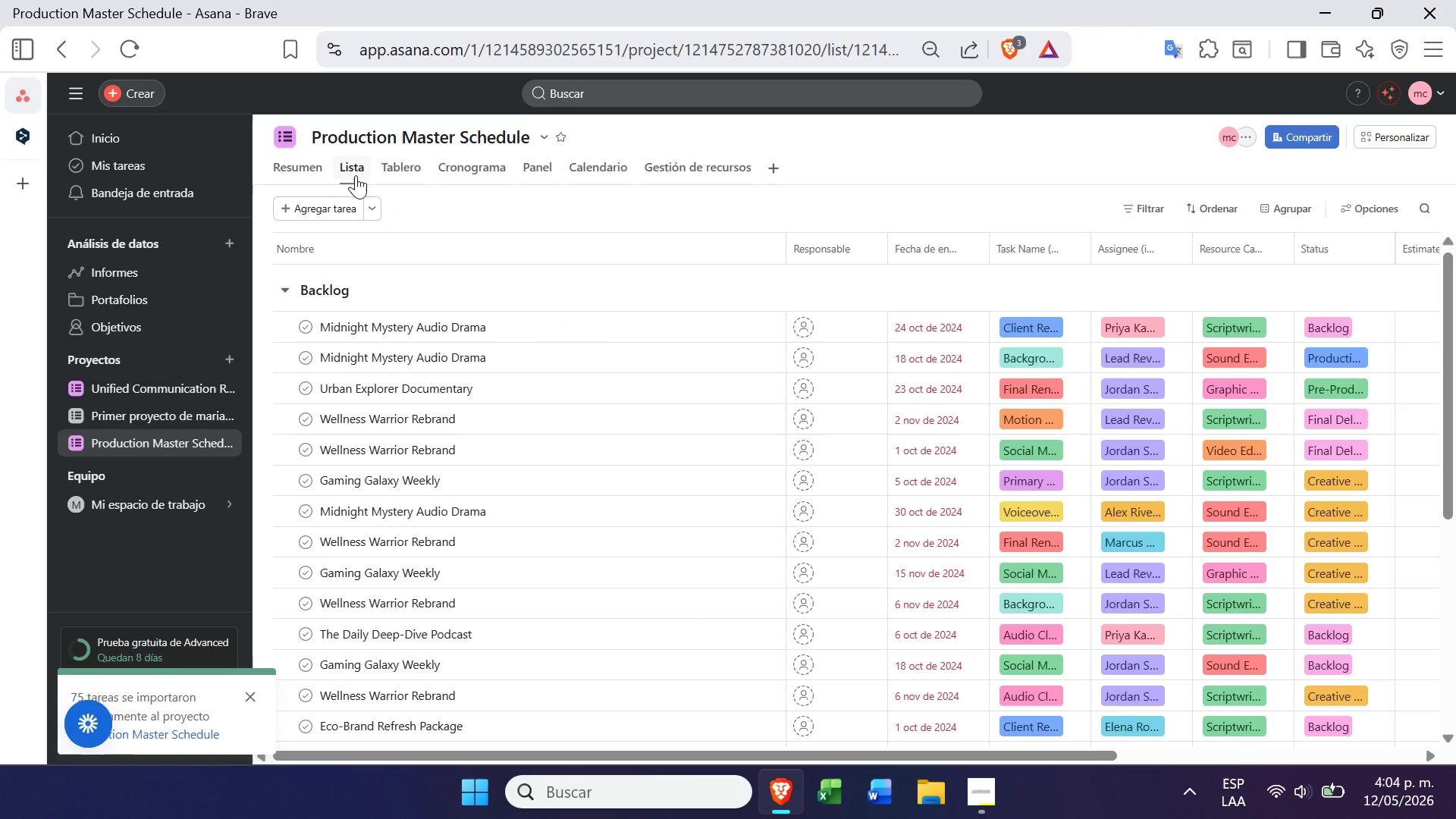 
wait(18.84)
 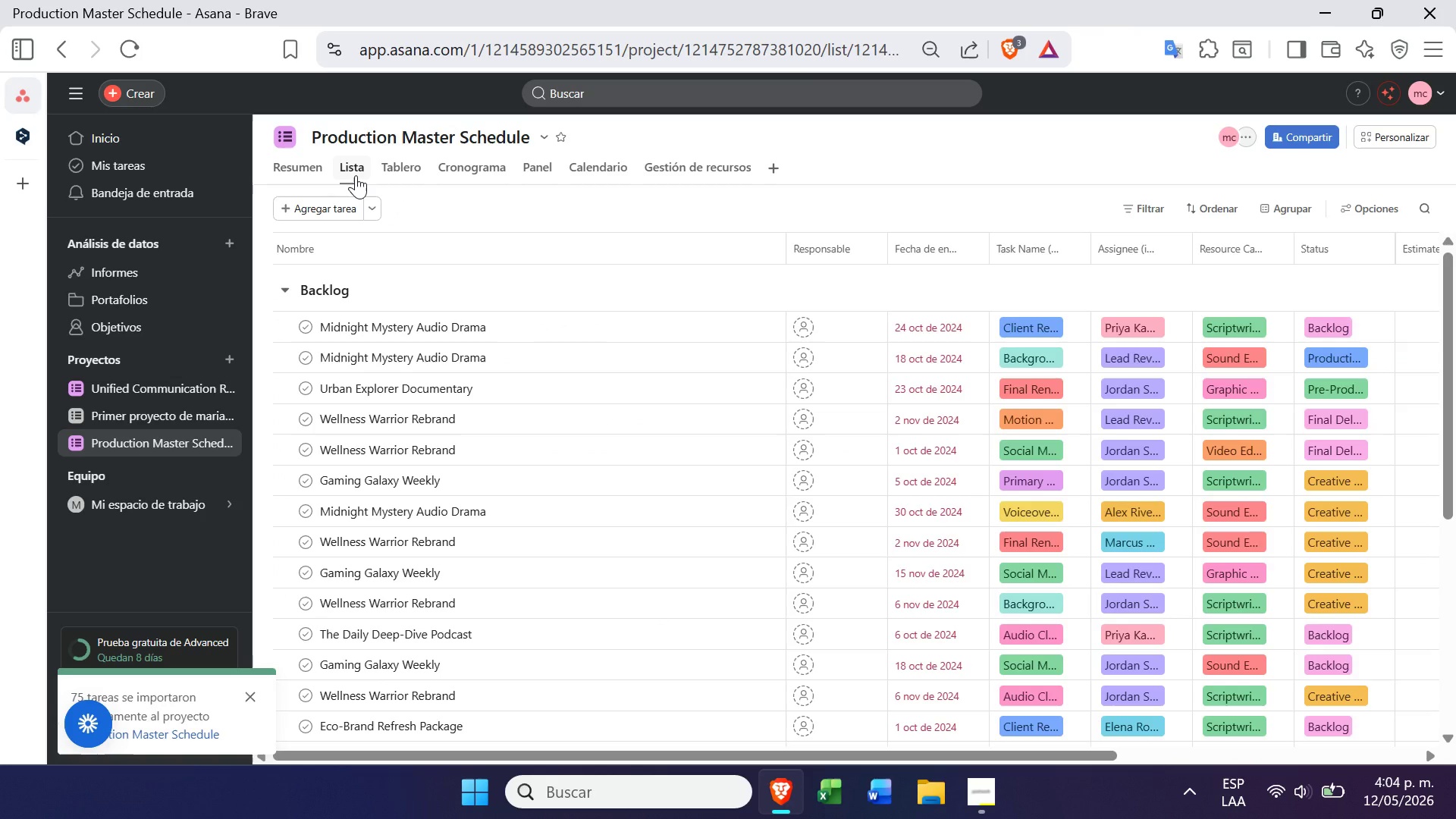 
left_click([795, 328])
 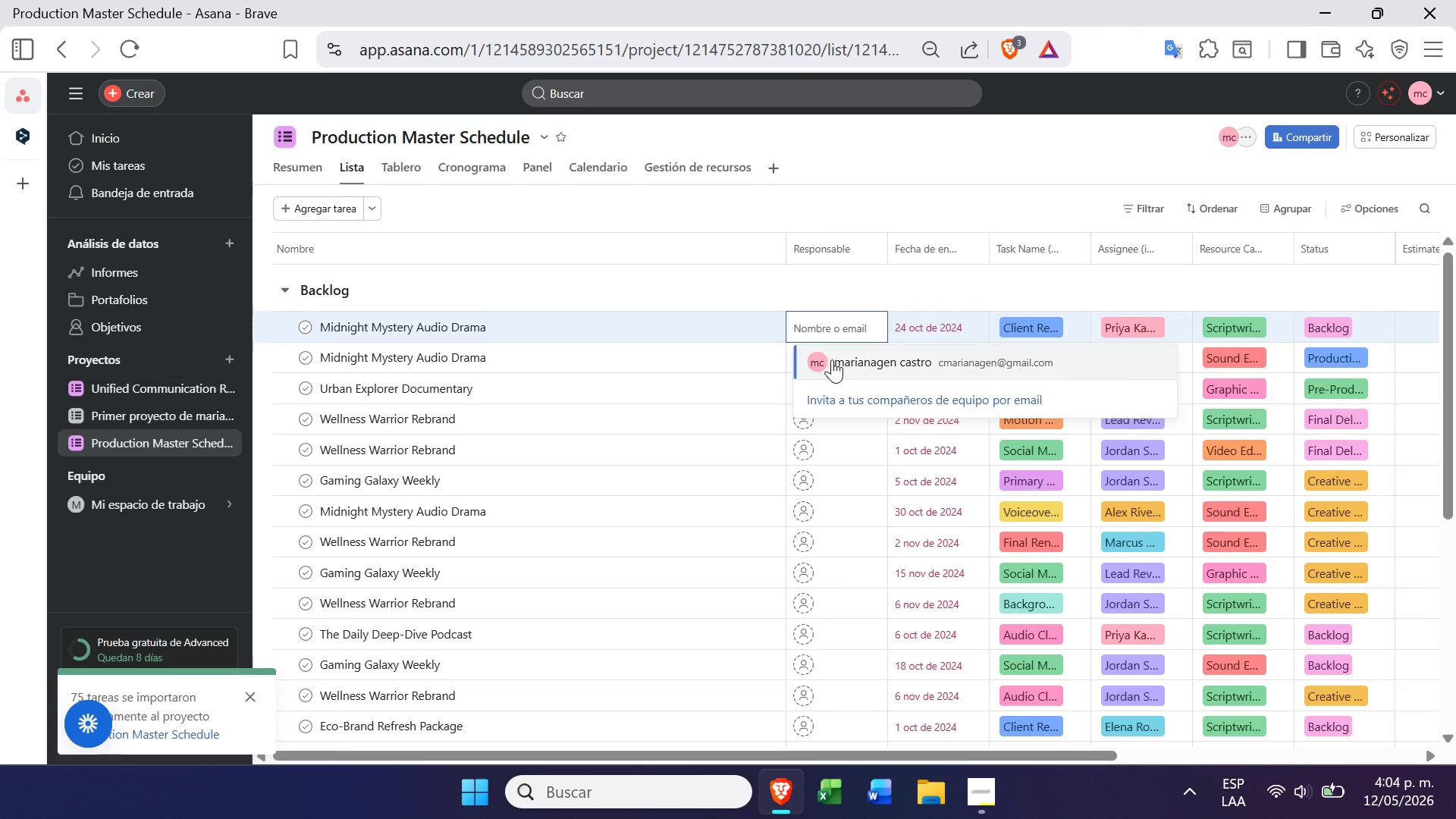 
left_click([832, 362])
 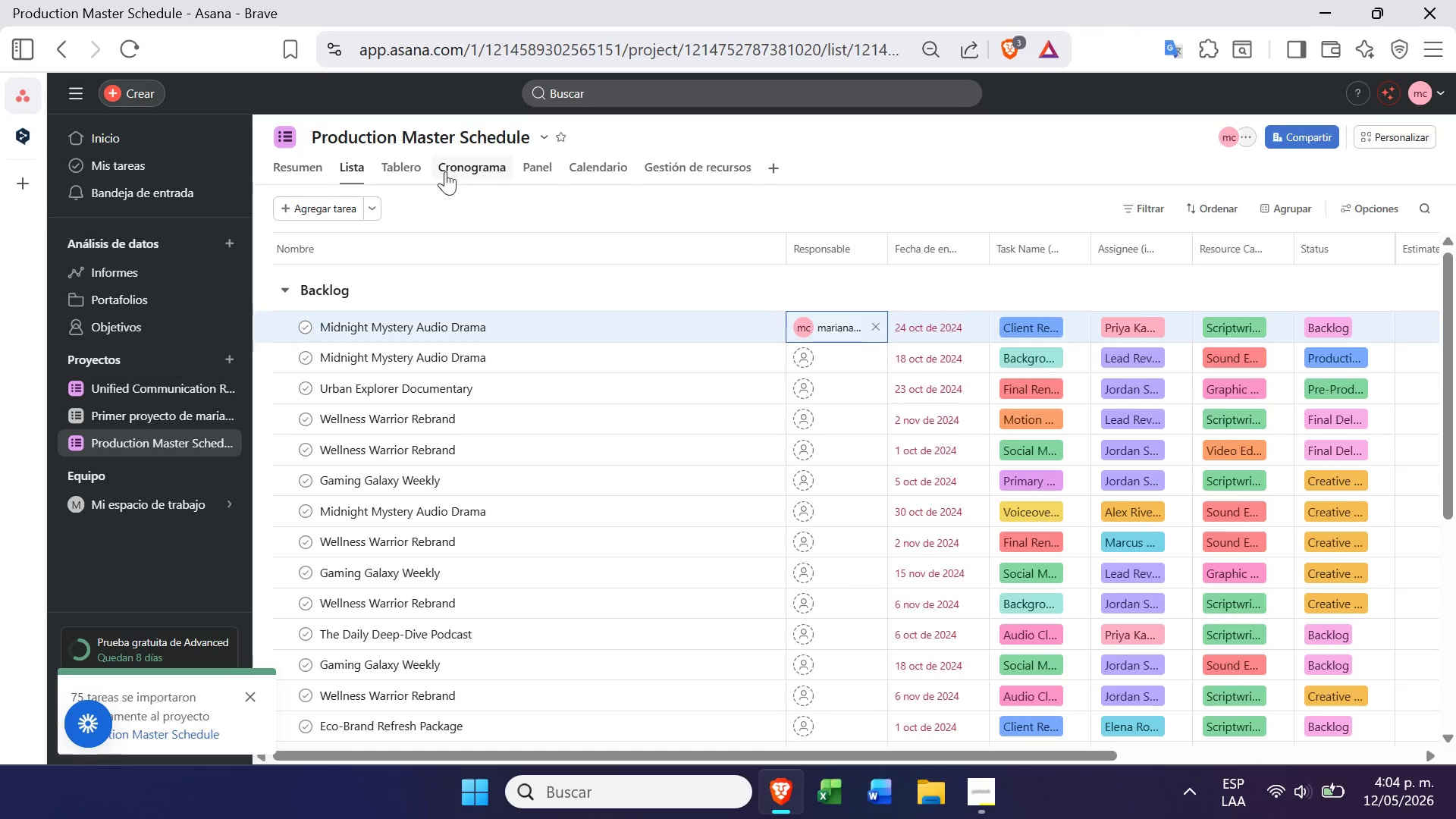 
left_click([679, 167])
 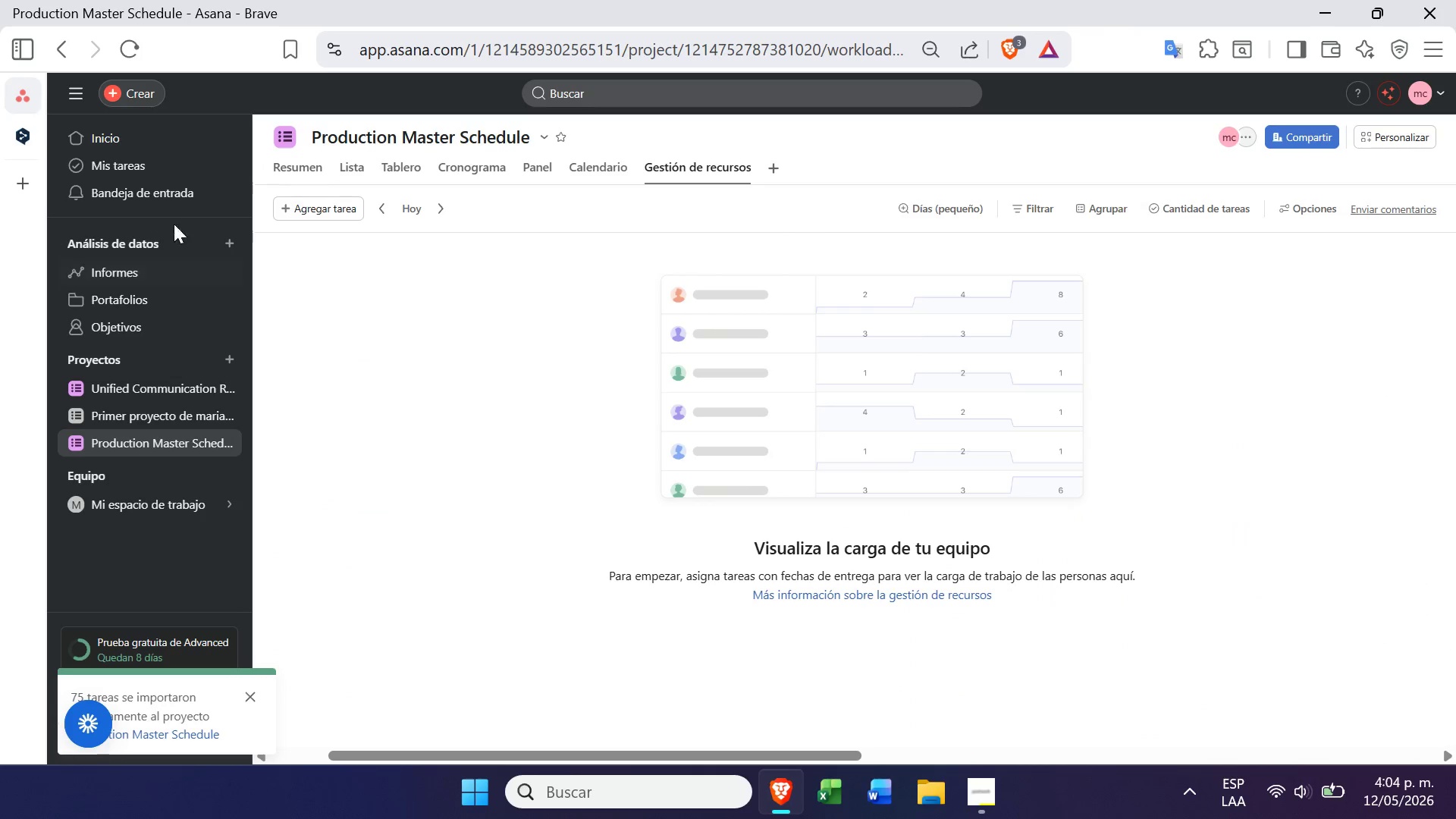 
wait(7.09)
 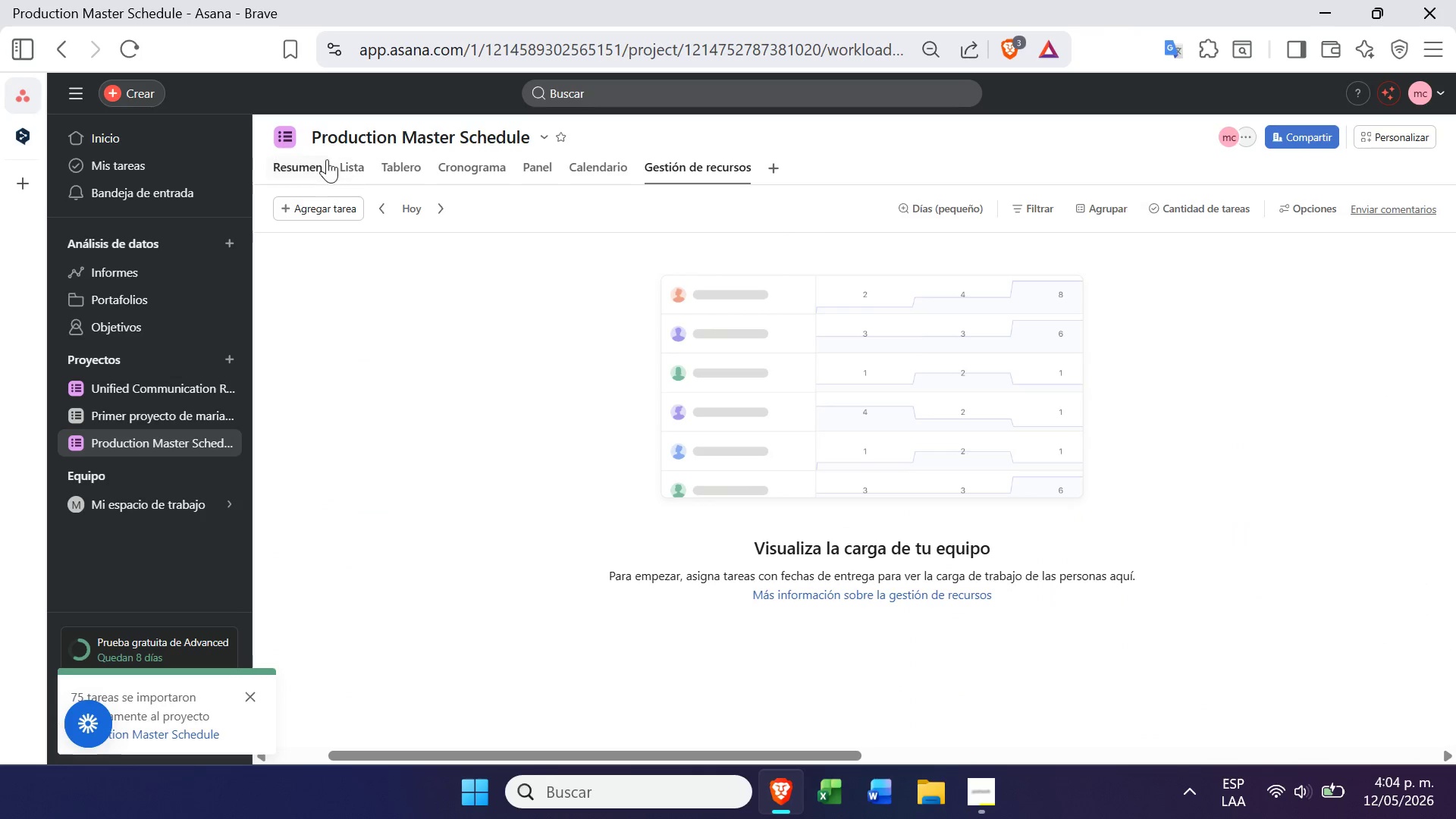 
left_click([340, 162])
 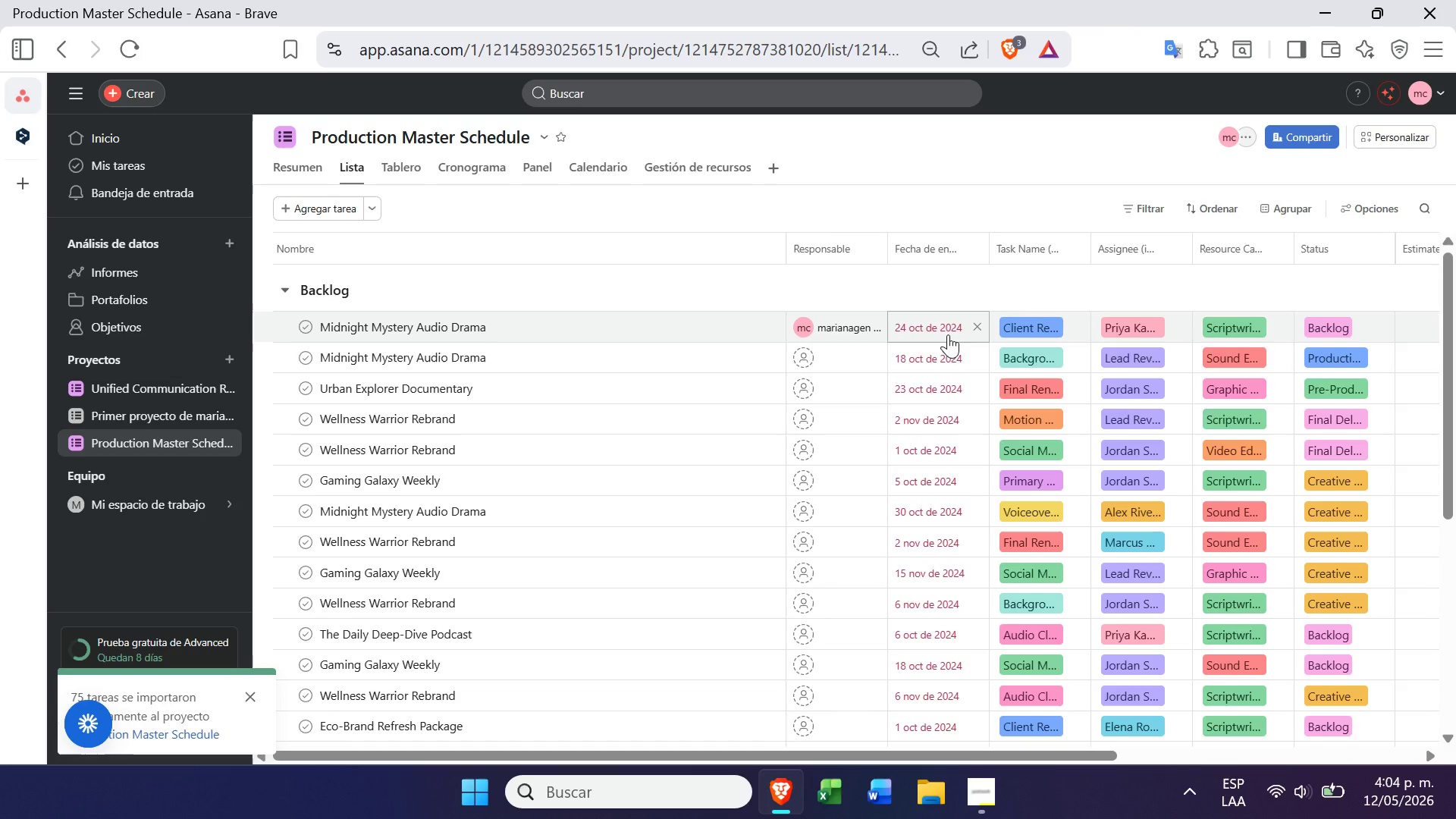 
left_click([981, 326])
 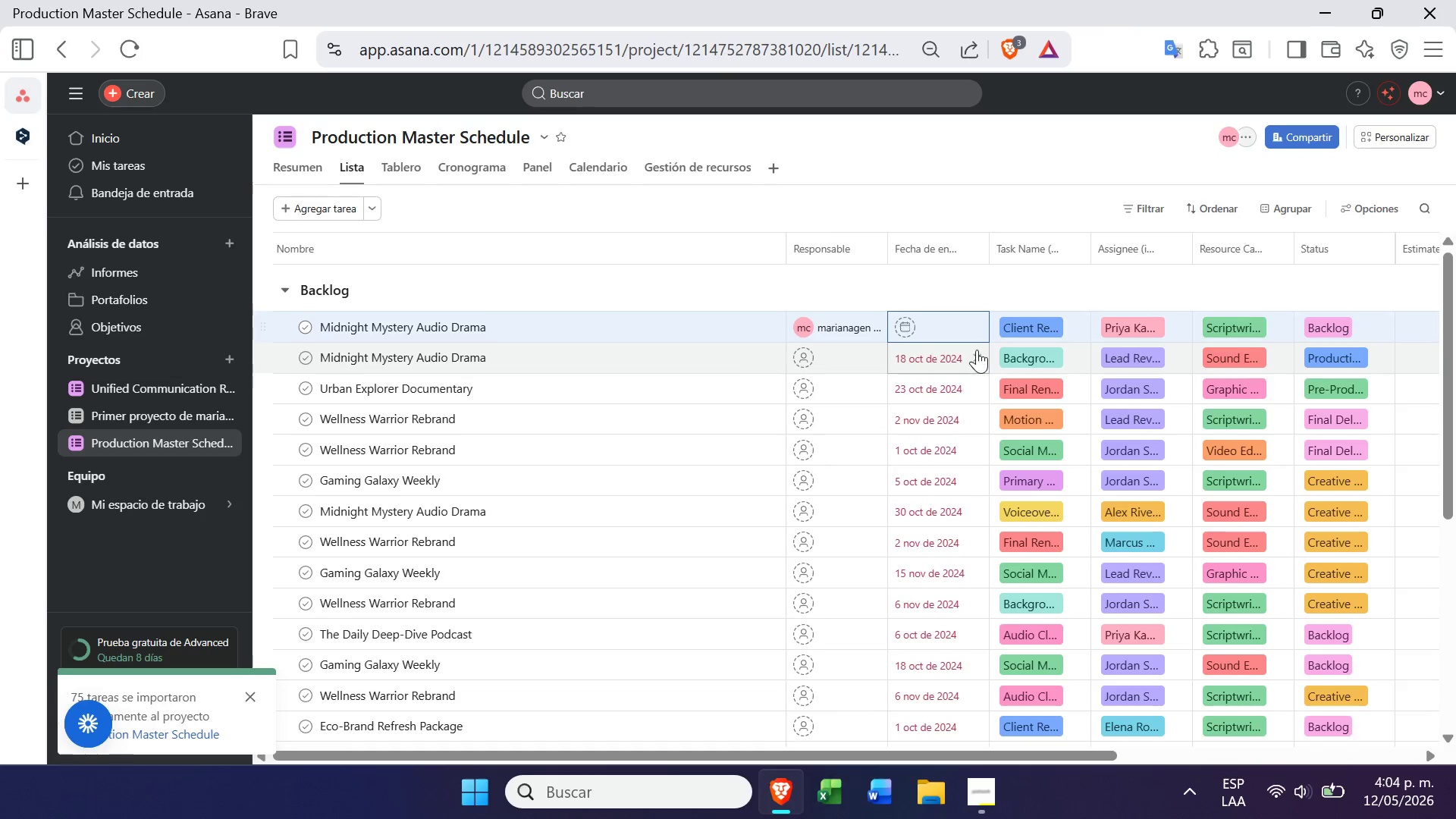 
left_click([979, 356])
 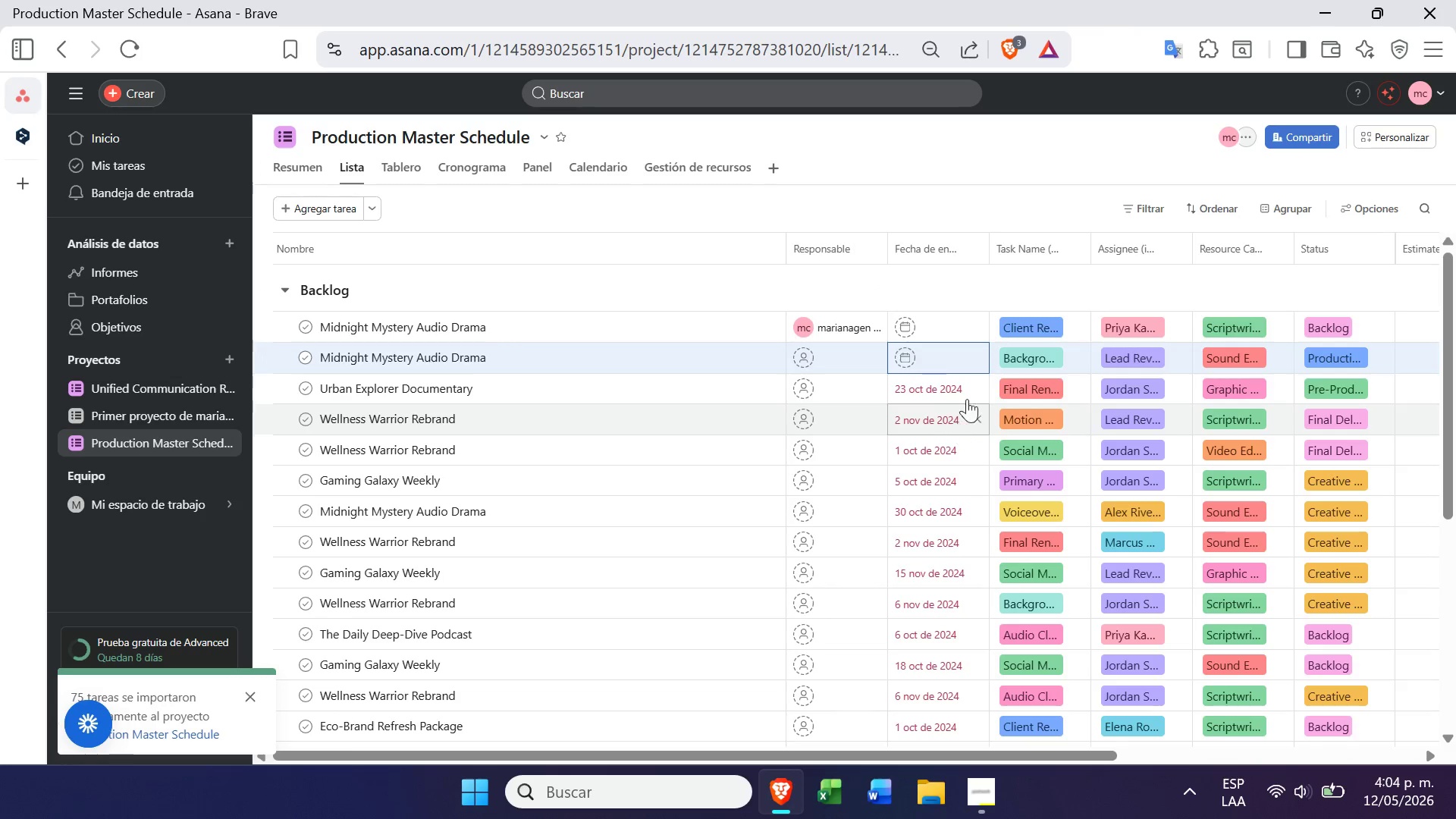 
left_click([970, 390])
 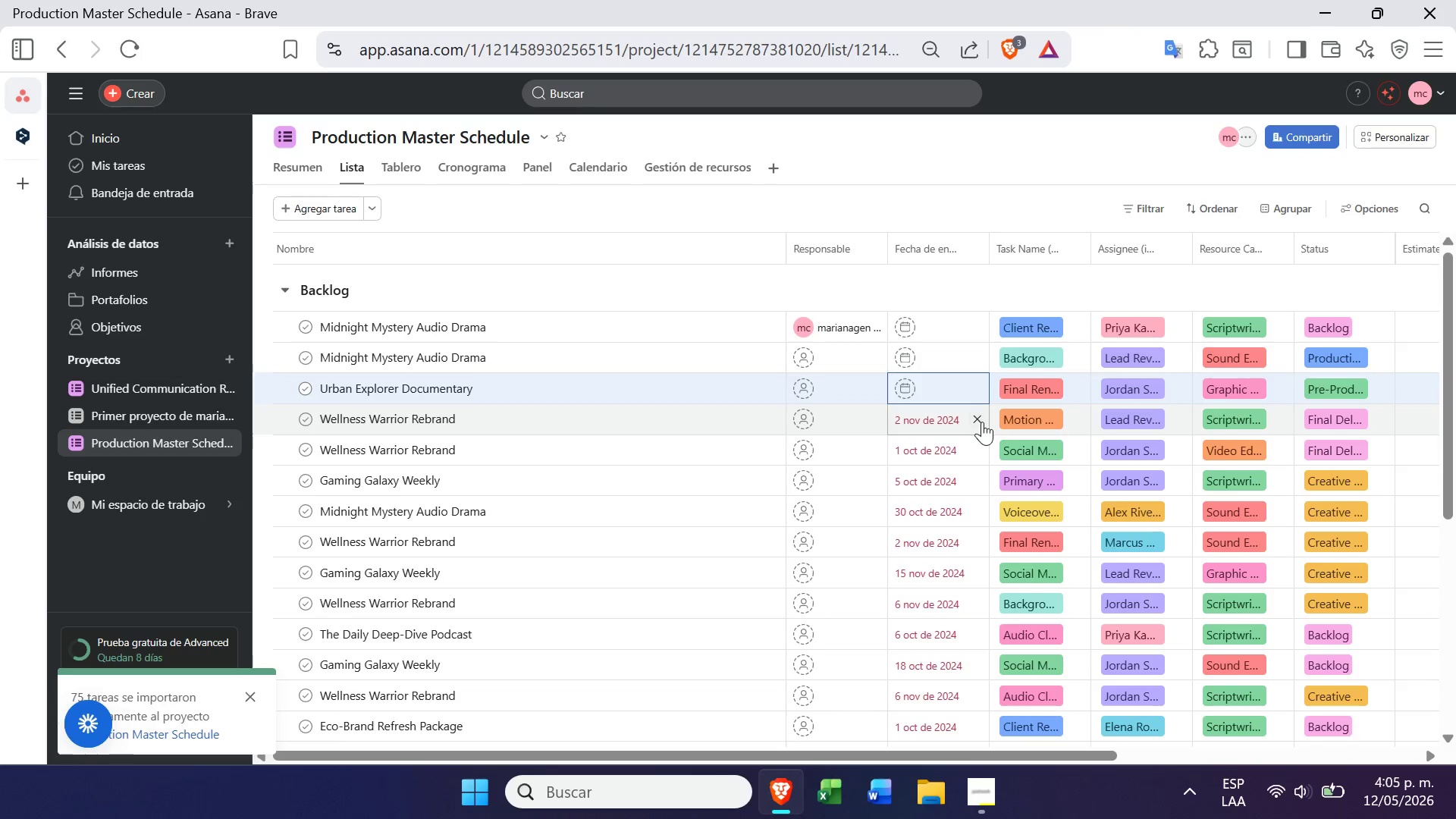 
left_click([981, 418])
 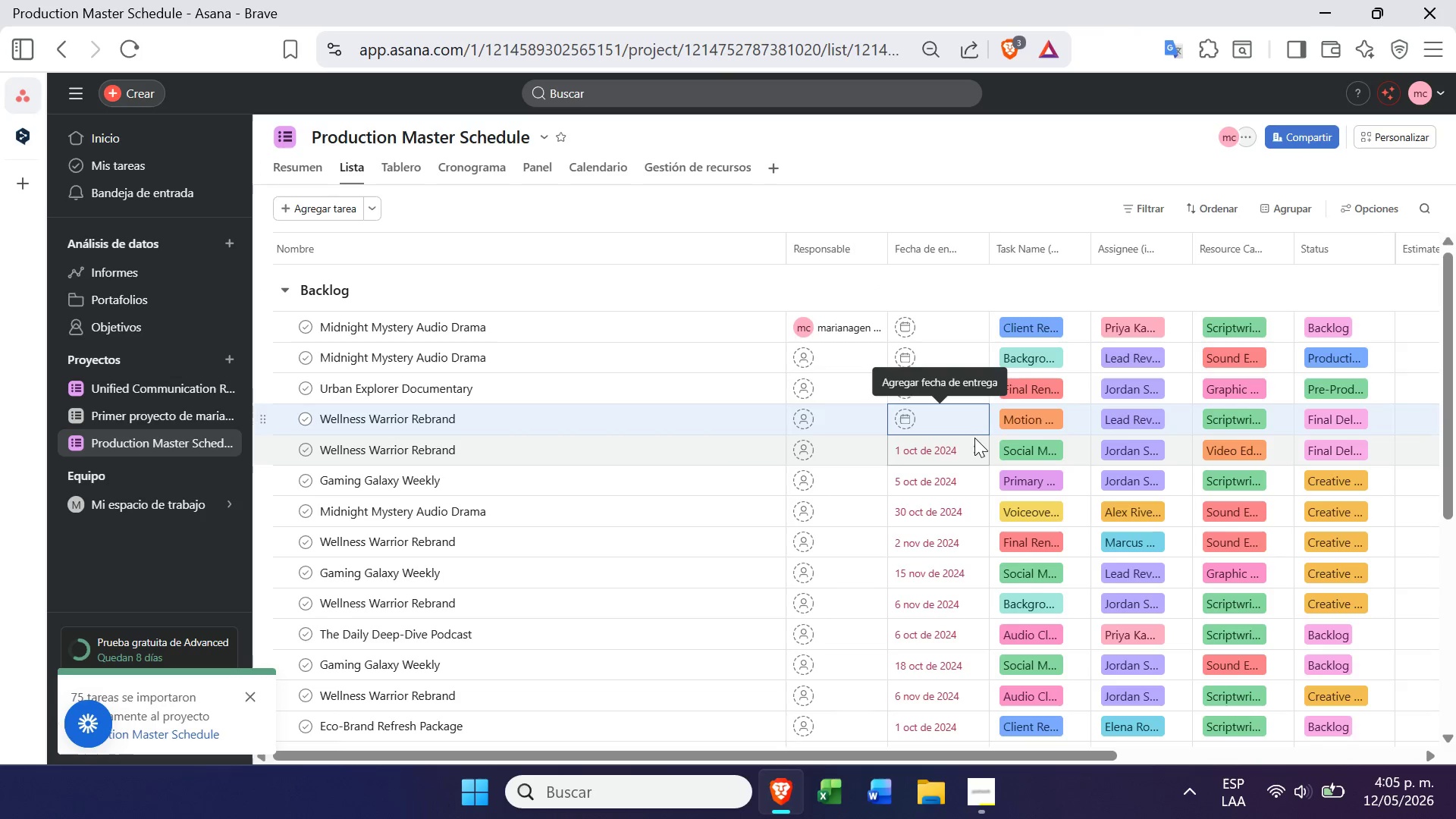 
left_click([978, 450])
 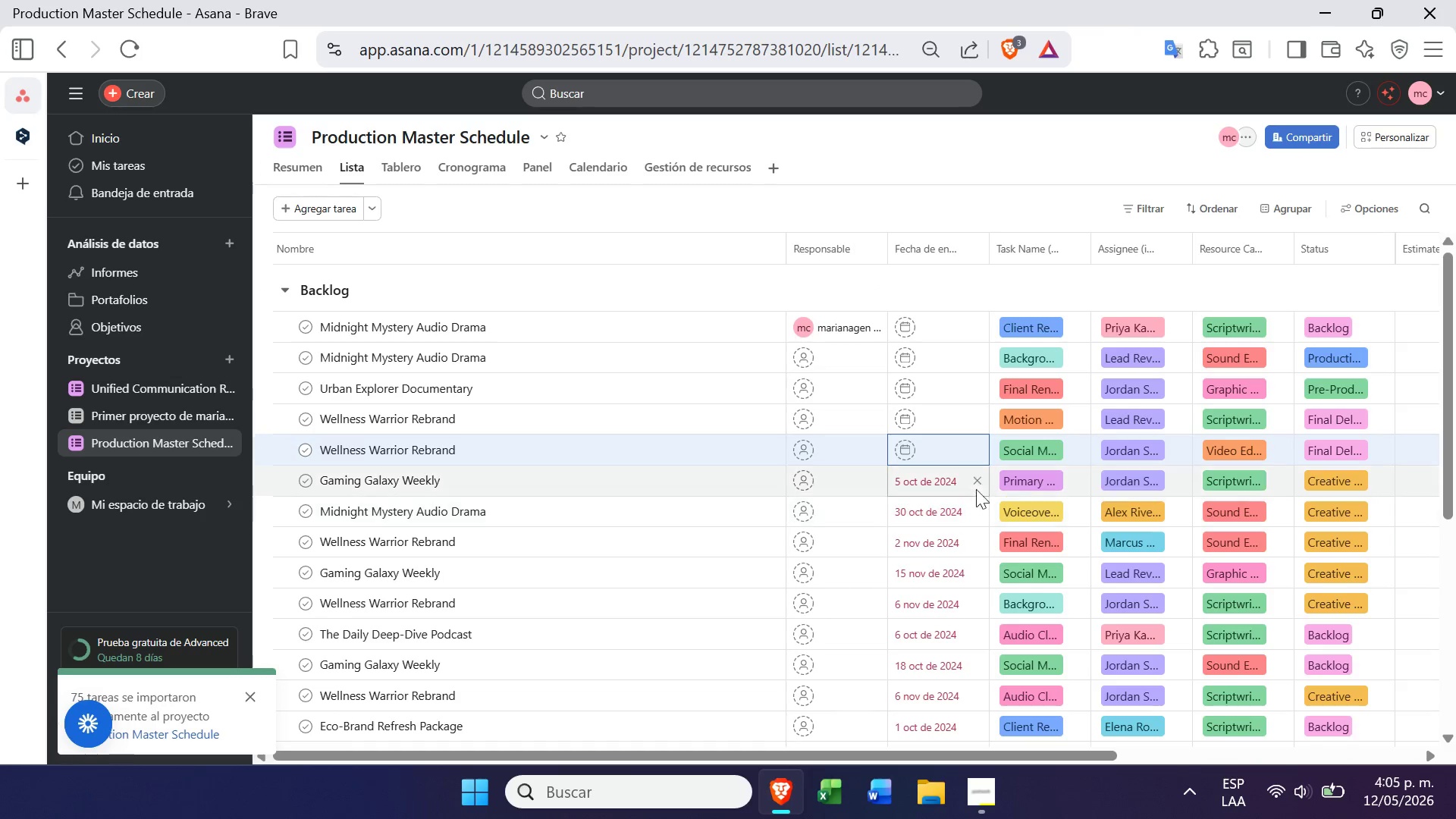 
left_click([976, 482])
 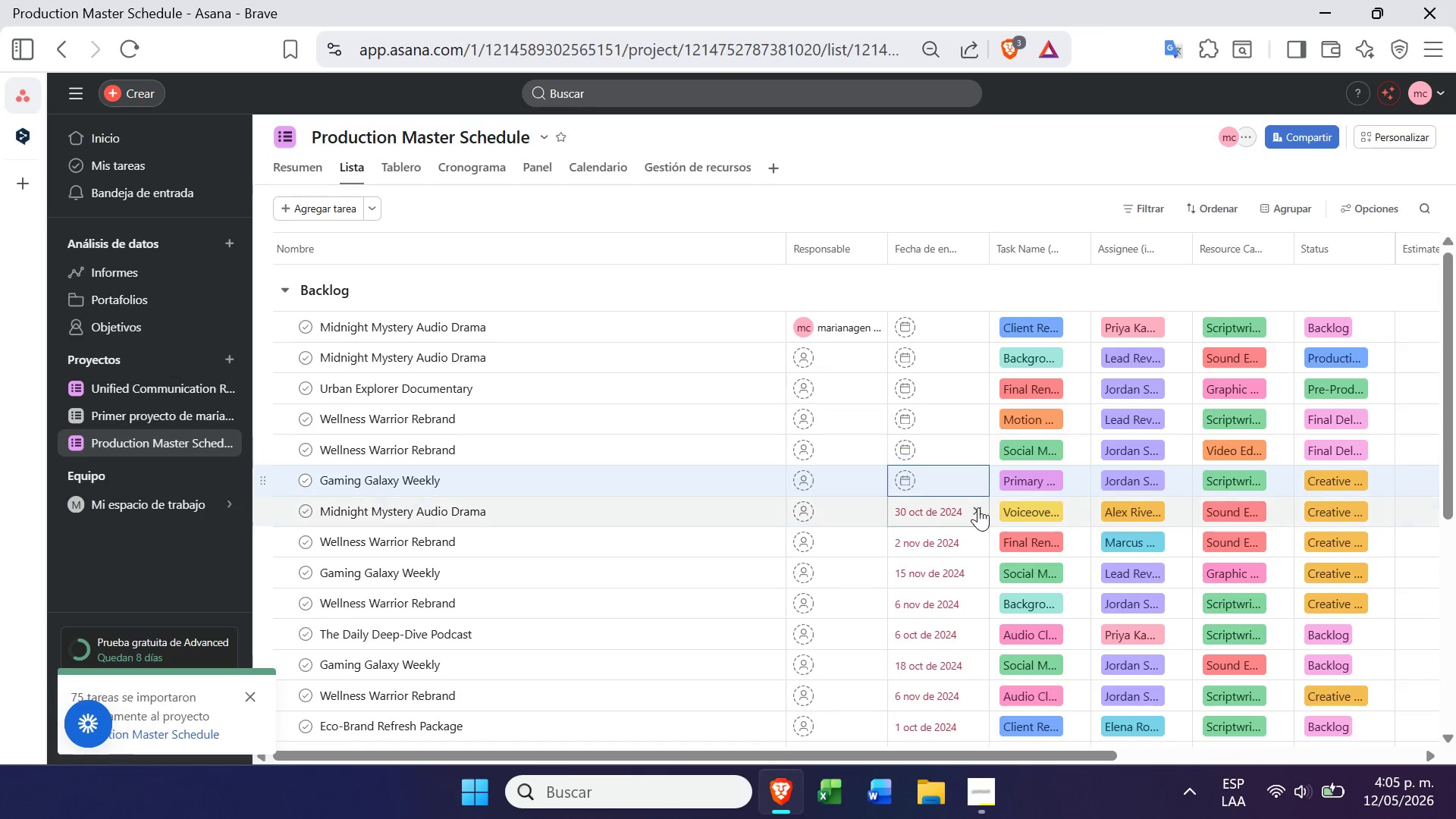 
left_click([978, 509])
 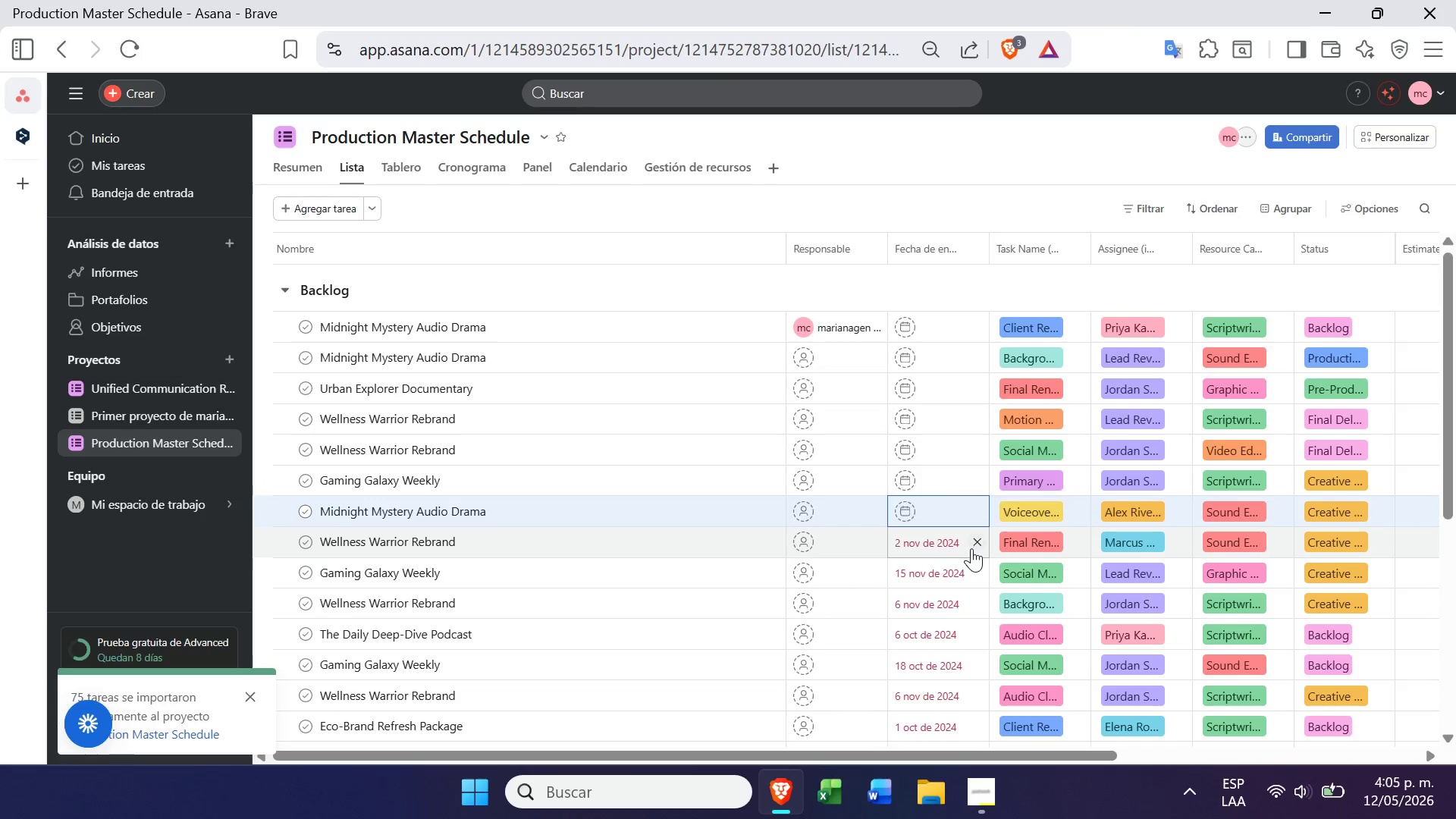 
left_click([974, 545])
 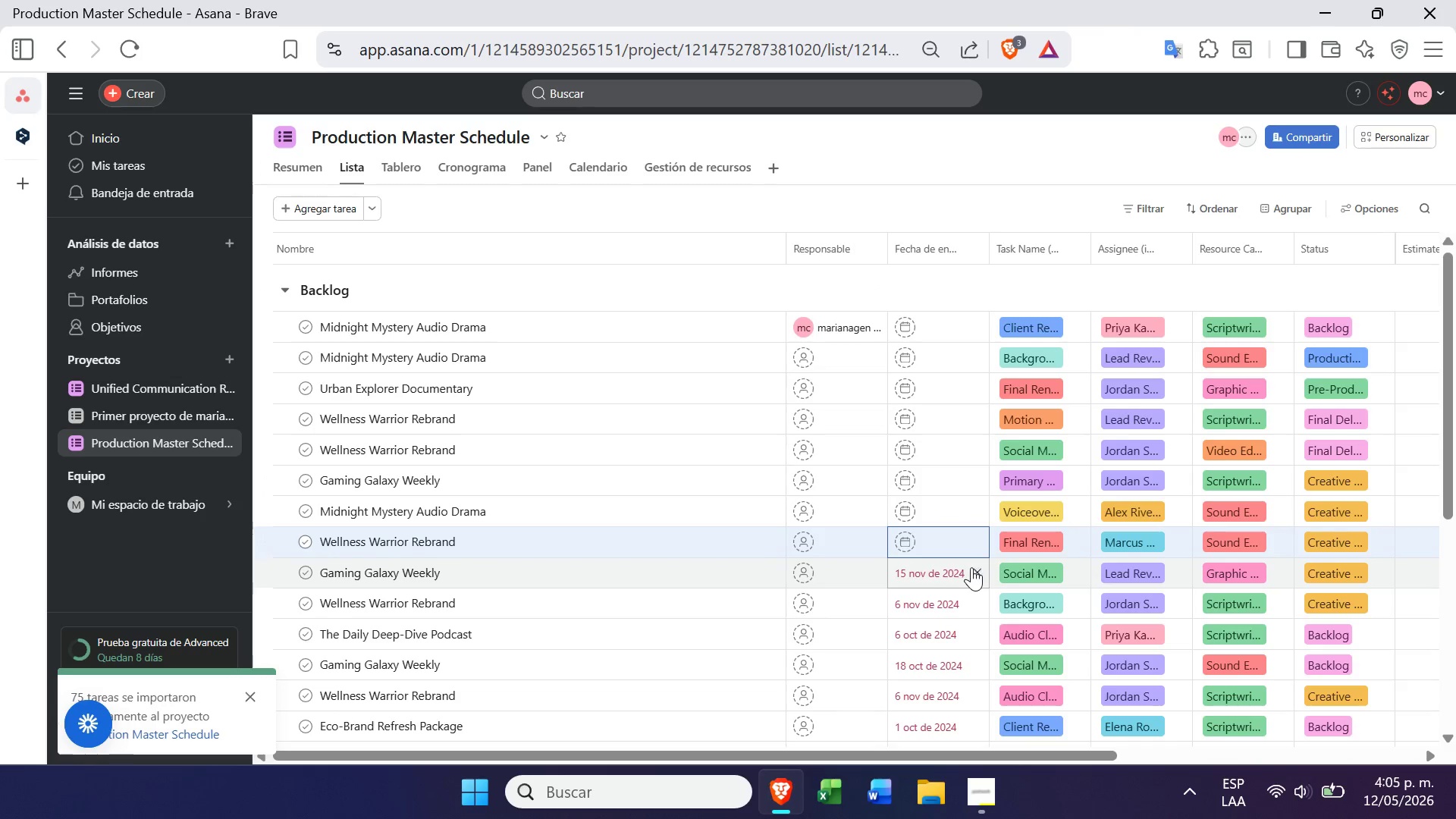 
left_click([974, 567])
 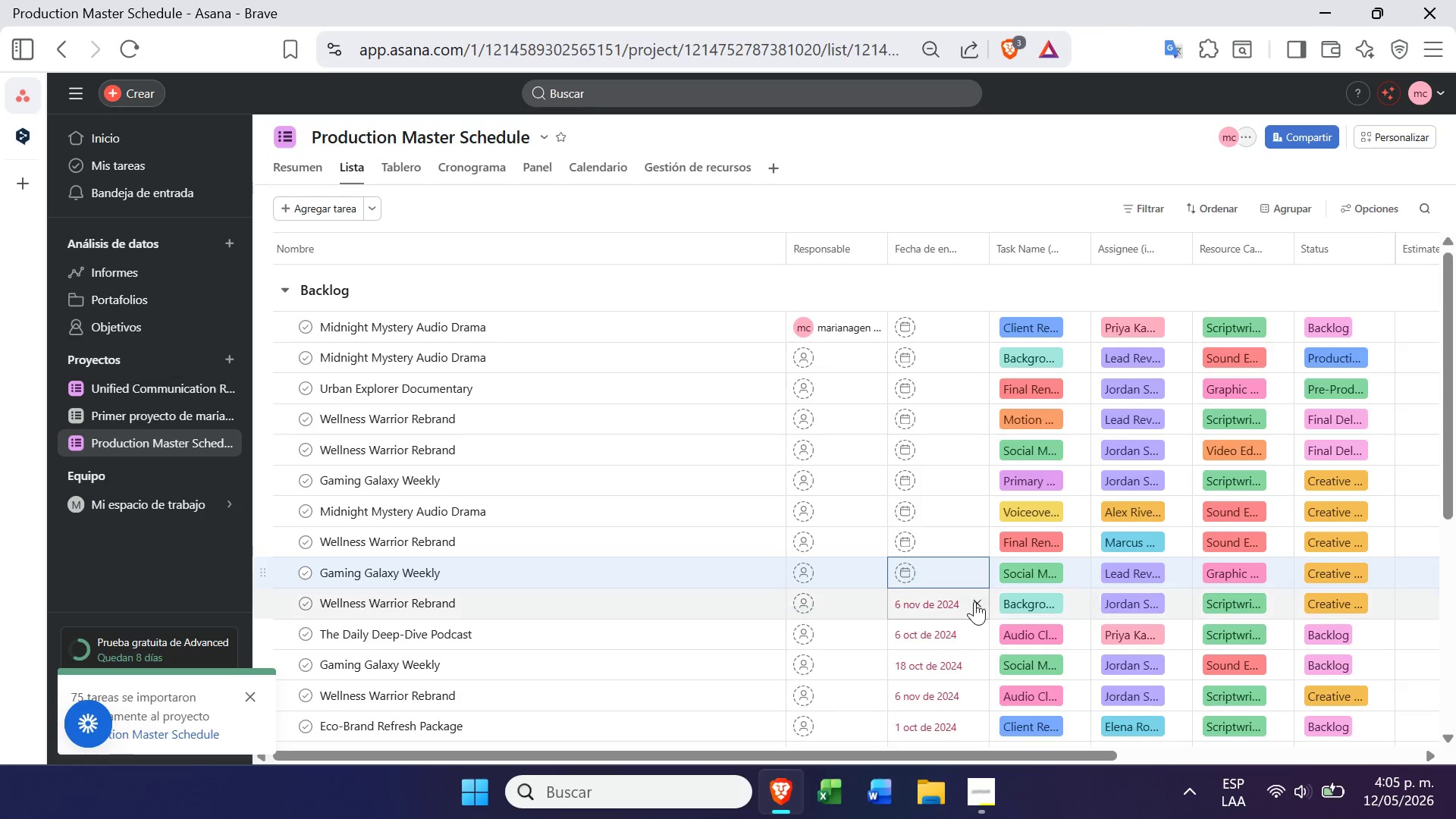 
left_click([975, 601])
 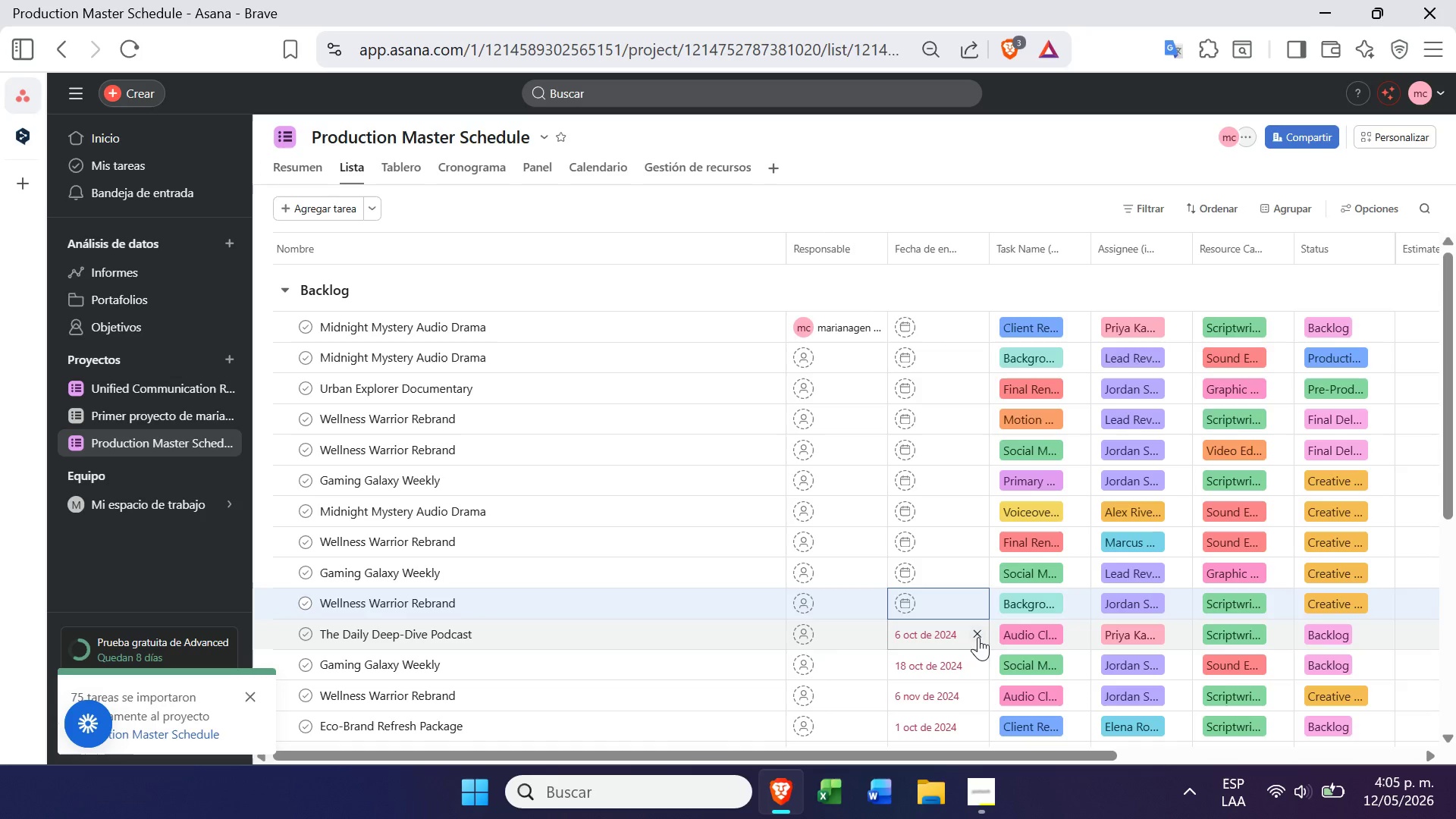 
left_click([980, 632])
 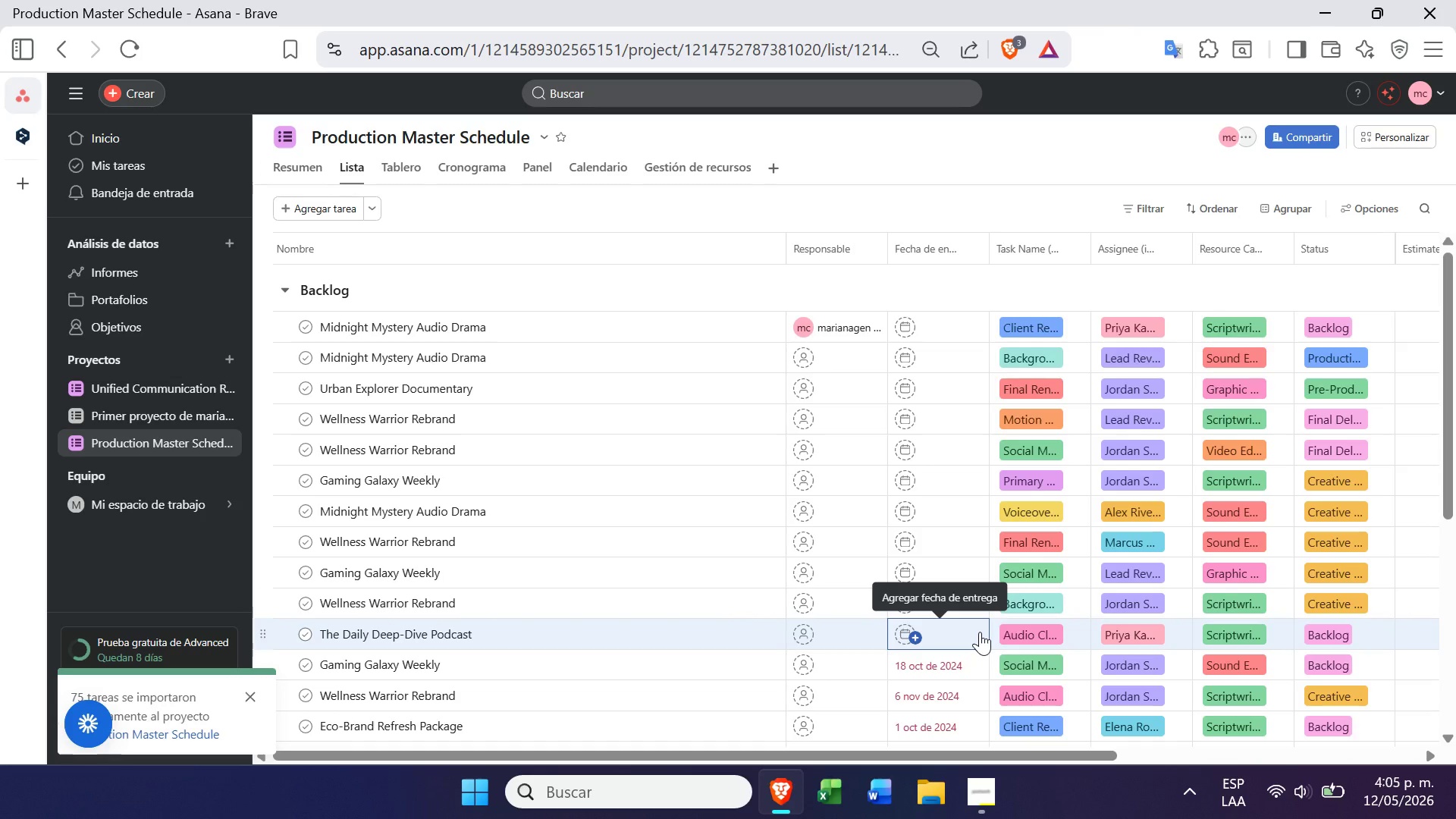 
wait(13.06)
 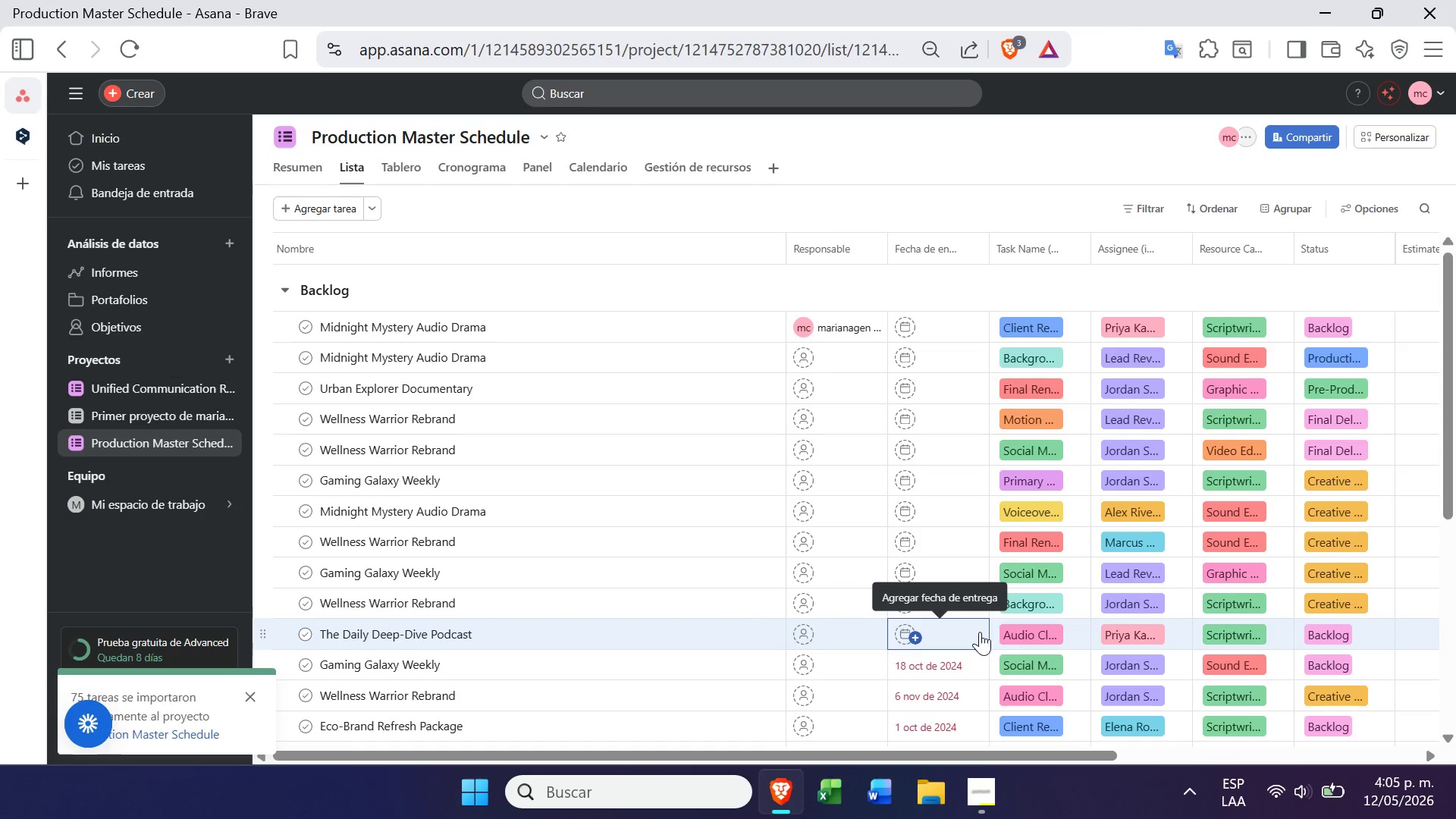 
left_click([975, 667])
 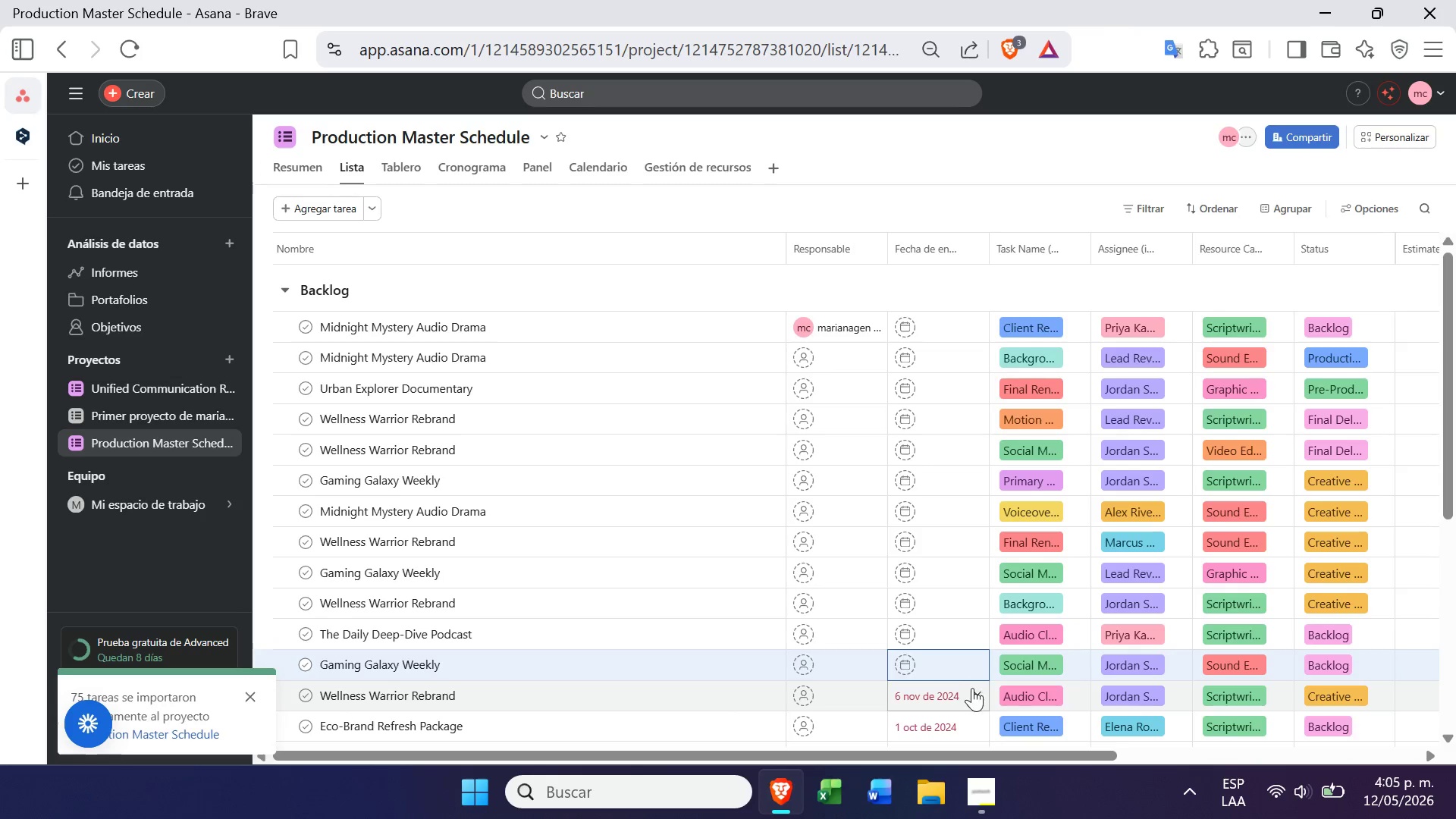 
left_click([975, 689])
 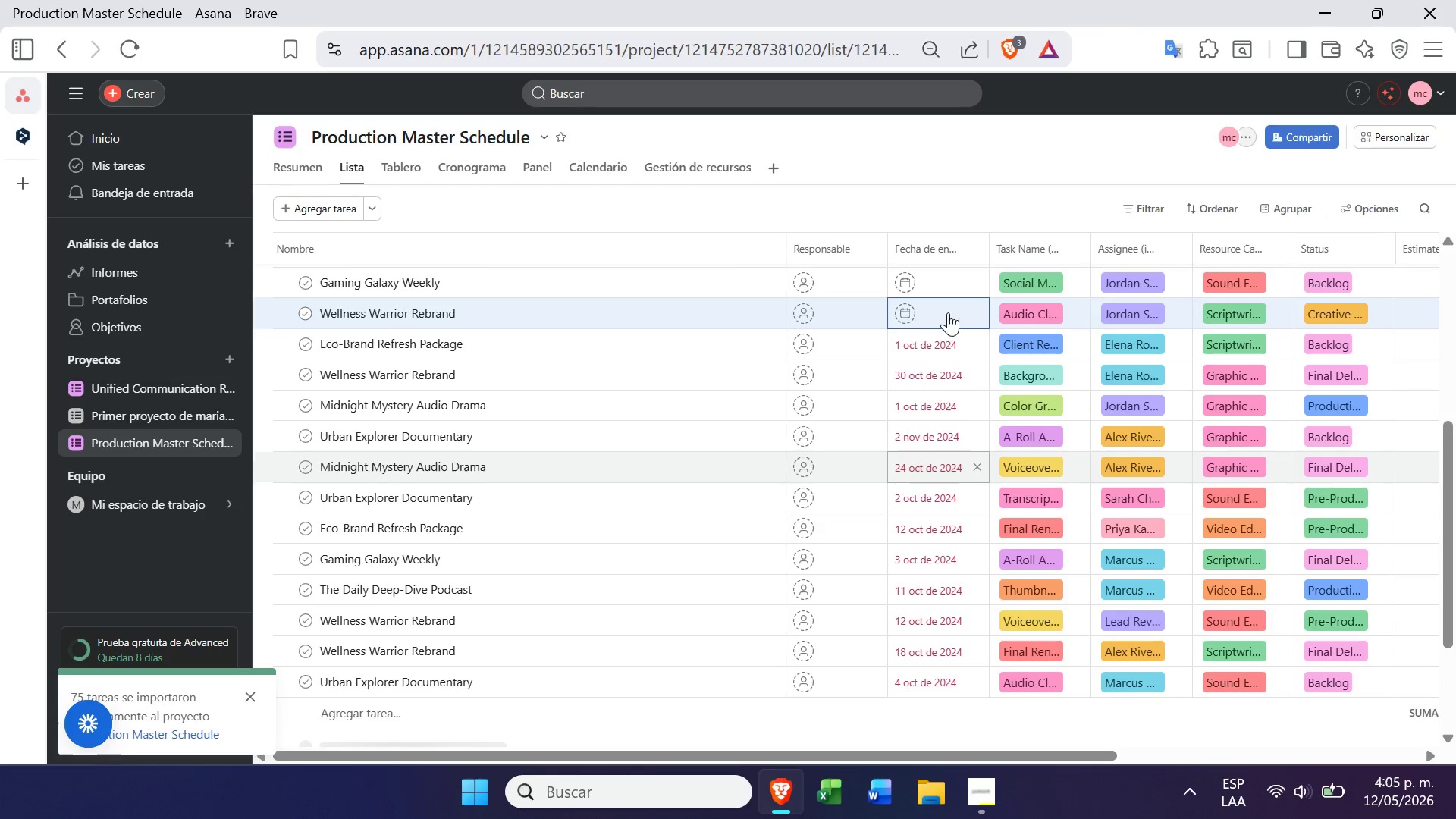 
left_click([977, 343])
 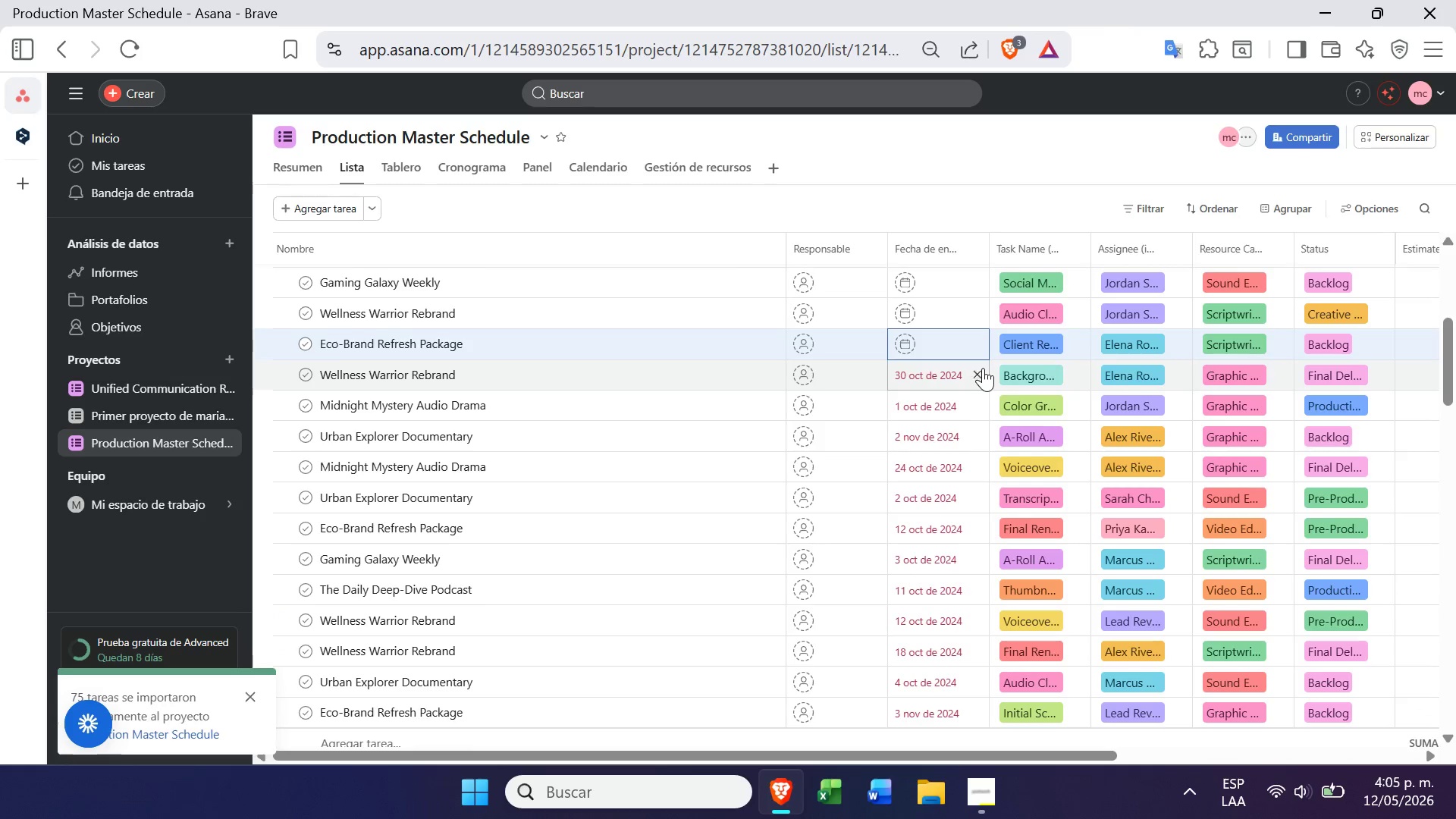 
left_click([981, 373])
 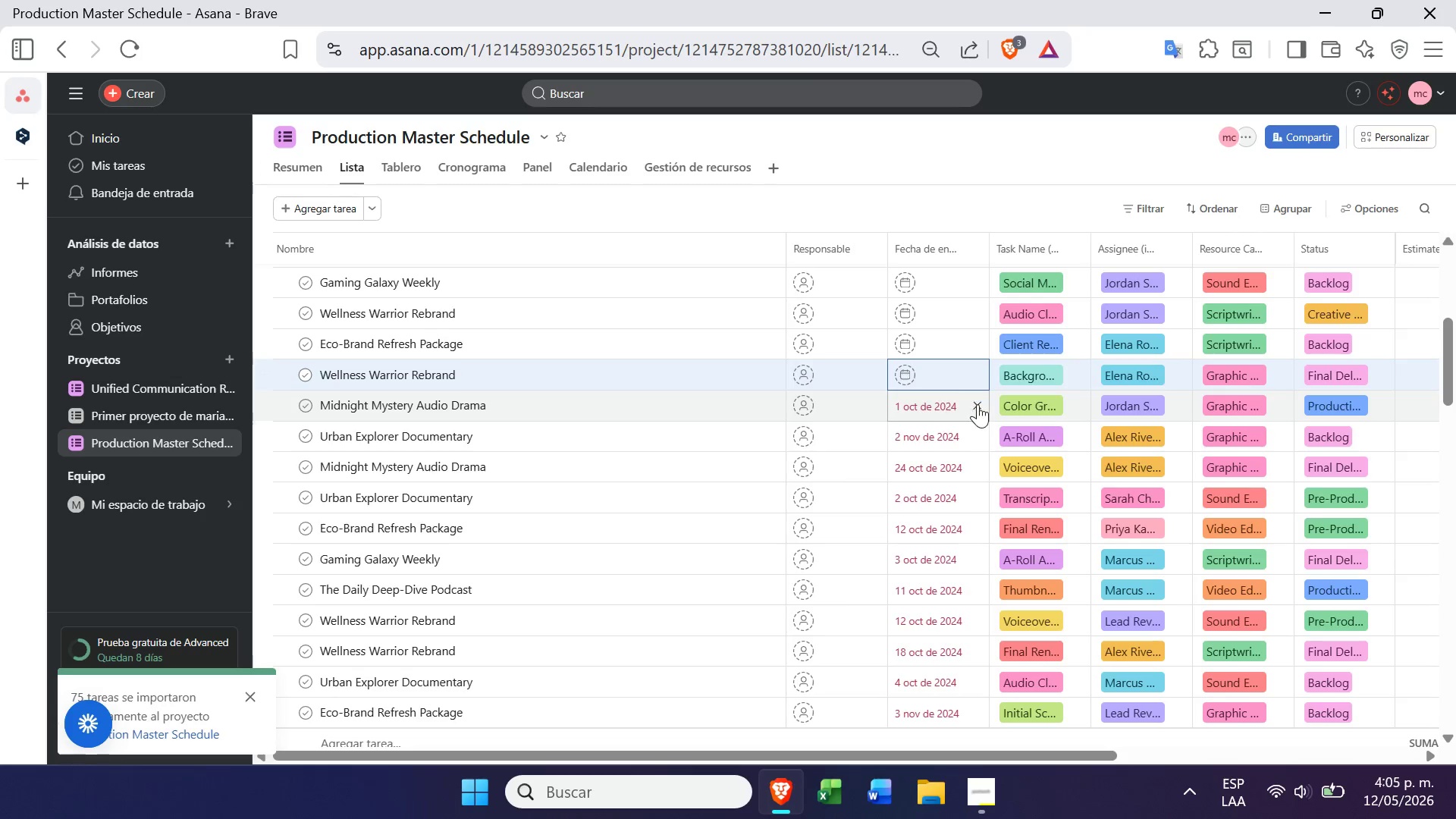 
left_click([976, 406])
 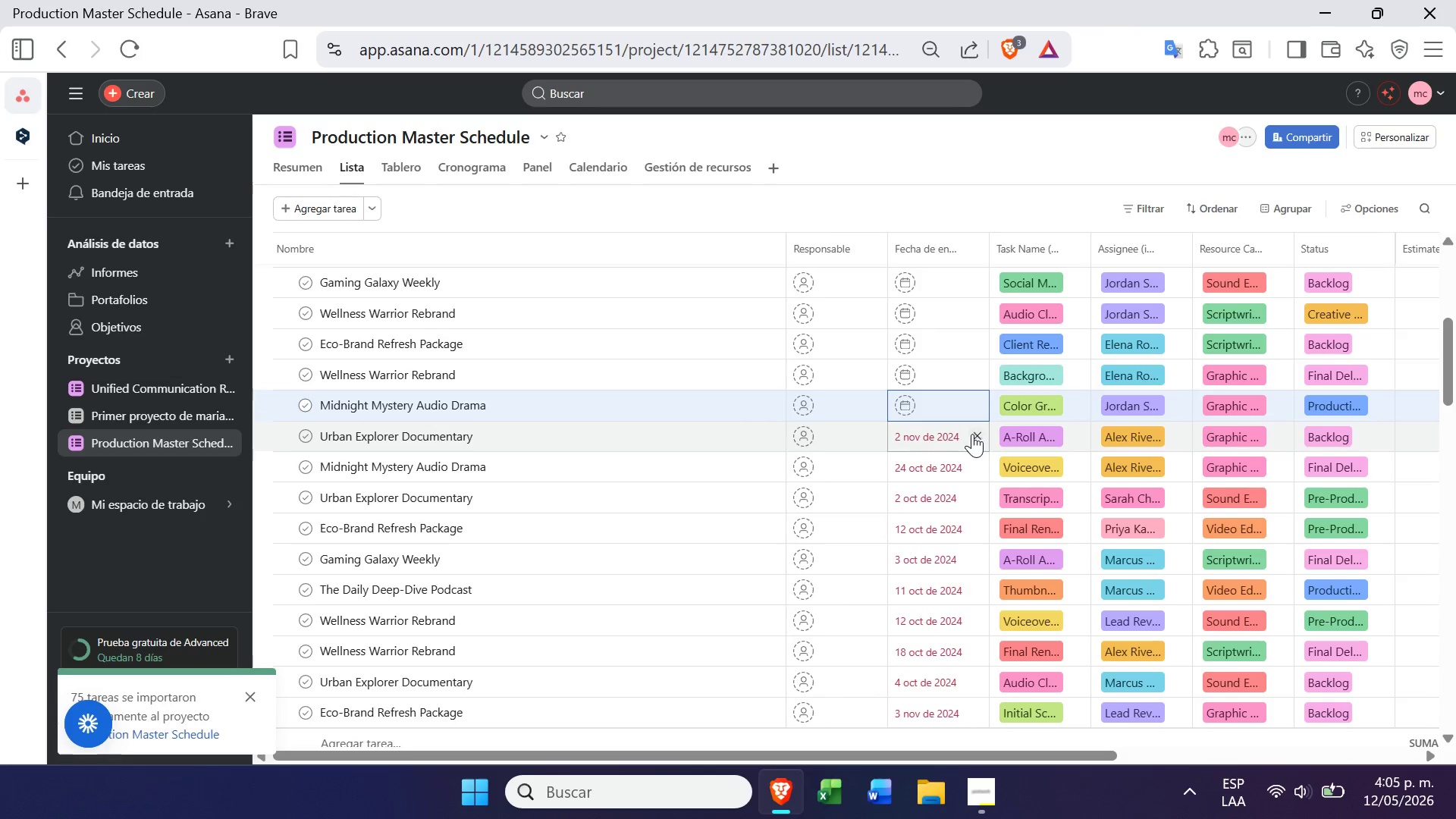 
left_click([974, 430])
 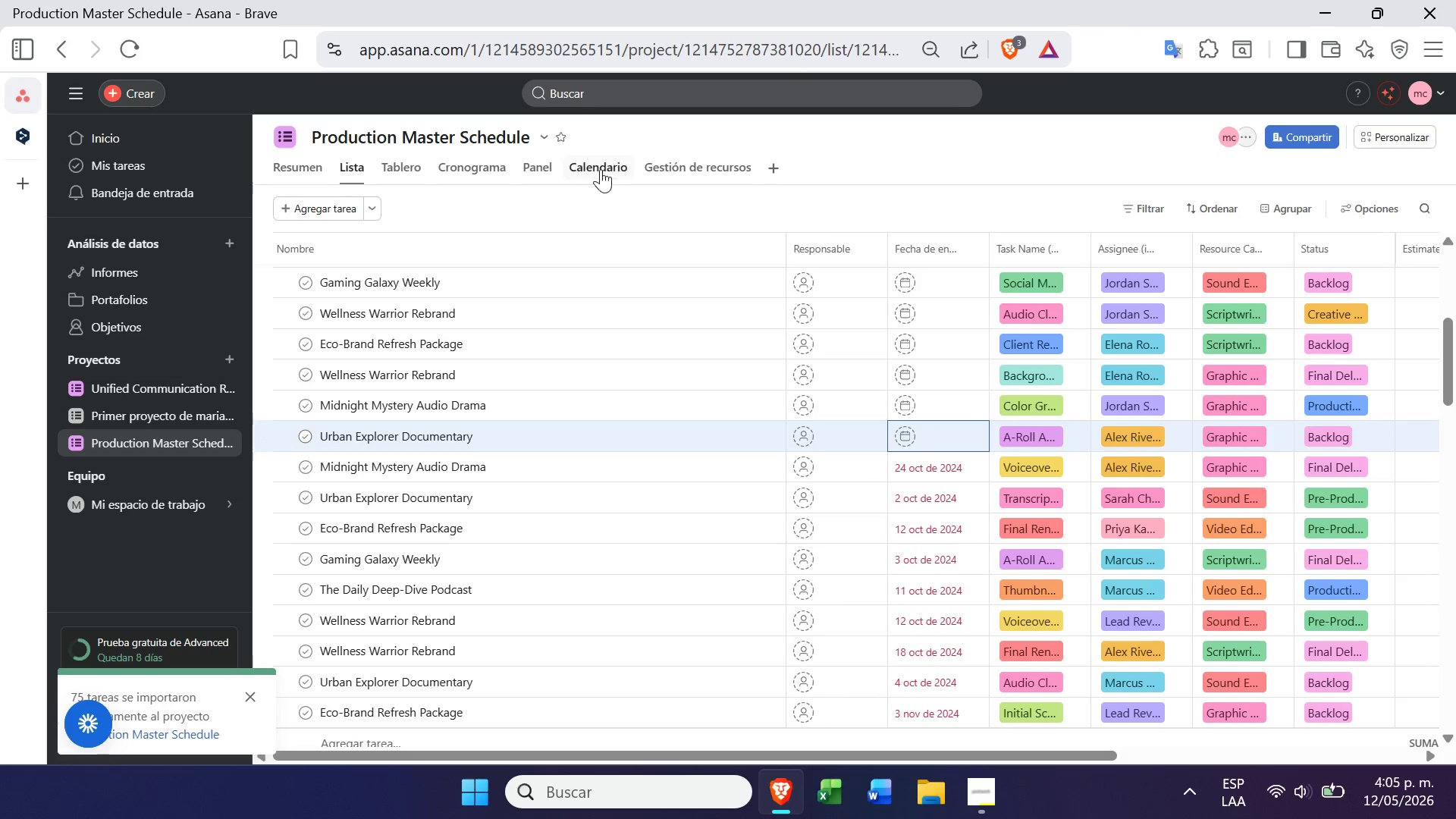 
left_click([670, 168])
 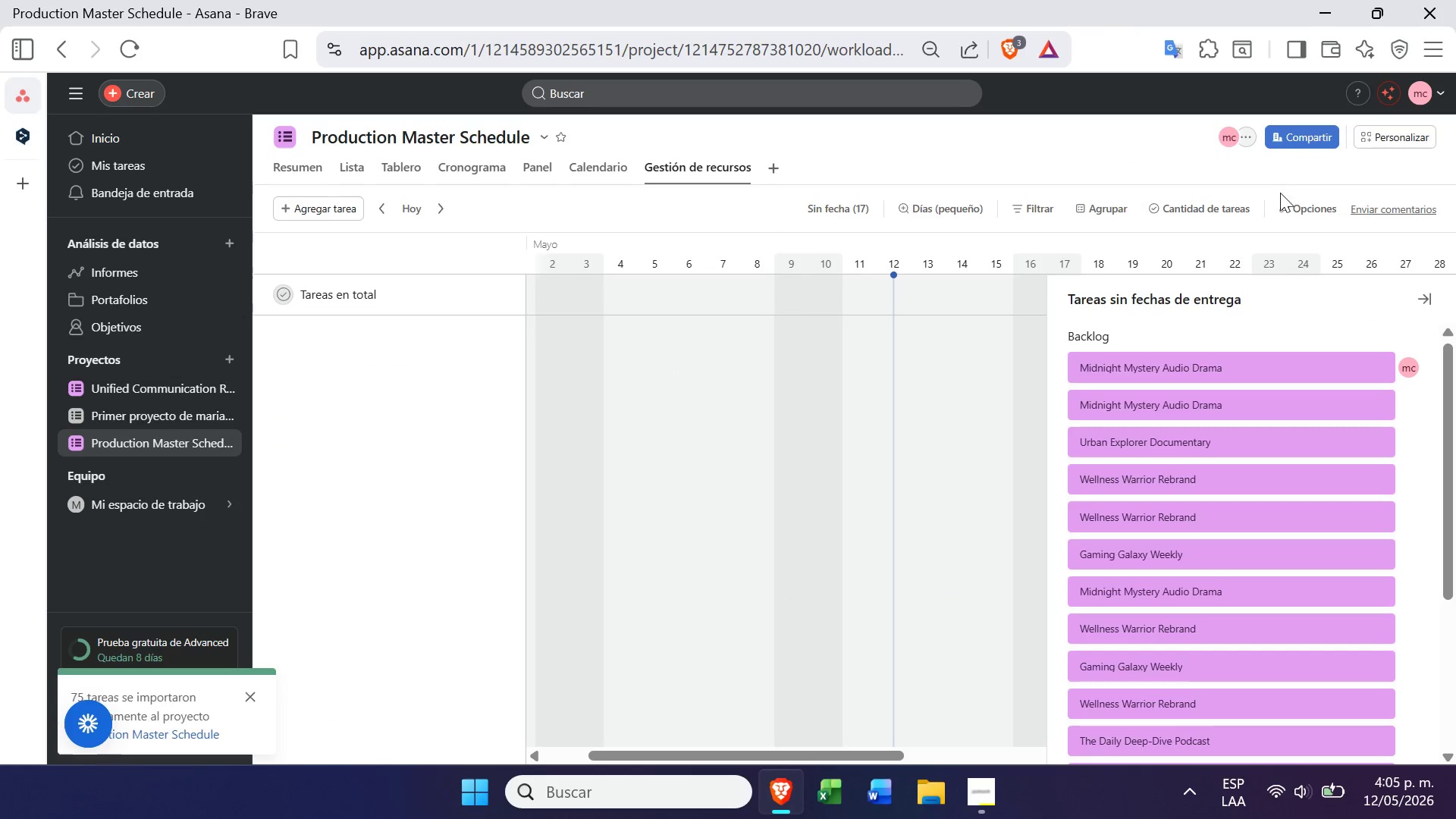 
left_click([1287, 209])
 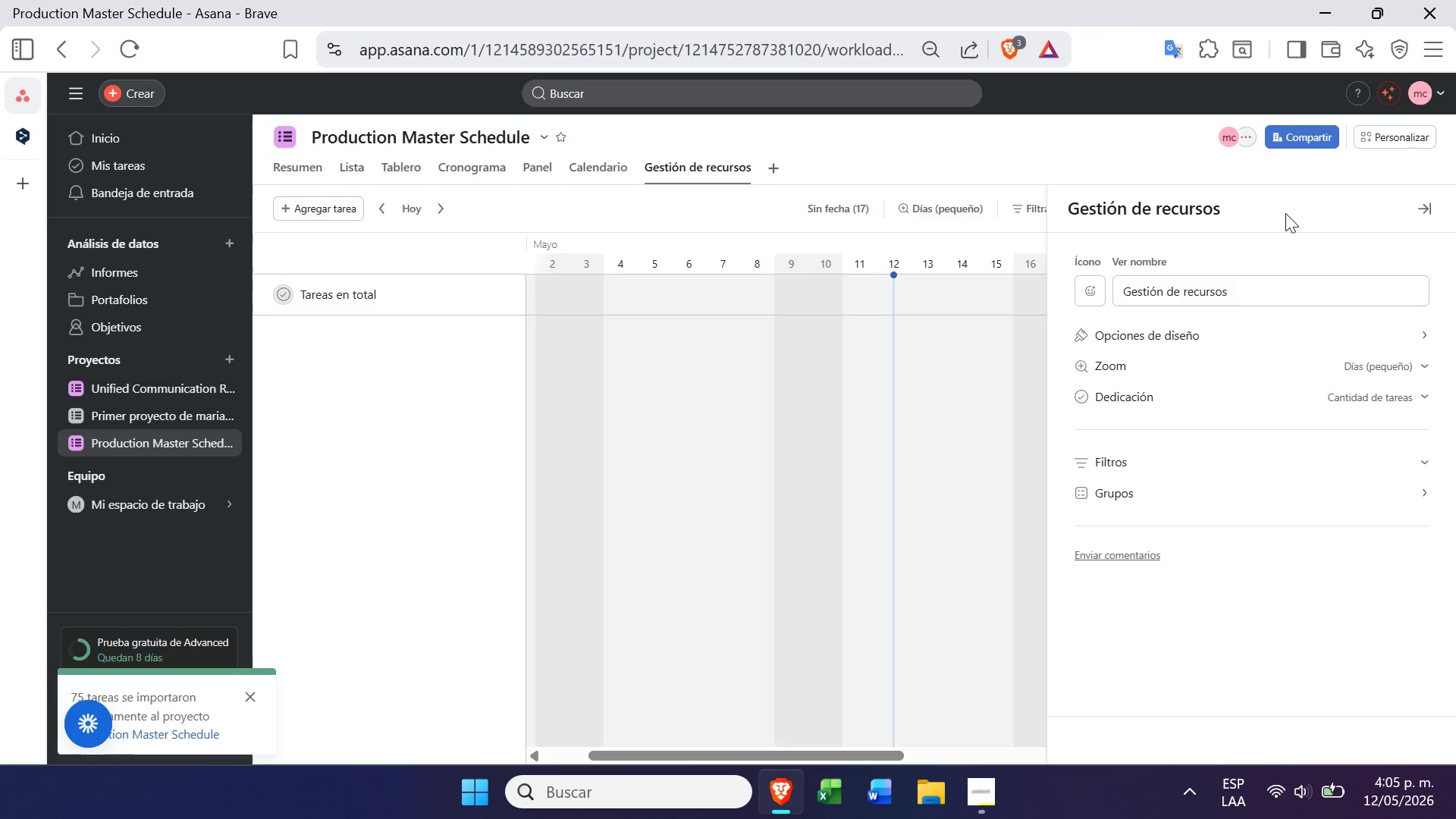 
wait(11.94)
 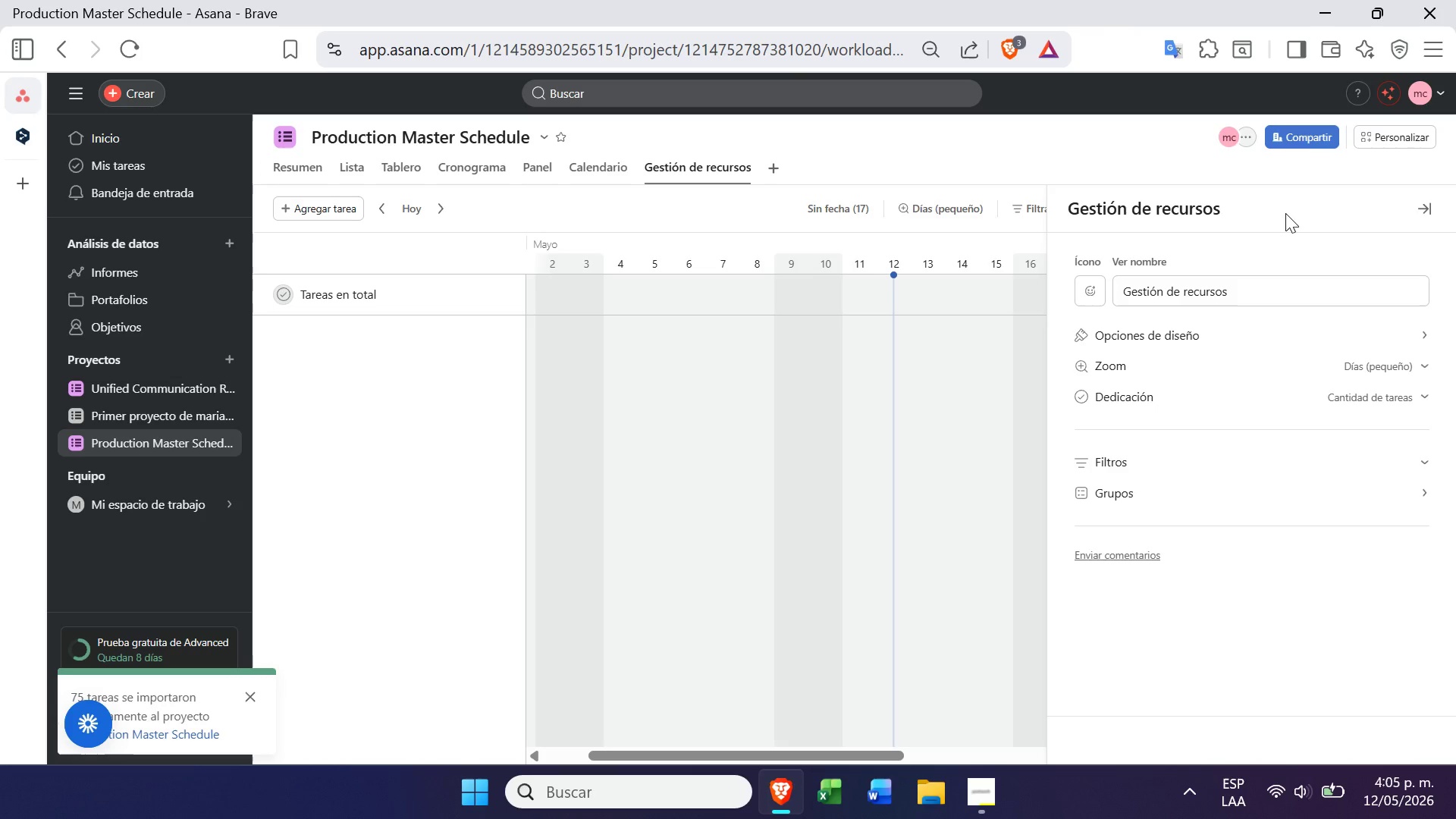 
left_click([1116, 452])
 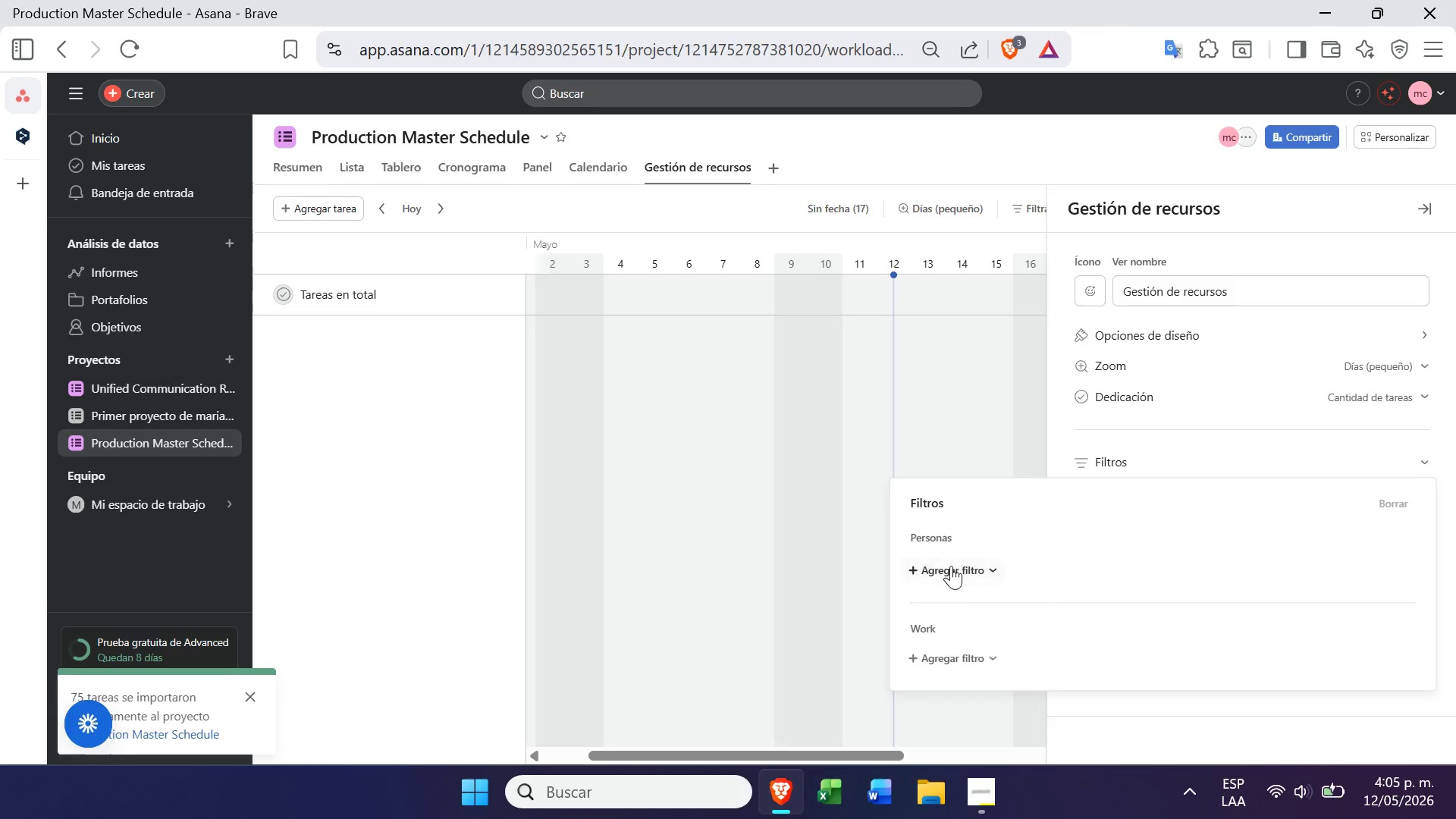 
left_click([956, 563])
 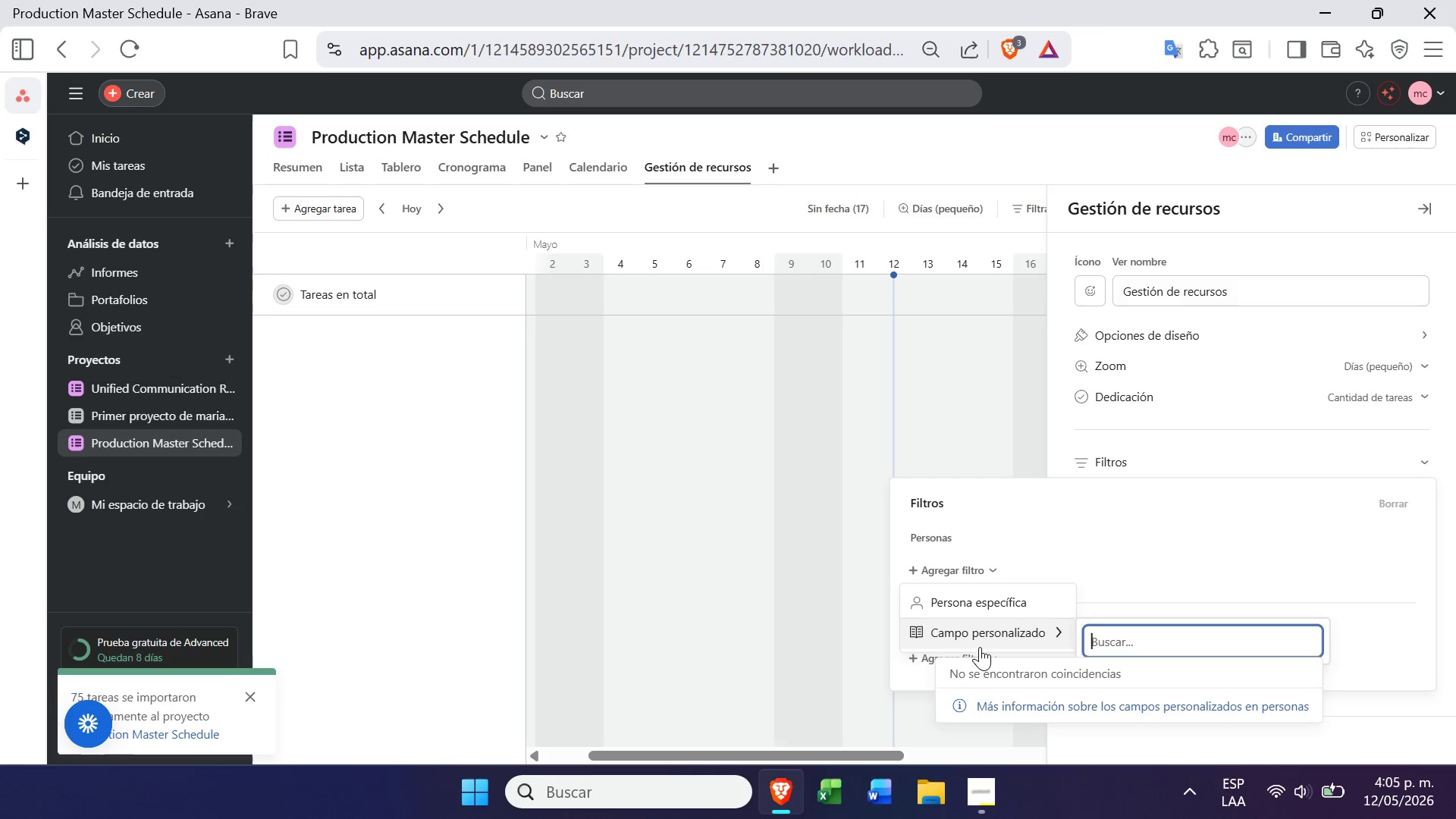 
left_click([940, 662])
 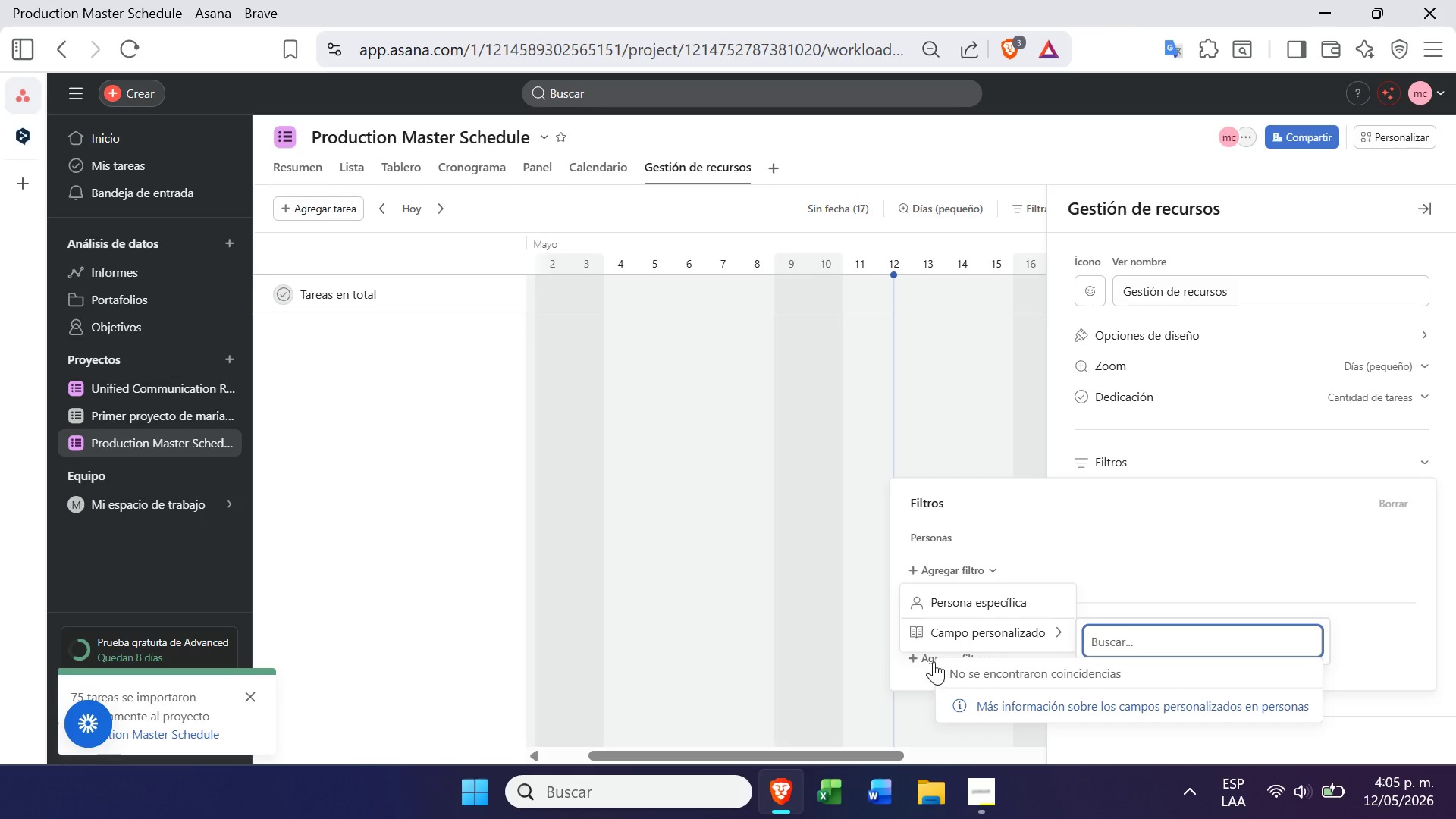 
left_click([931, 660])
 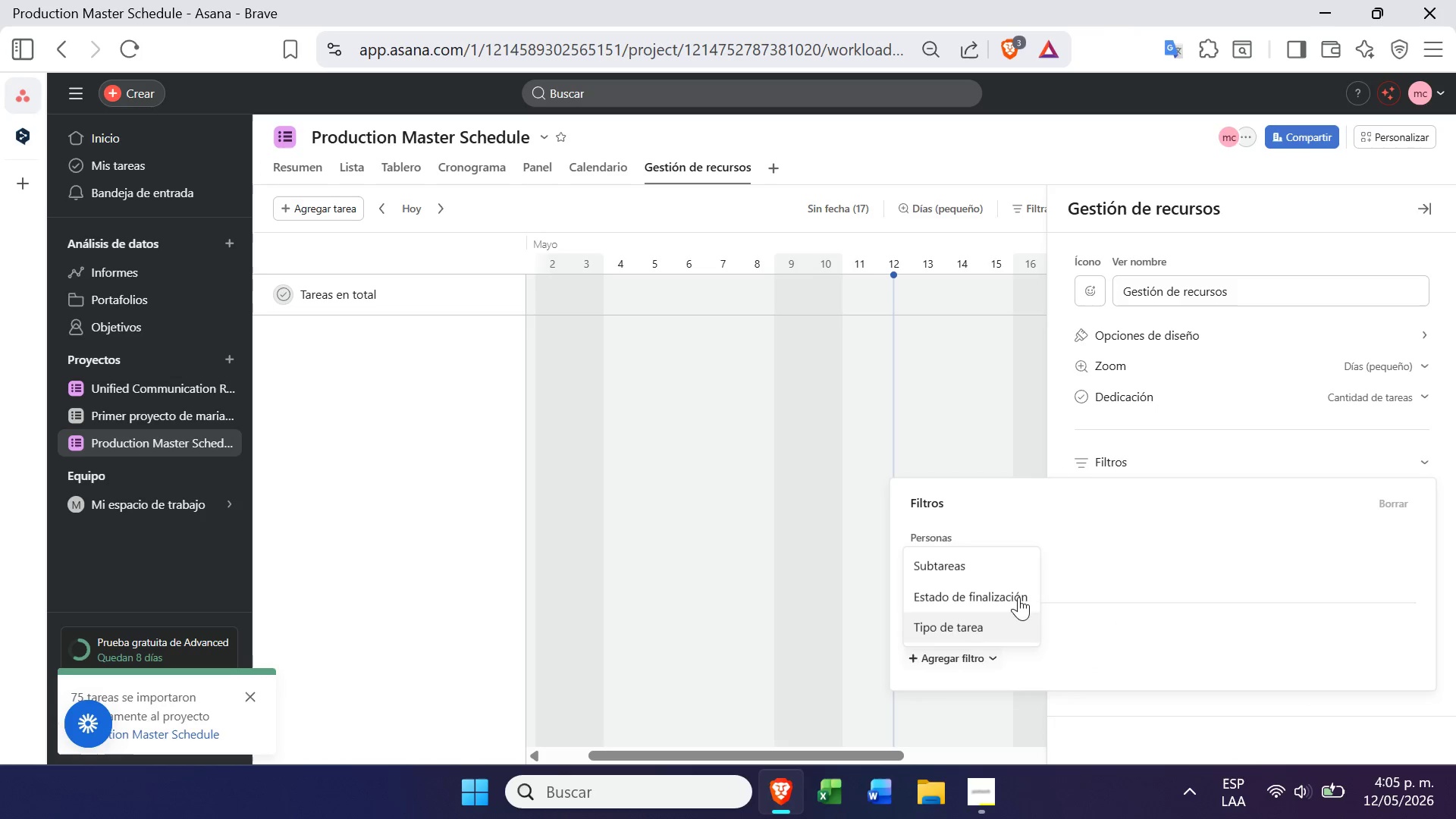 
left_click([960, 531])
 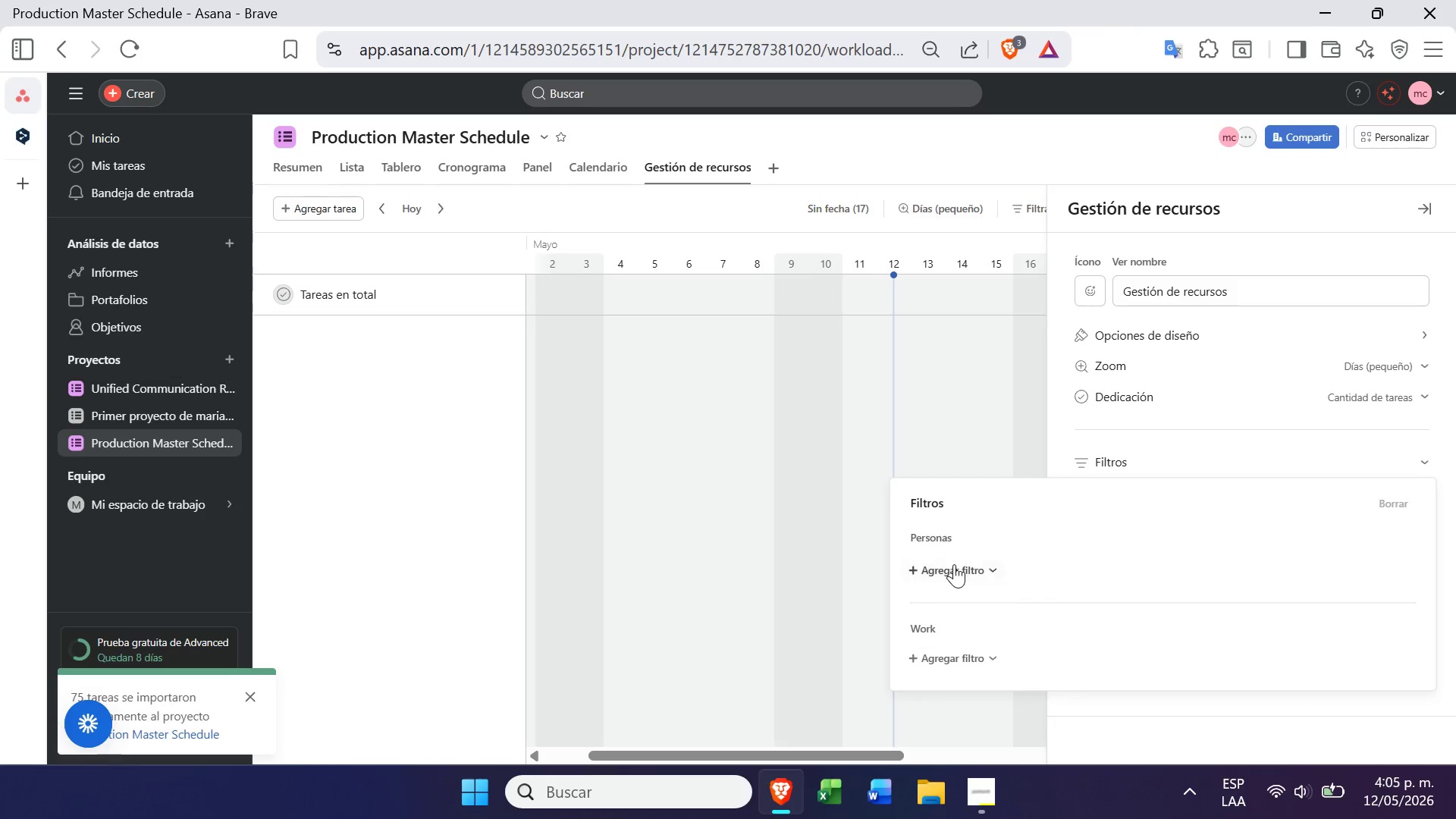 
left_click([953, 564])
 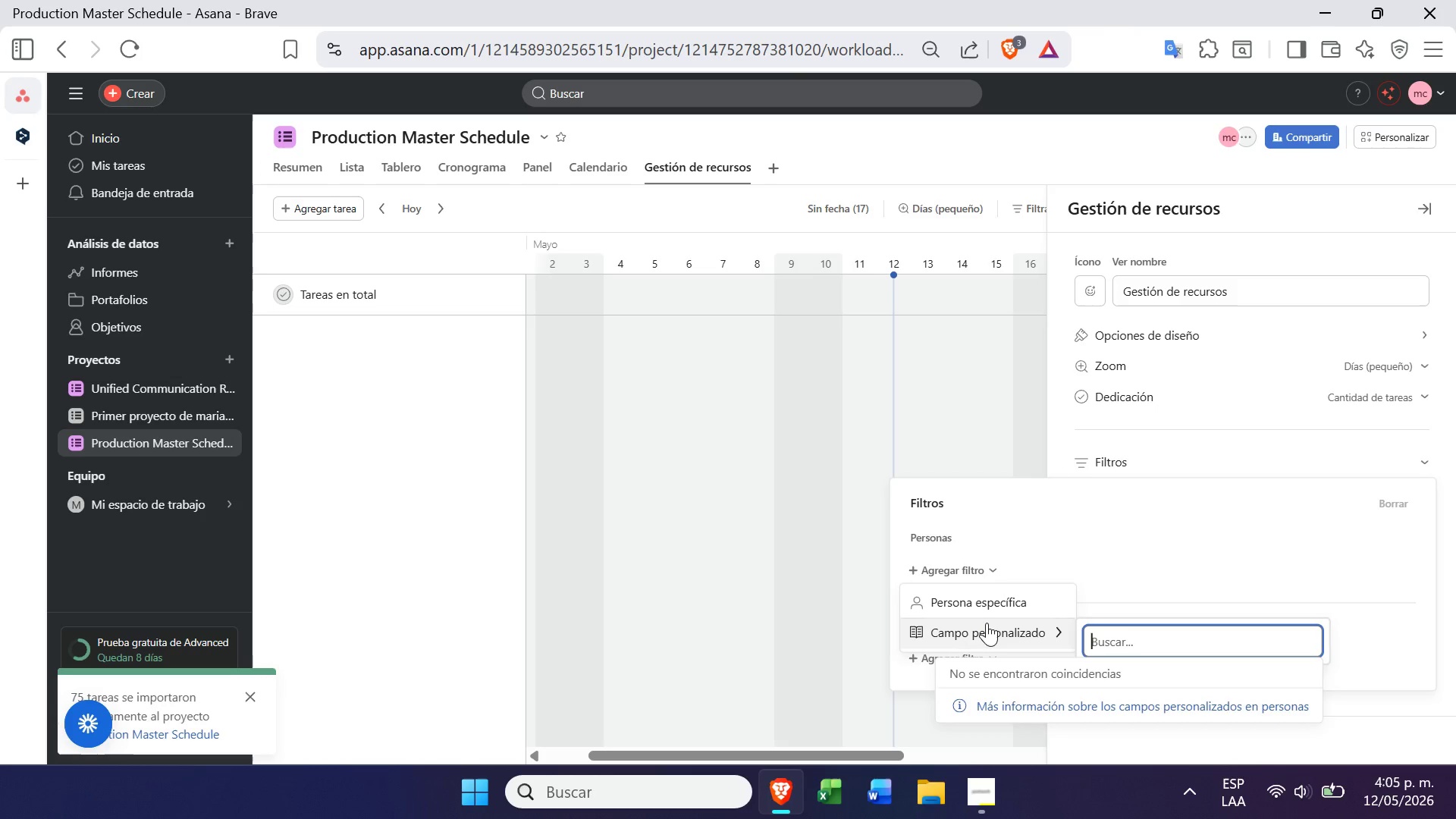 
left_click([988, 620])
 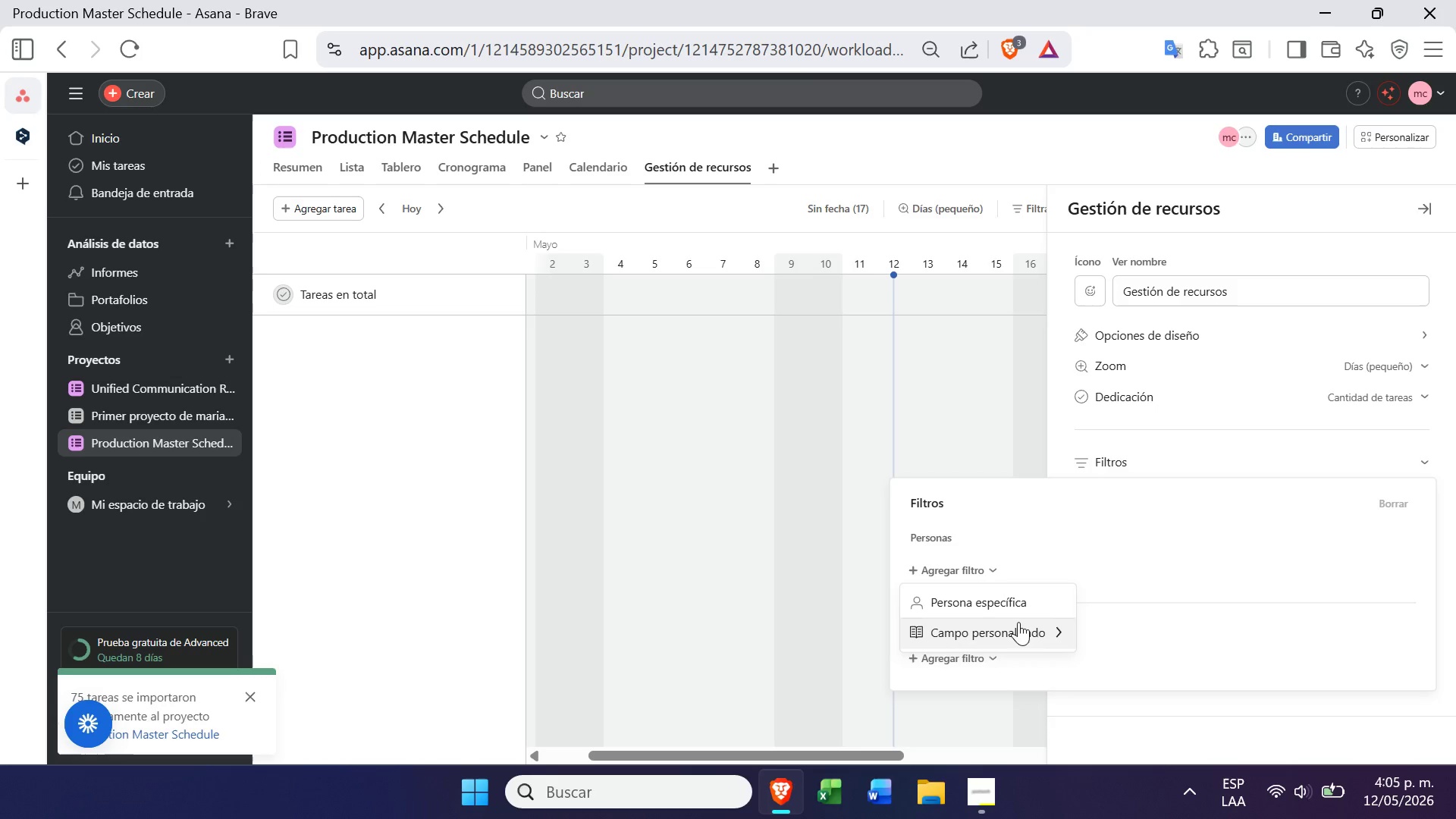 
left_click([1040, 625])
 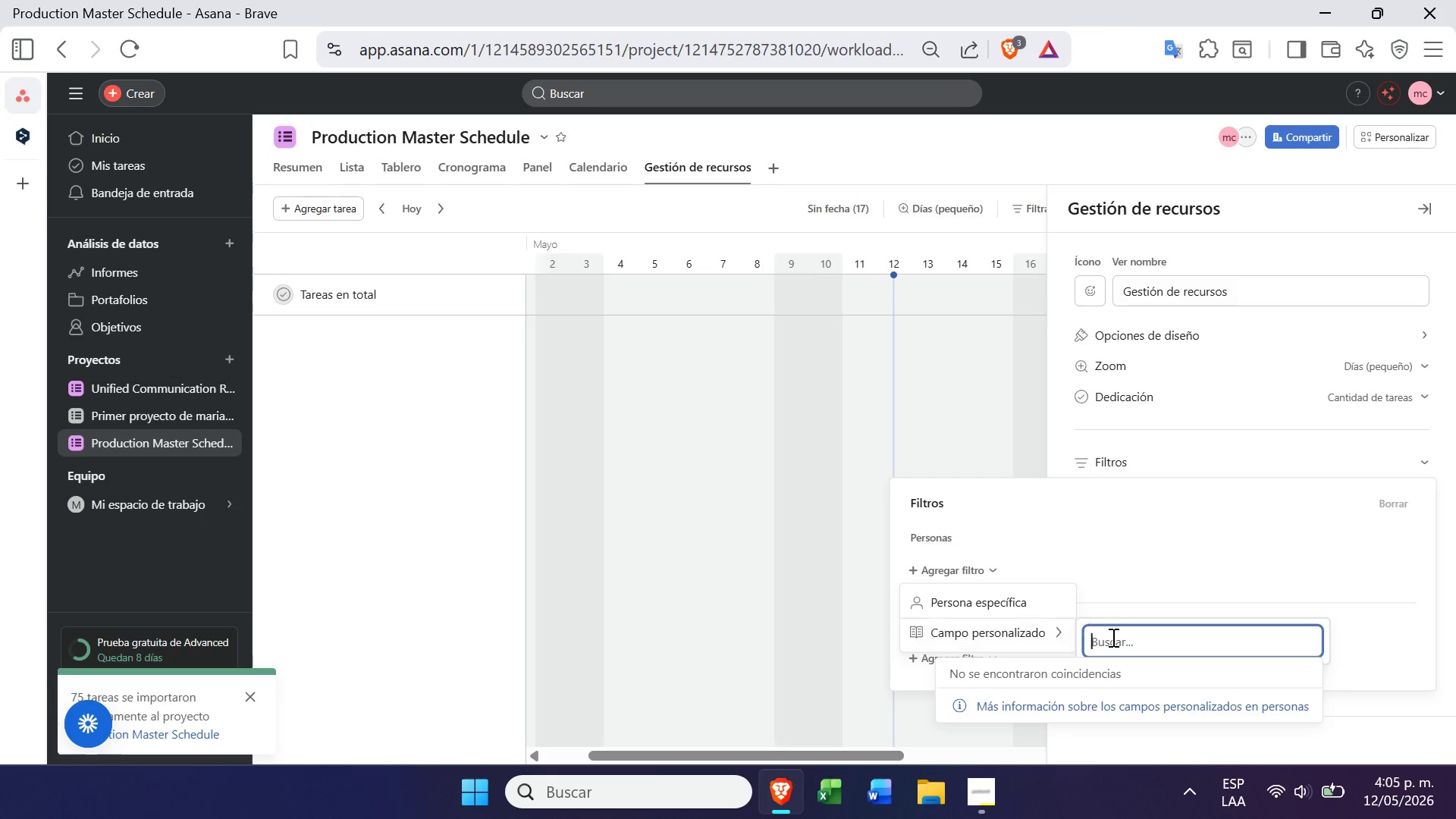 
left_click([1124, 639])
 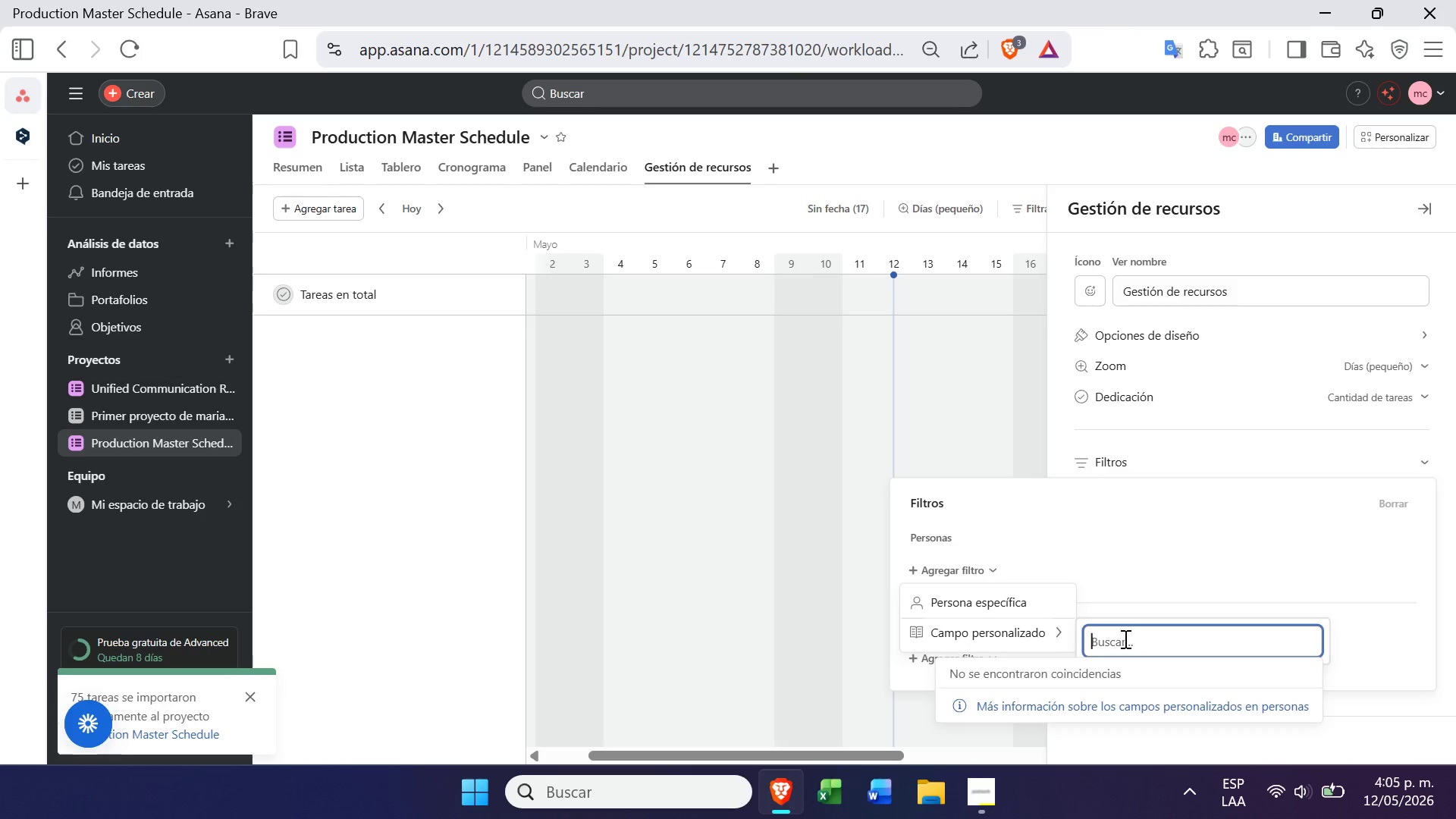 
type(es)
 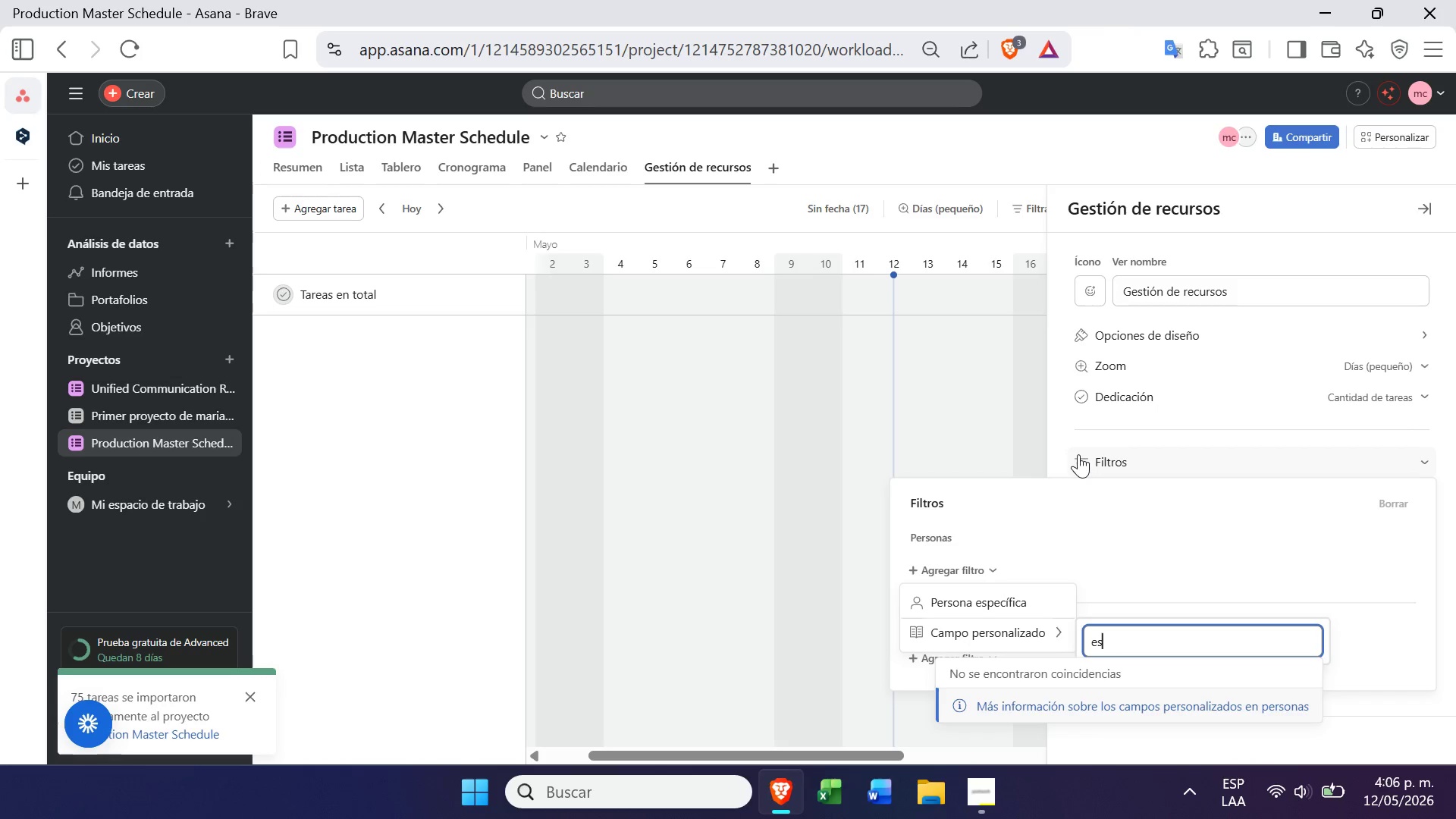 
left_click([1049, 407])
 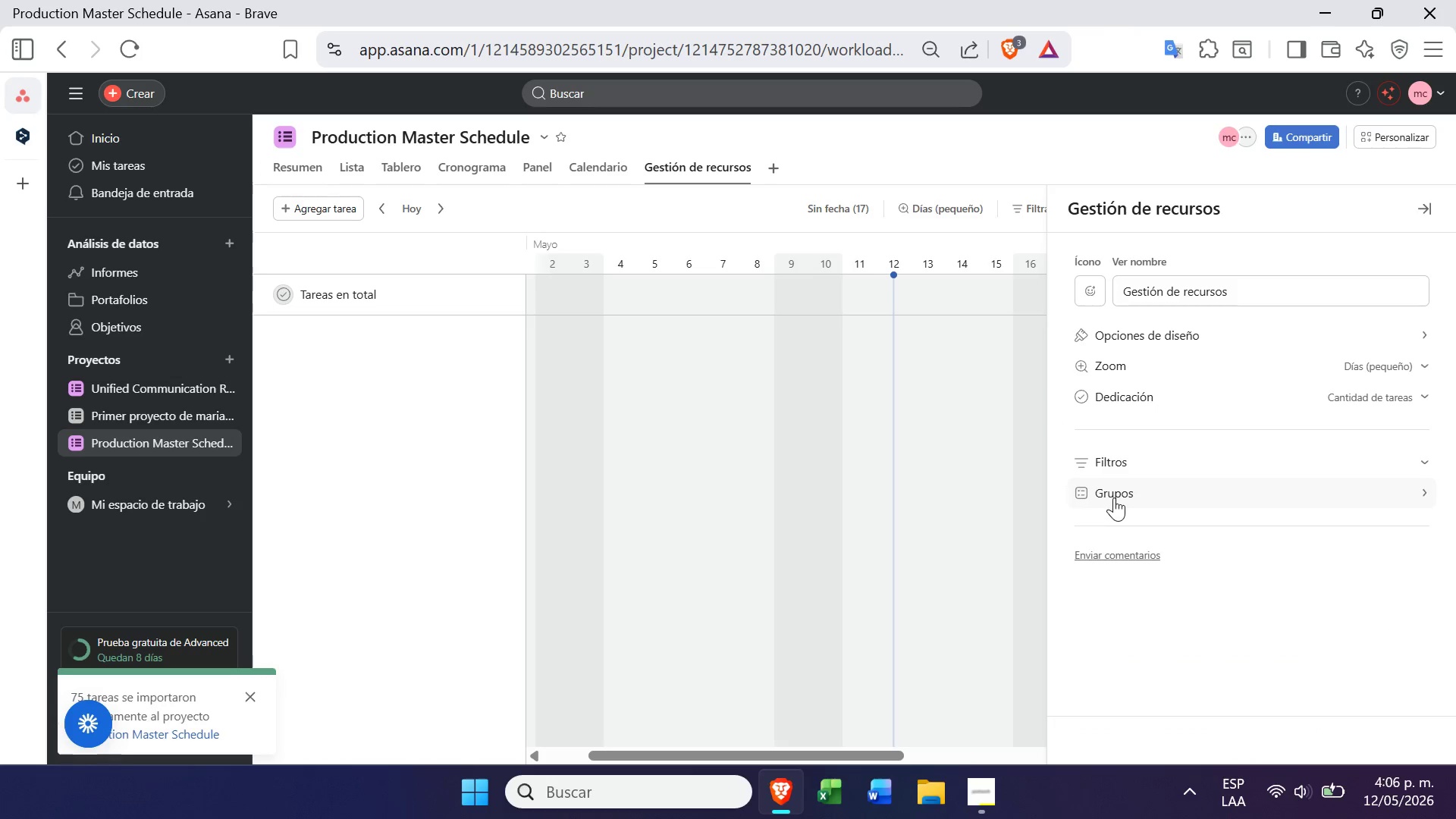 
left_click([1116, 497])
 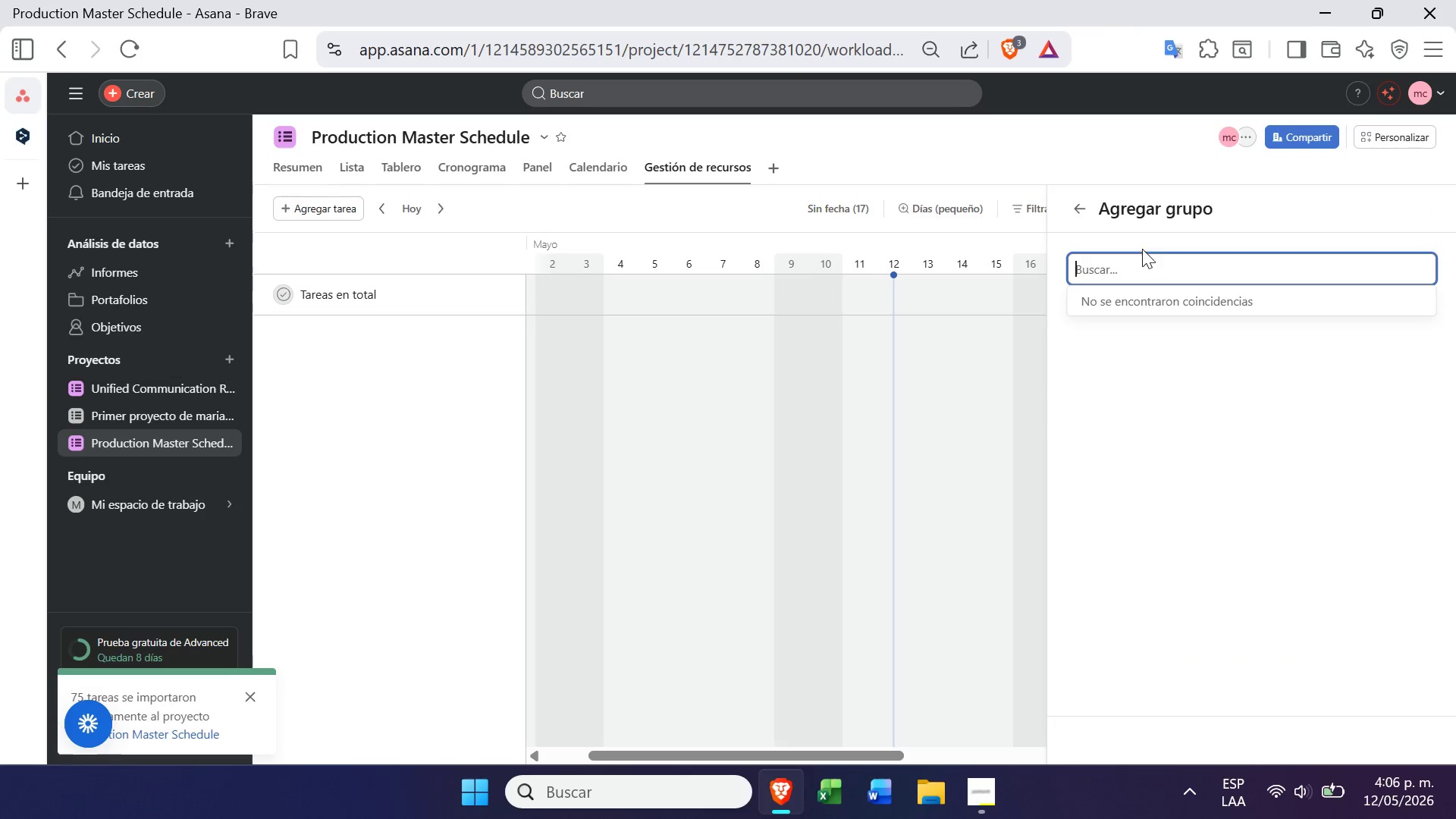 
left_click([1136, 258])
 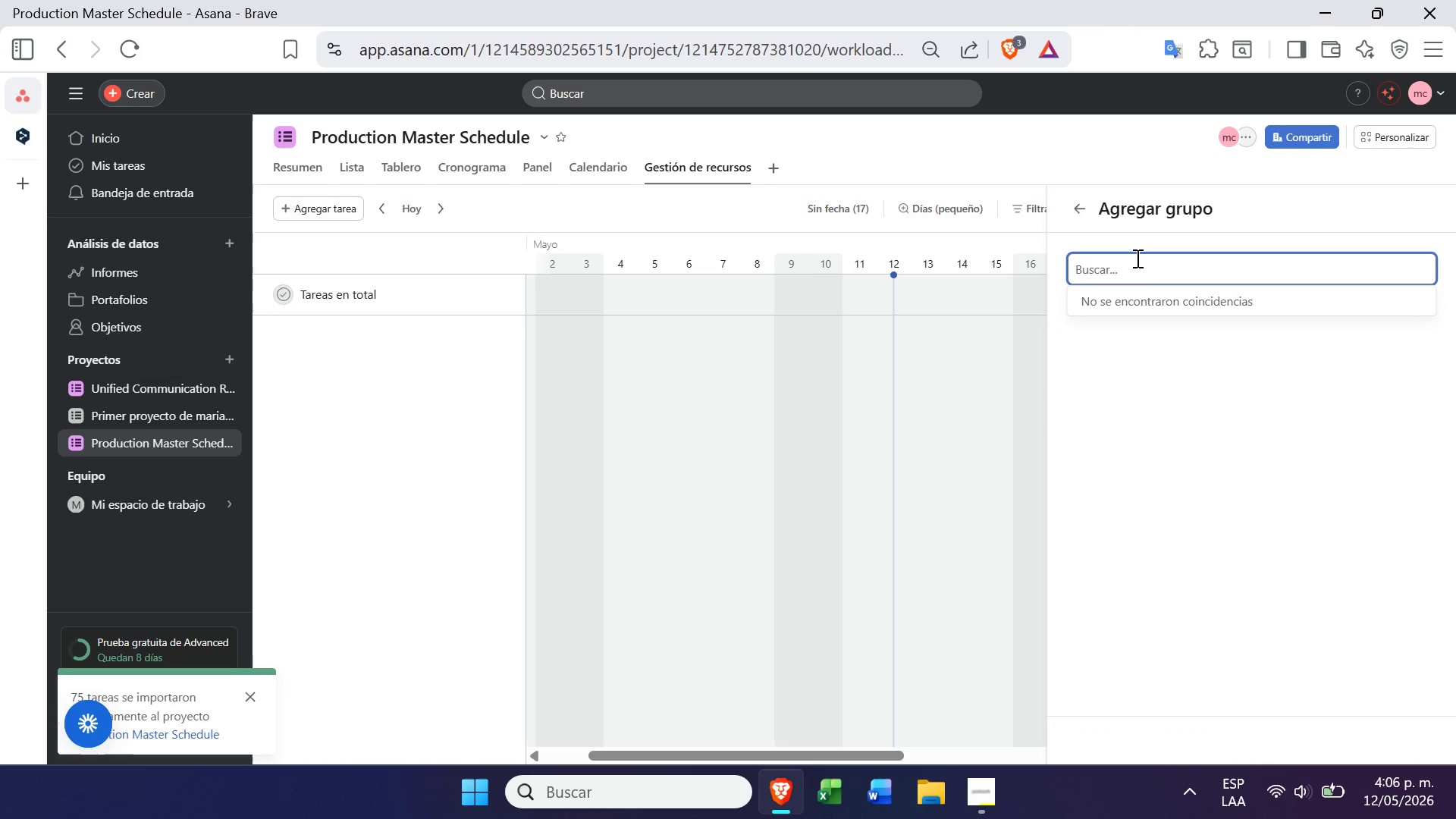 
type(Eff)
 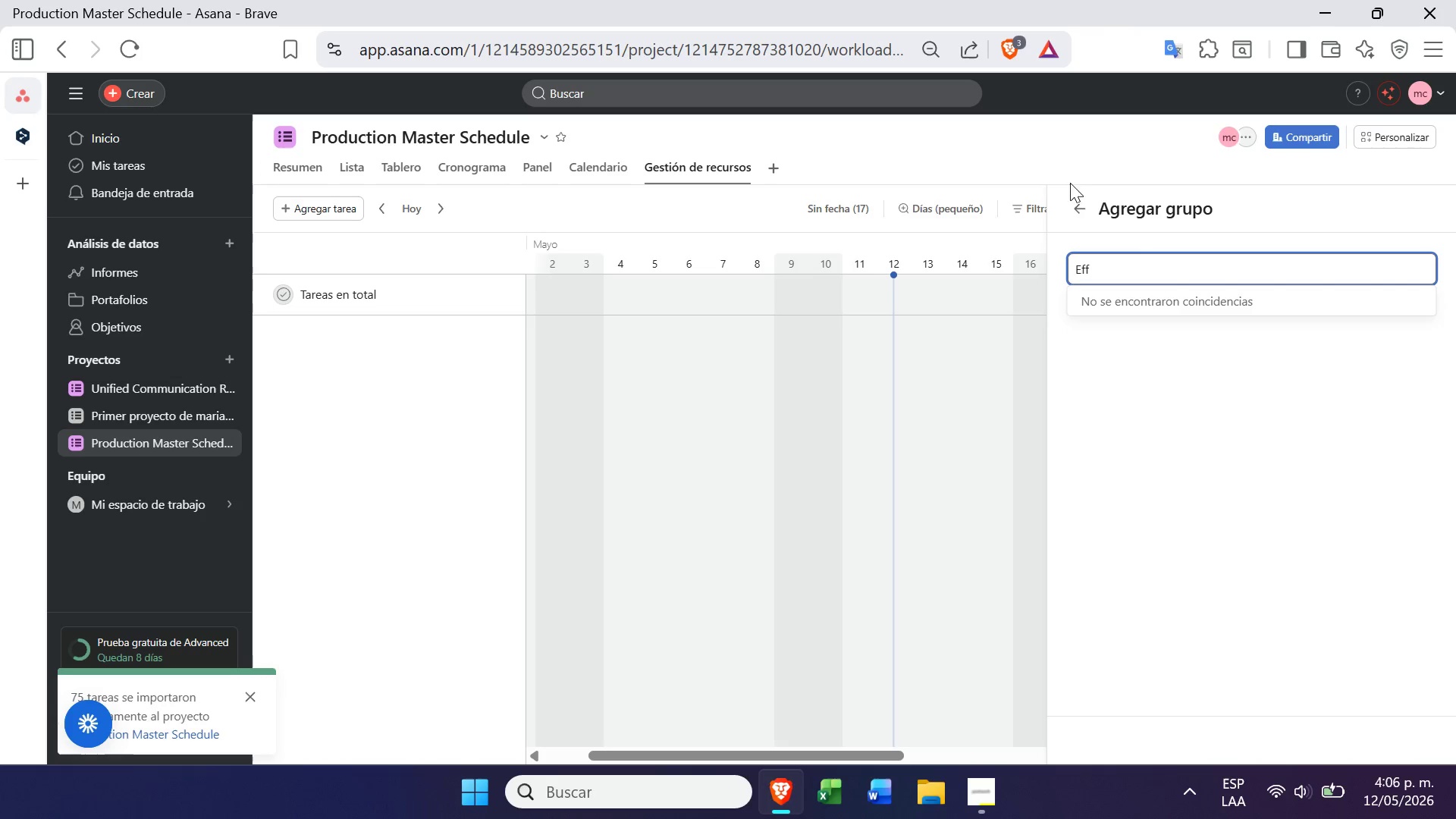 
left_click([1077, 199])
 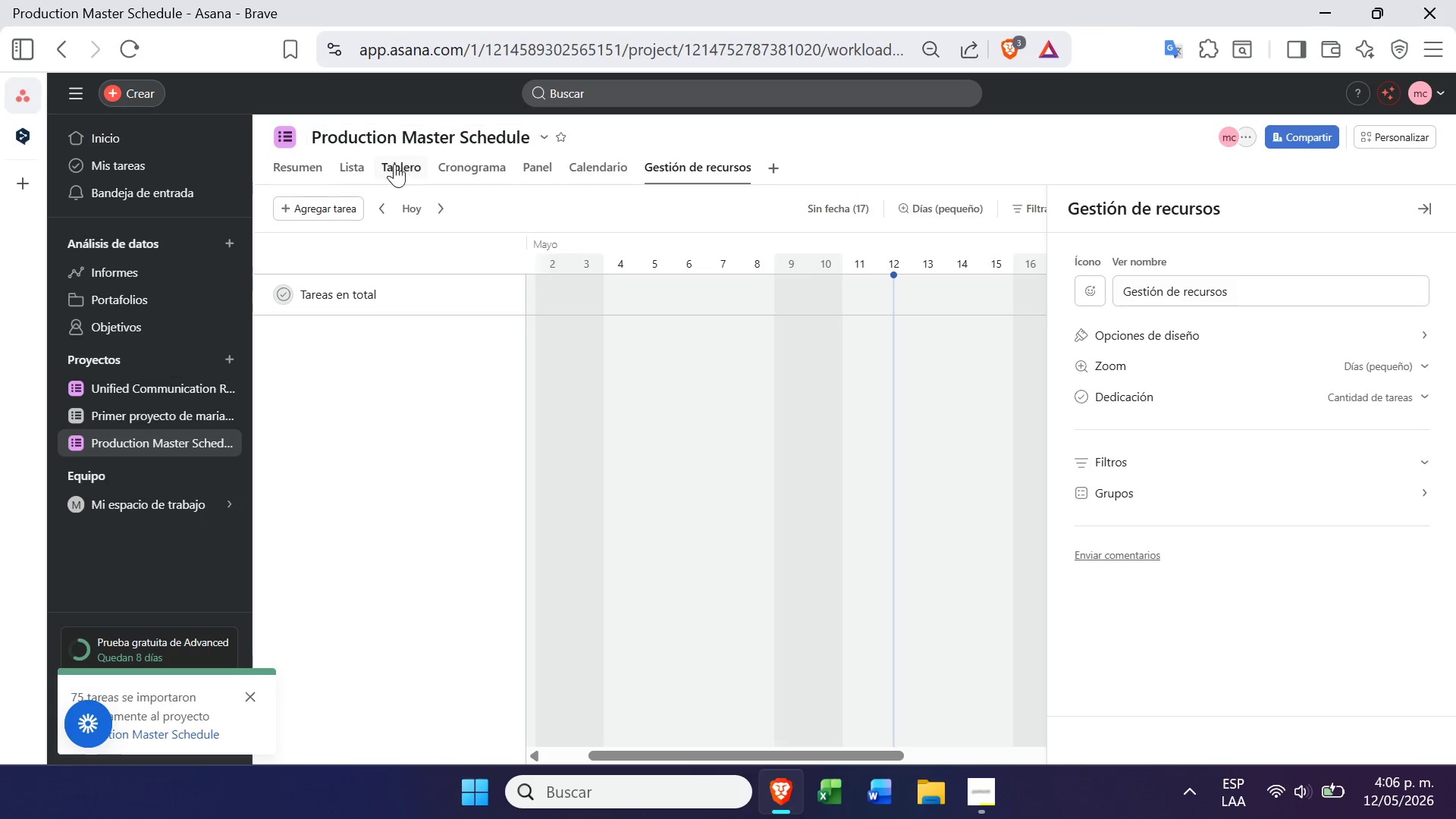 
left_click([356, 177])
 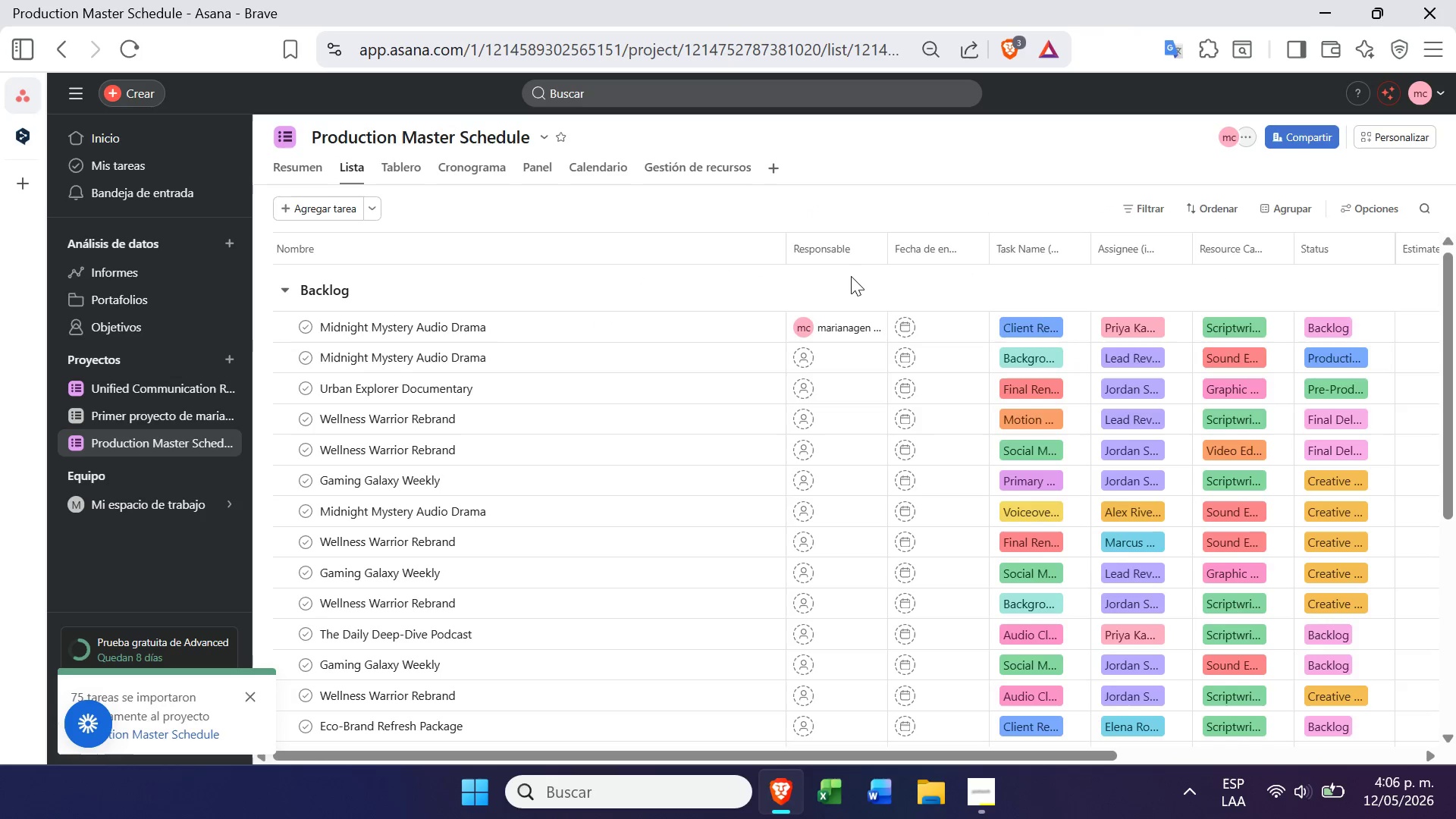 
left_click([896, 330])
 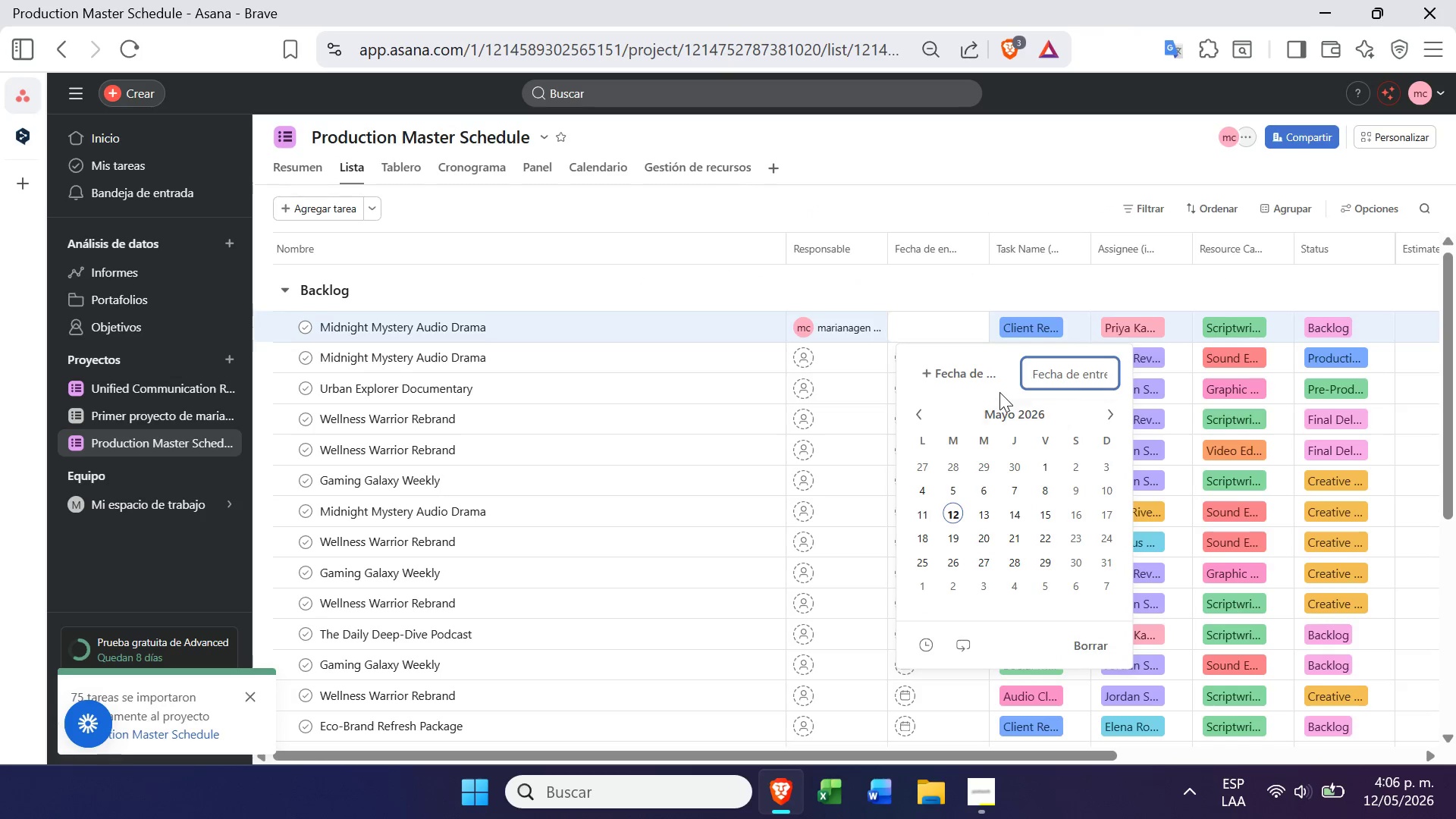 
left_click([974, 375])
 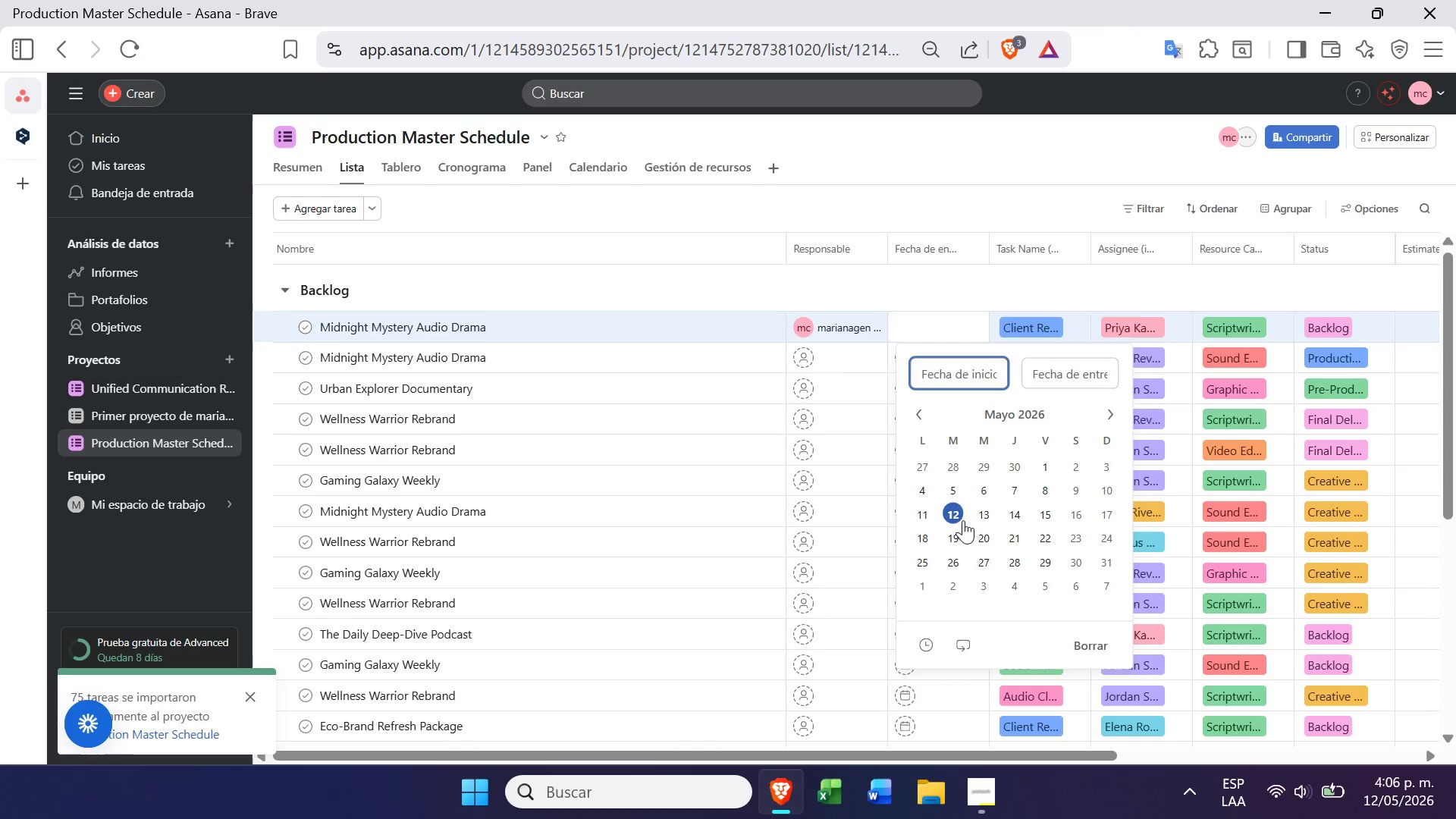 
left_click([965, 518])
 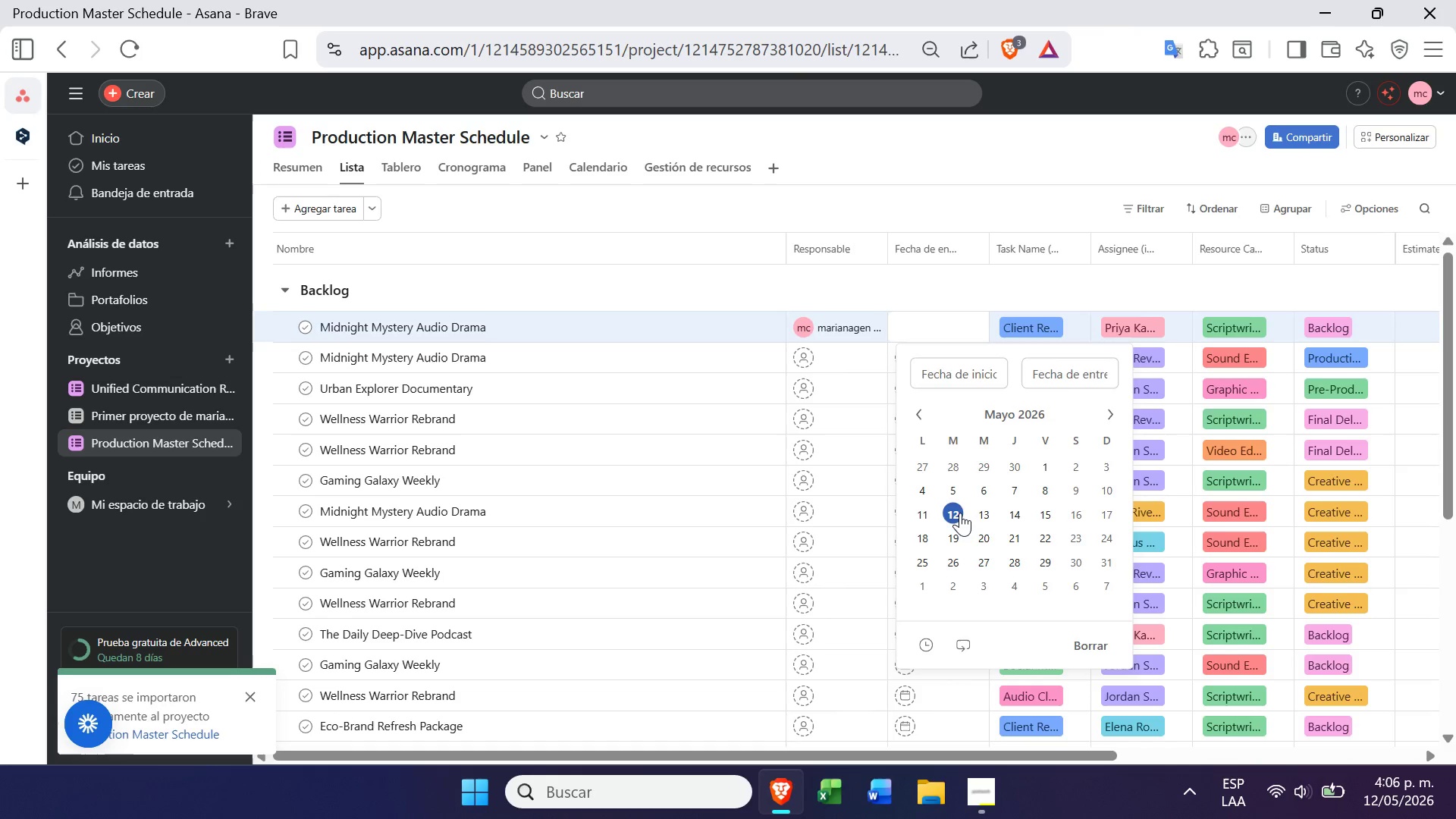 
left_click([960, 512])
 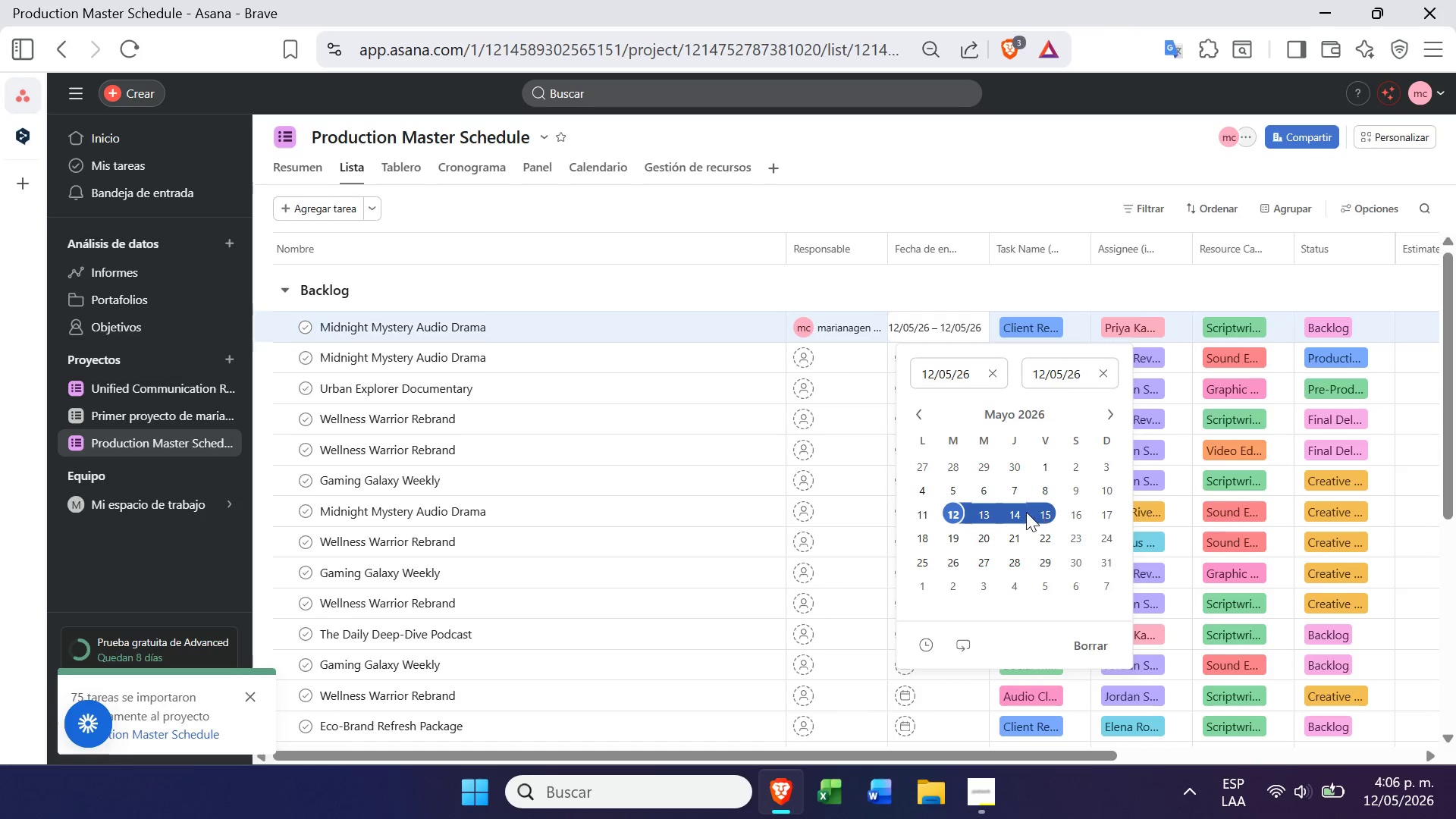 
left_click([1018, 515])
 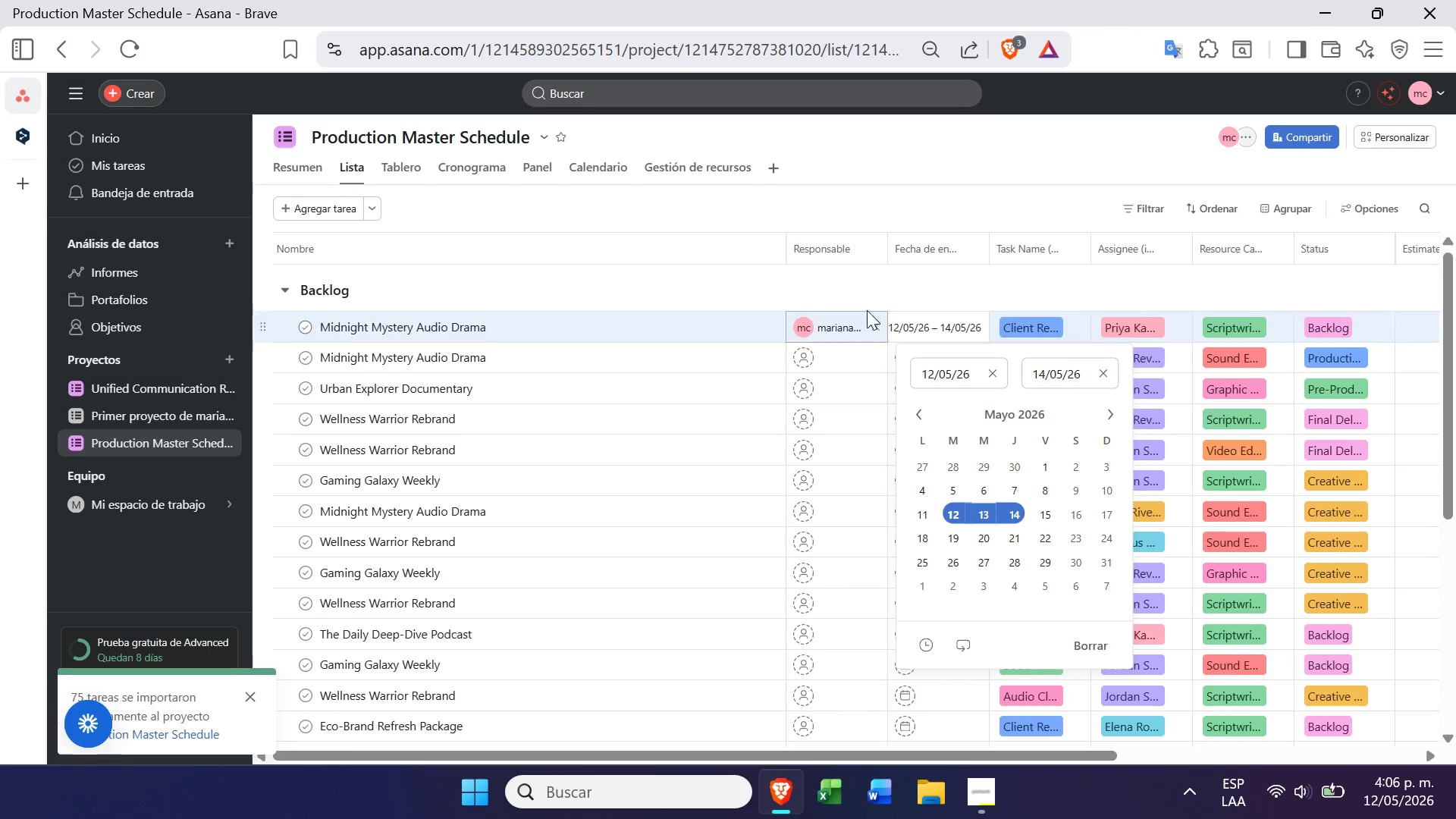 
left_click([893, 281])
 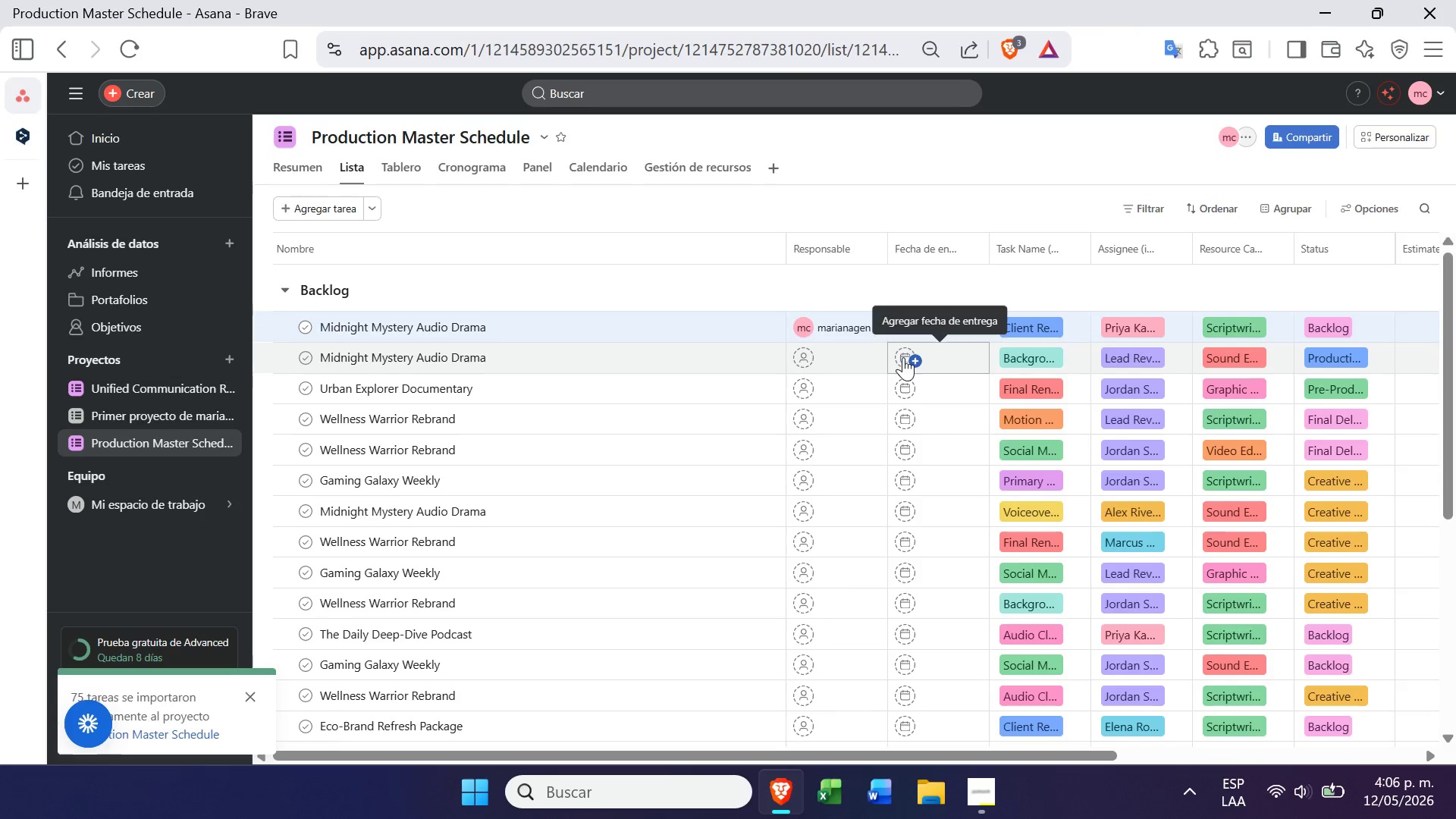 
left_click([904, 356])
 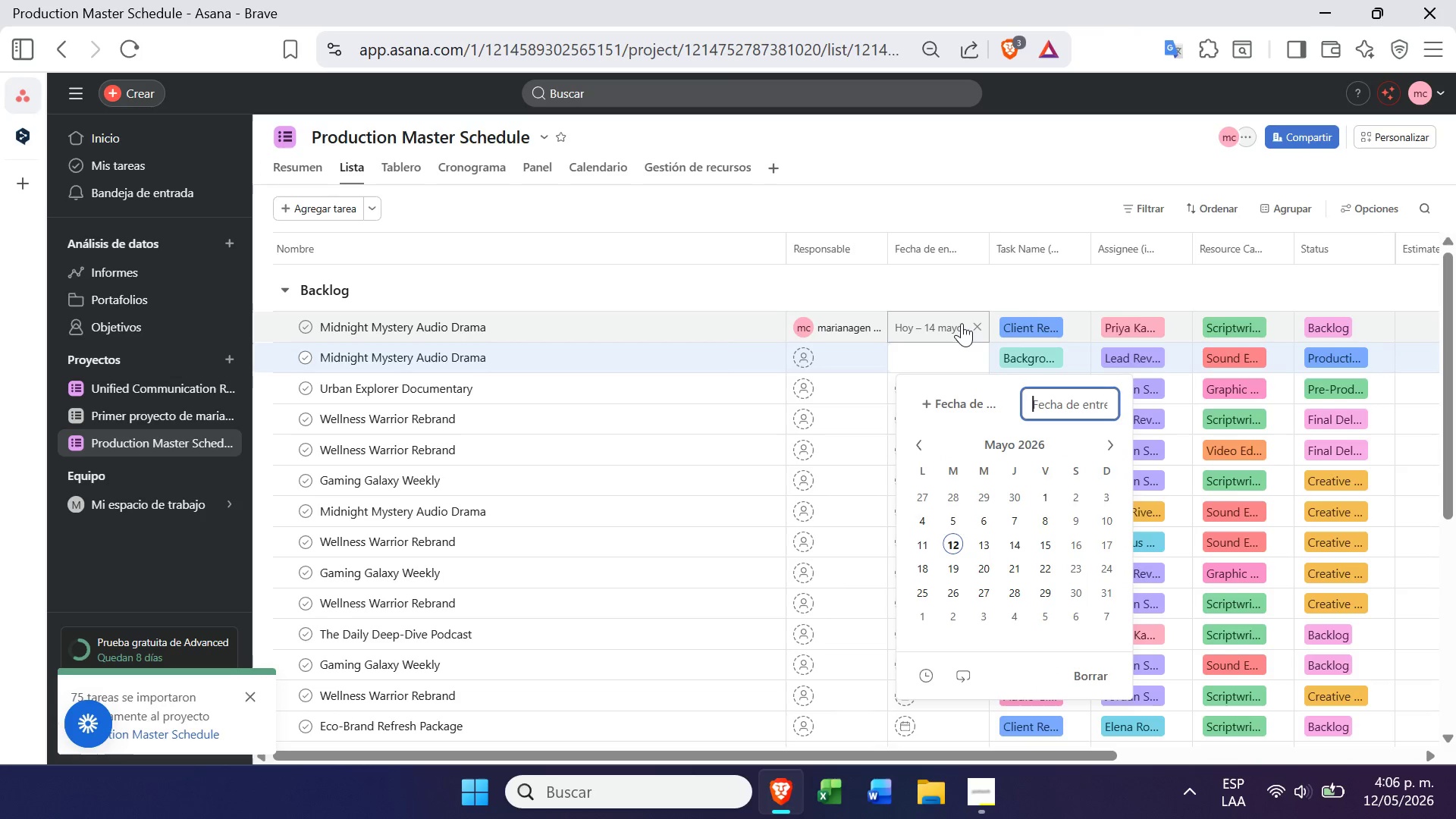 
left_click_drag(start_coordinate=[955, 321], to_coordinate=[960, 425])
 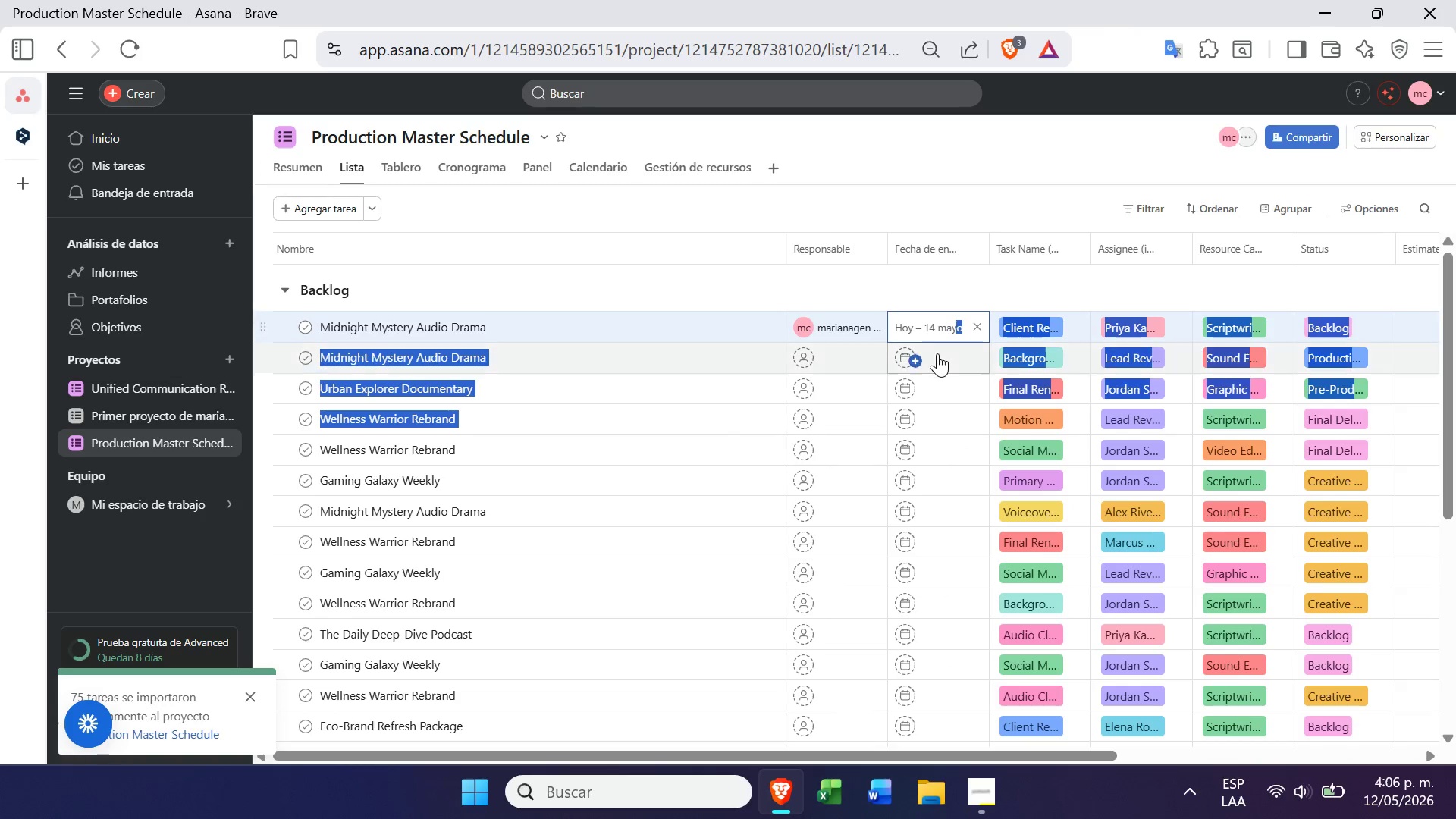 
left_click([934, 356])
 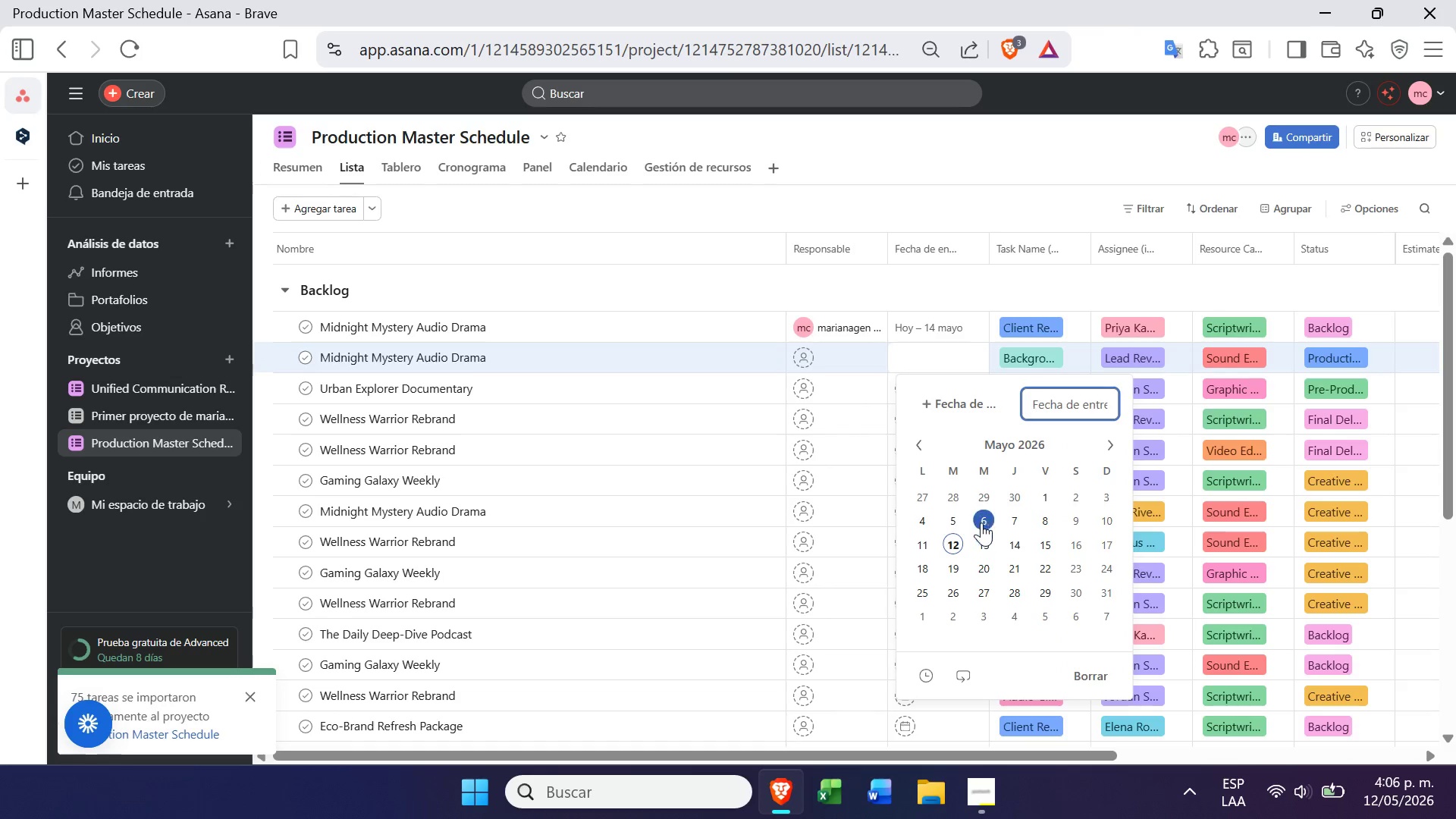 
left_click([935, 400])
 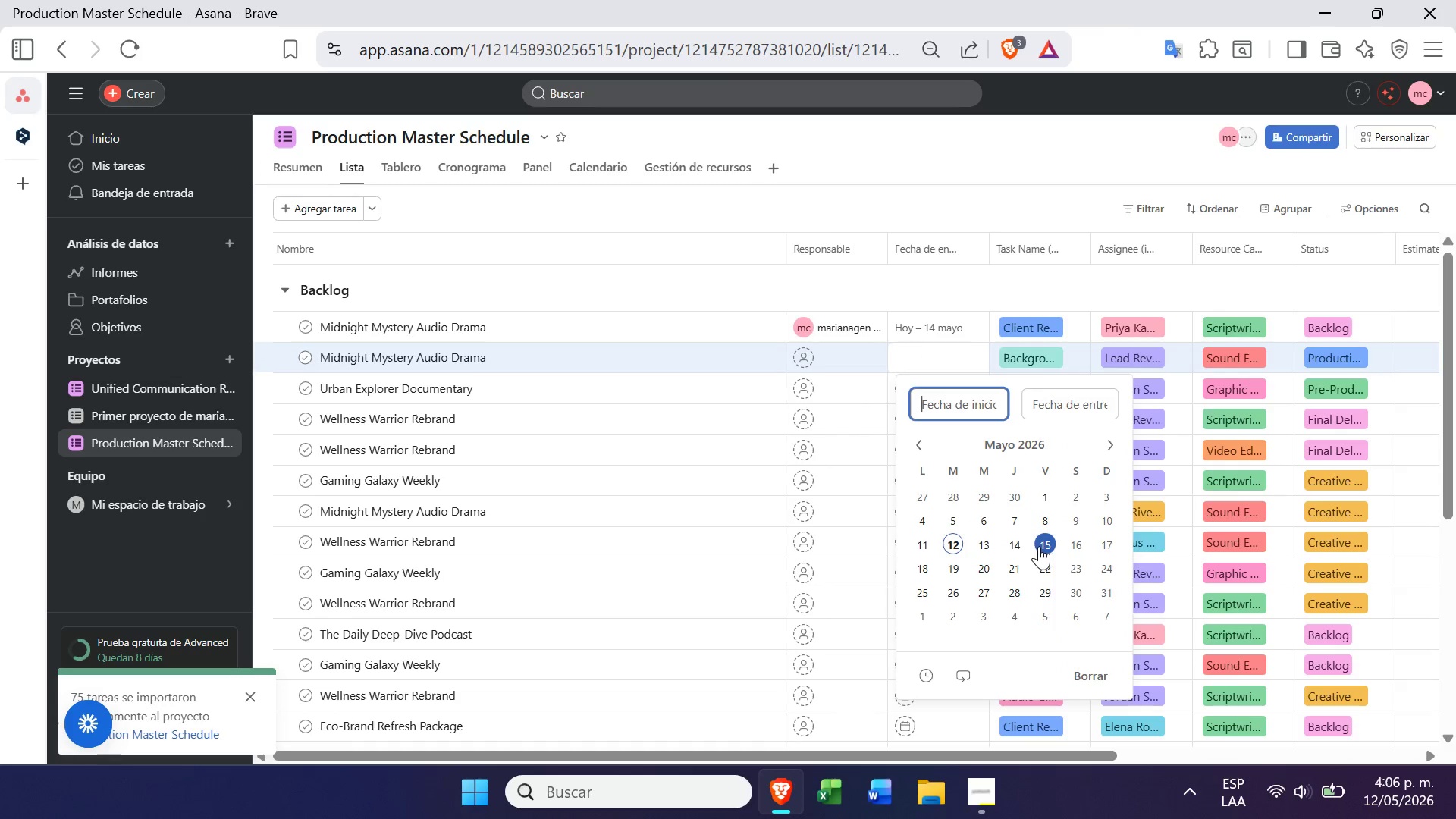 
left_click([1021, 544])
 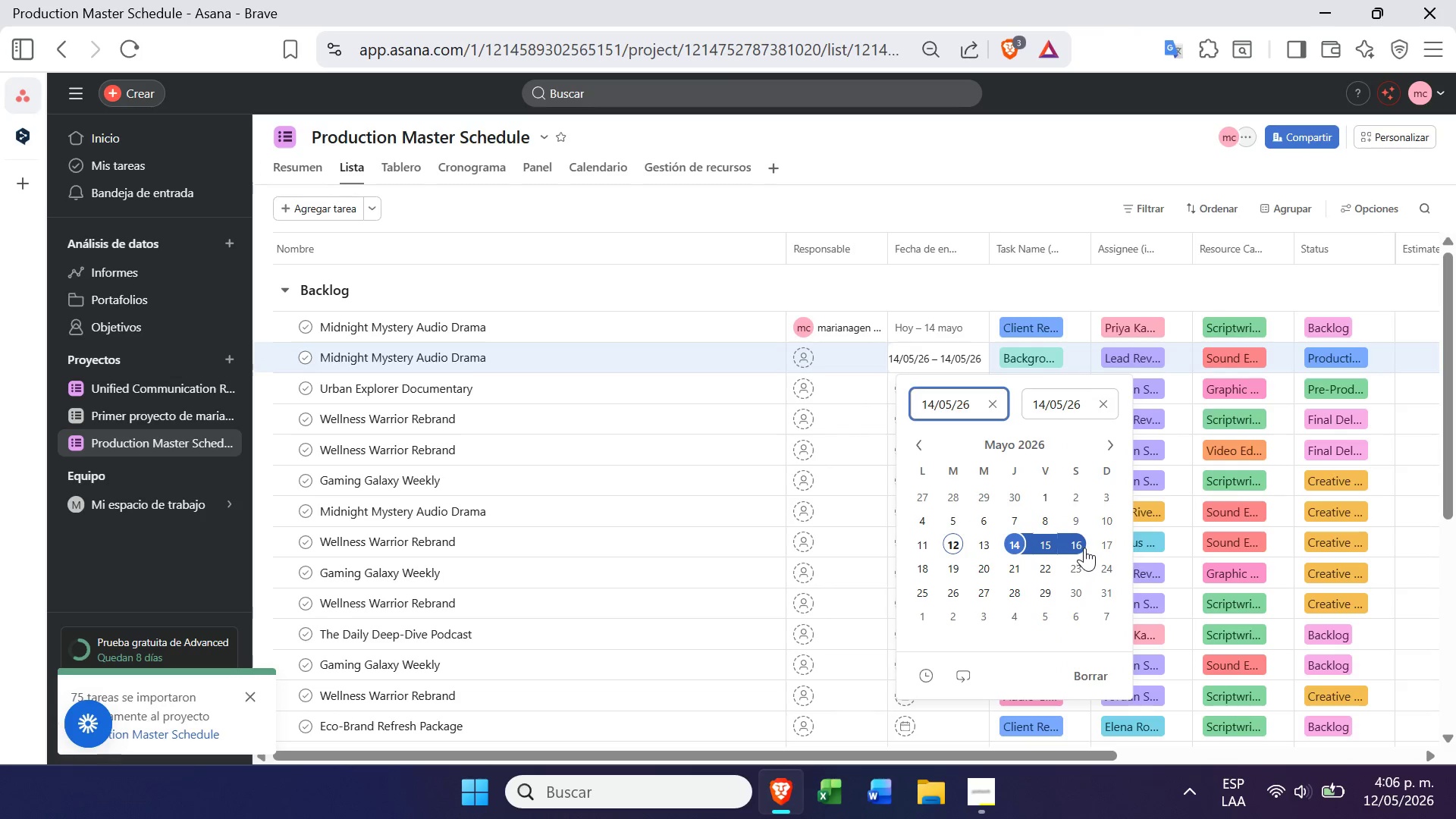 
left_click([1083, 549])
 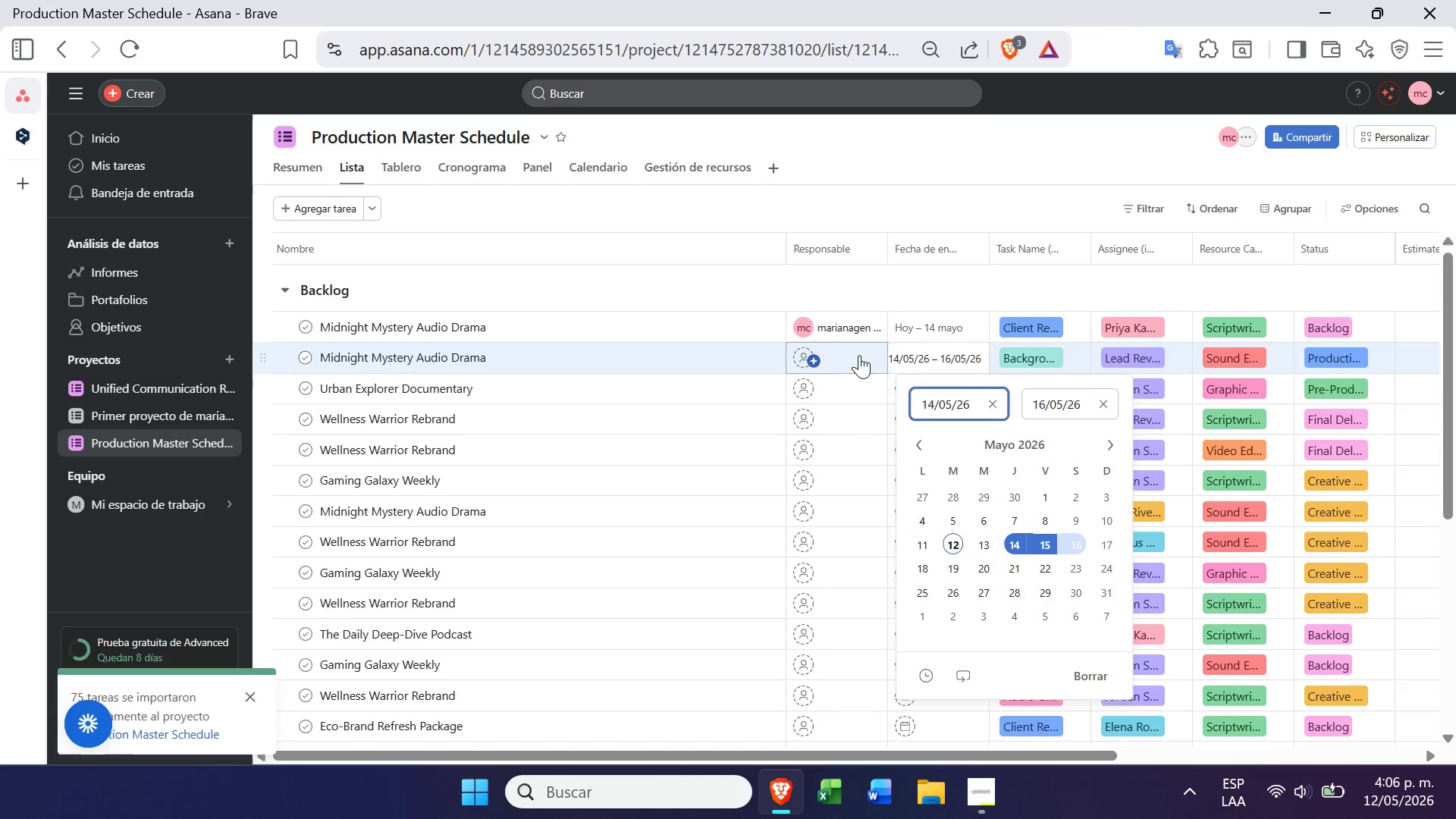 
left_click([861, 366])
 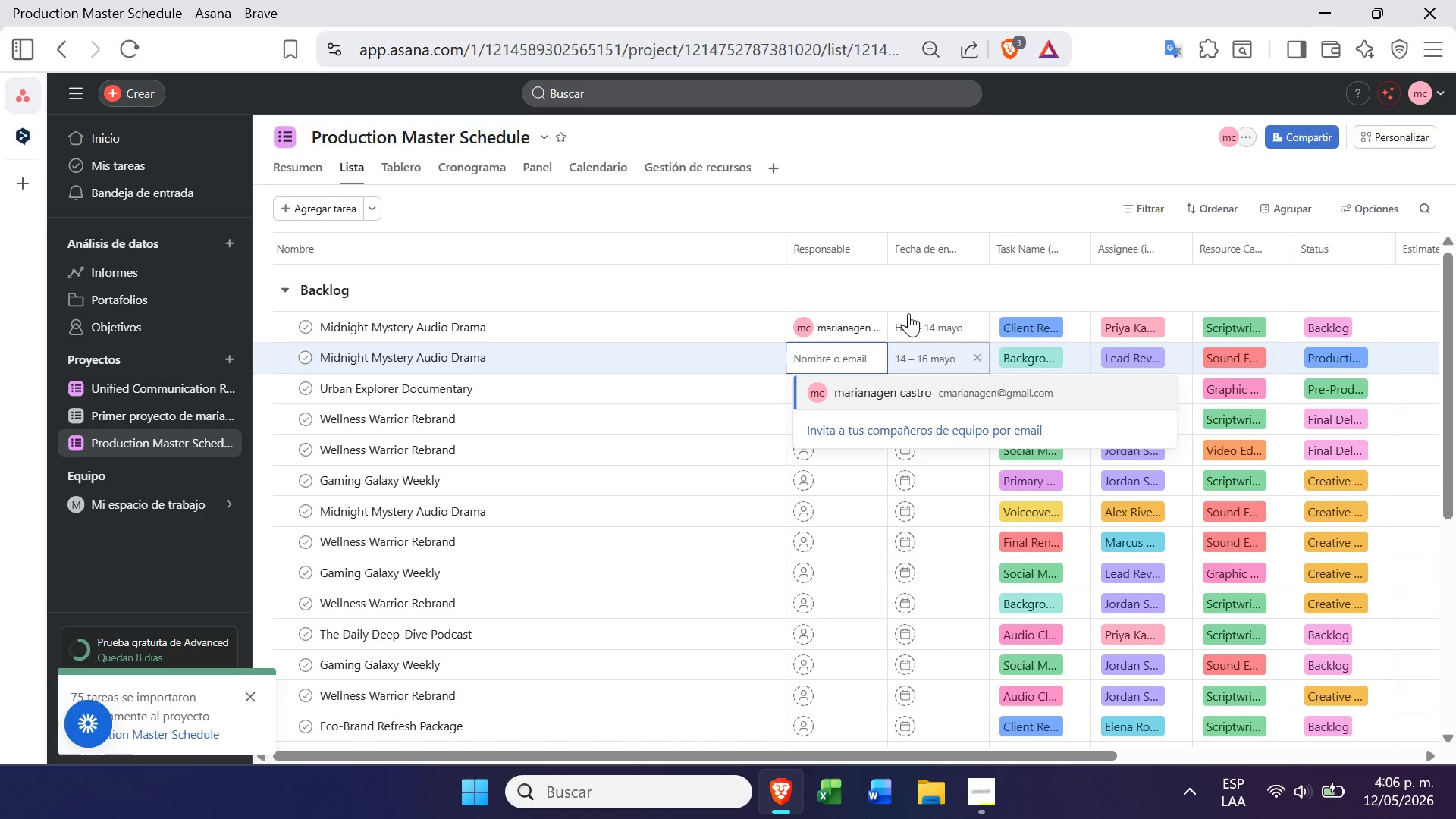 
left_click([893, 271])
 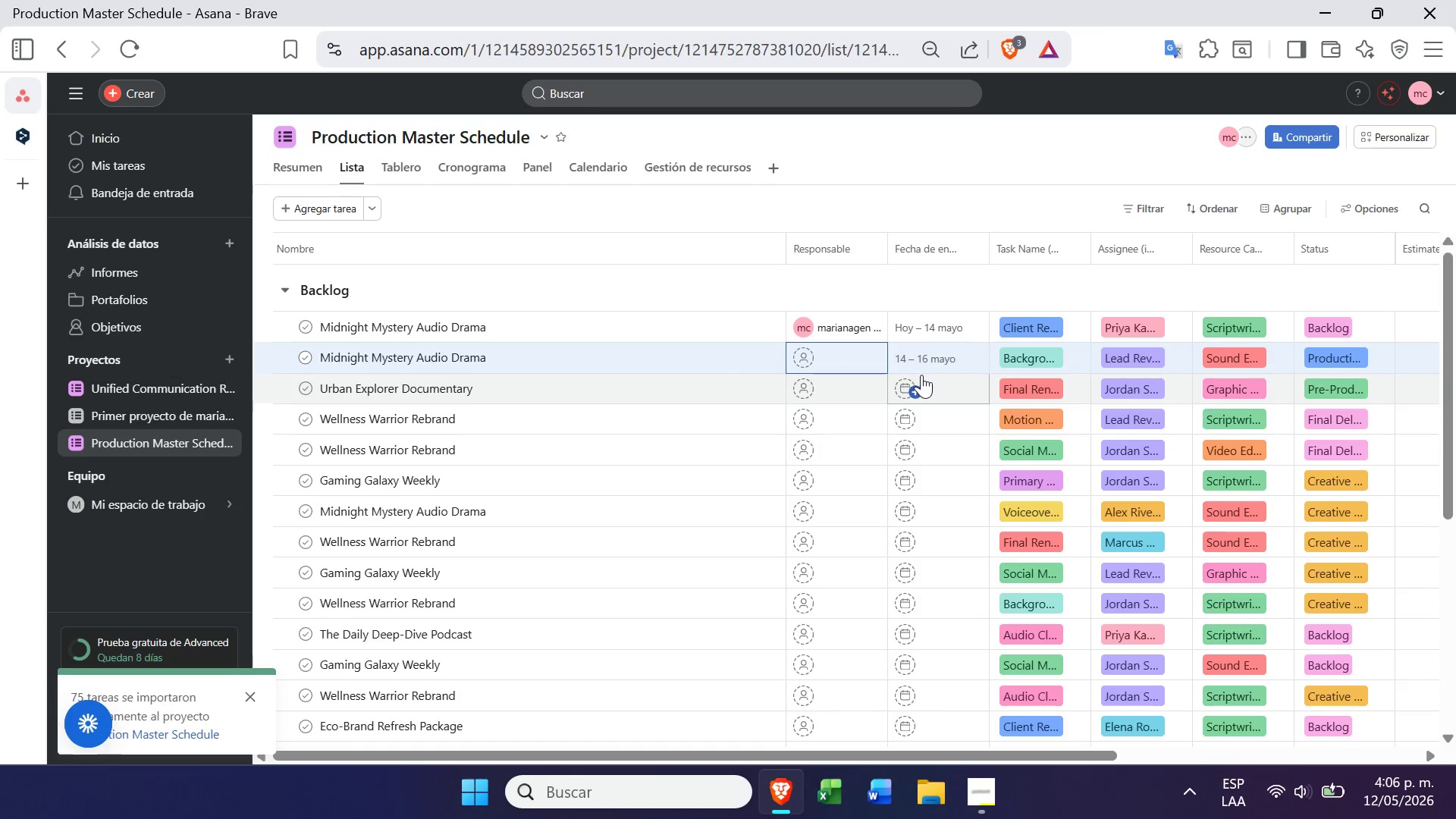 
left_click([928, 382])
 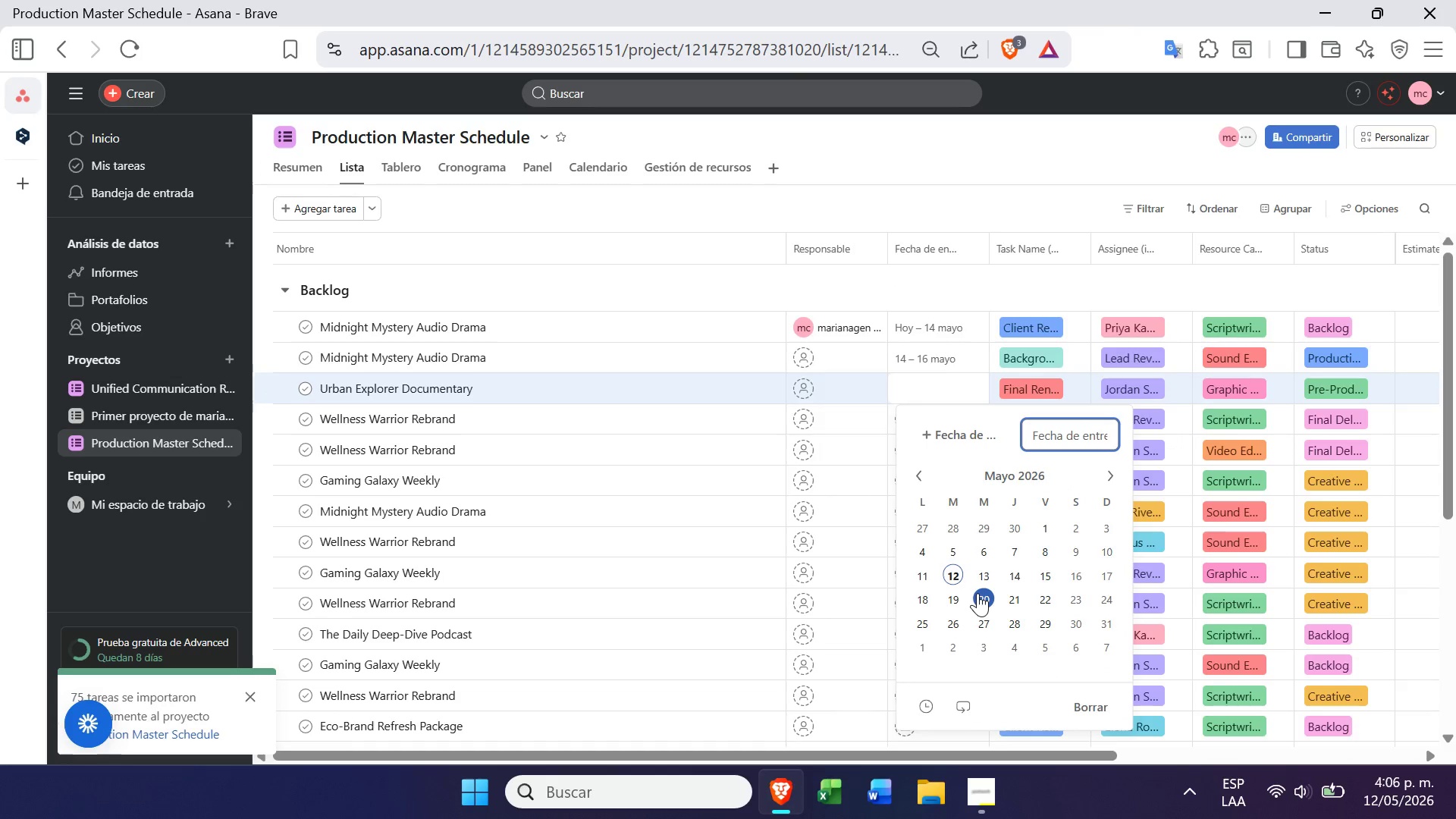 
wait(5.36)
 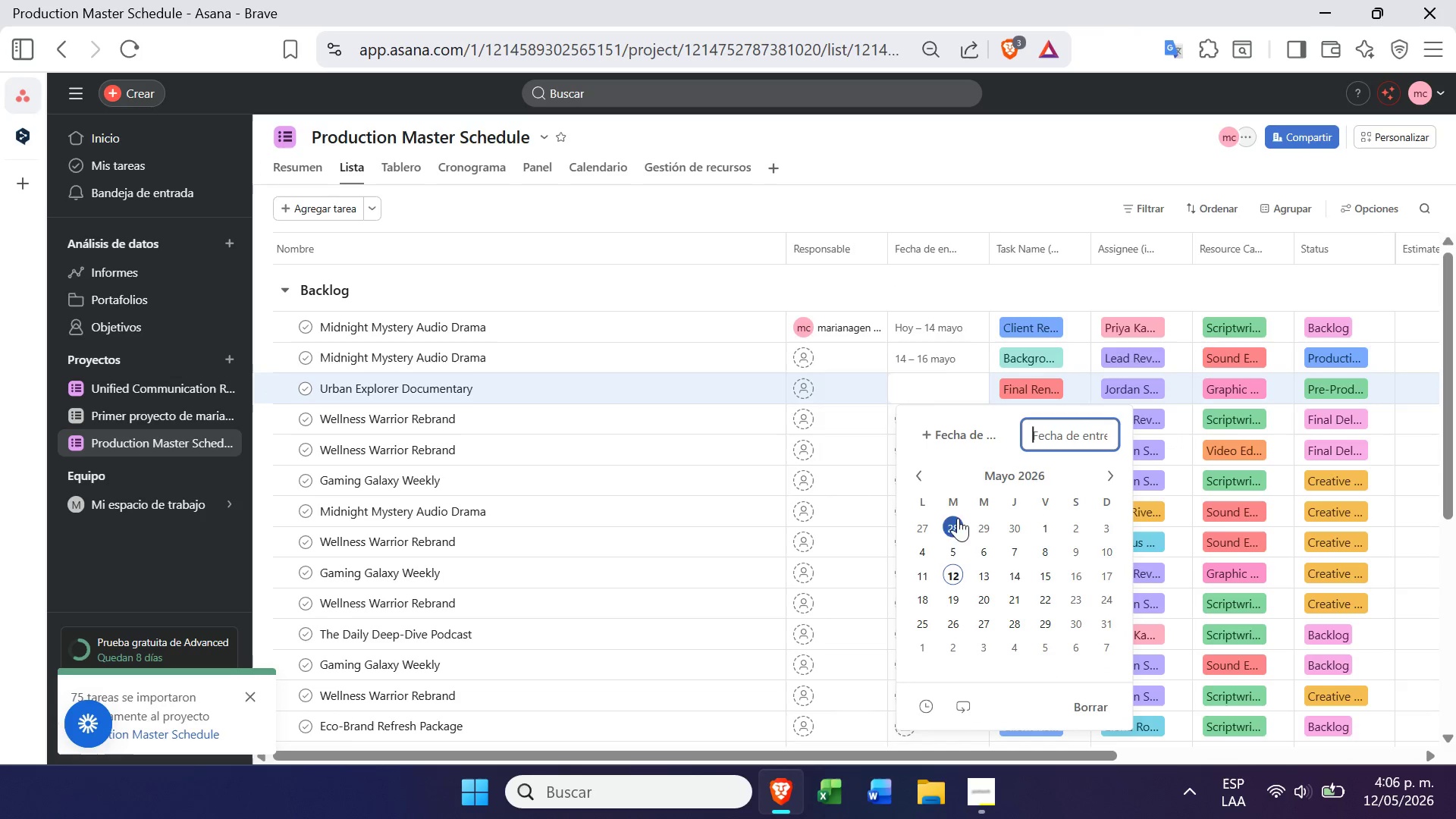 
left_click([953, 446])
 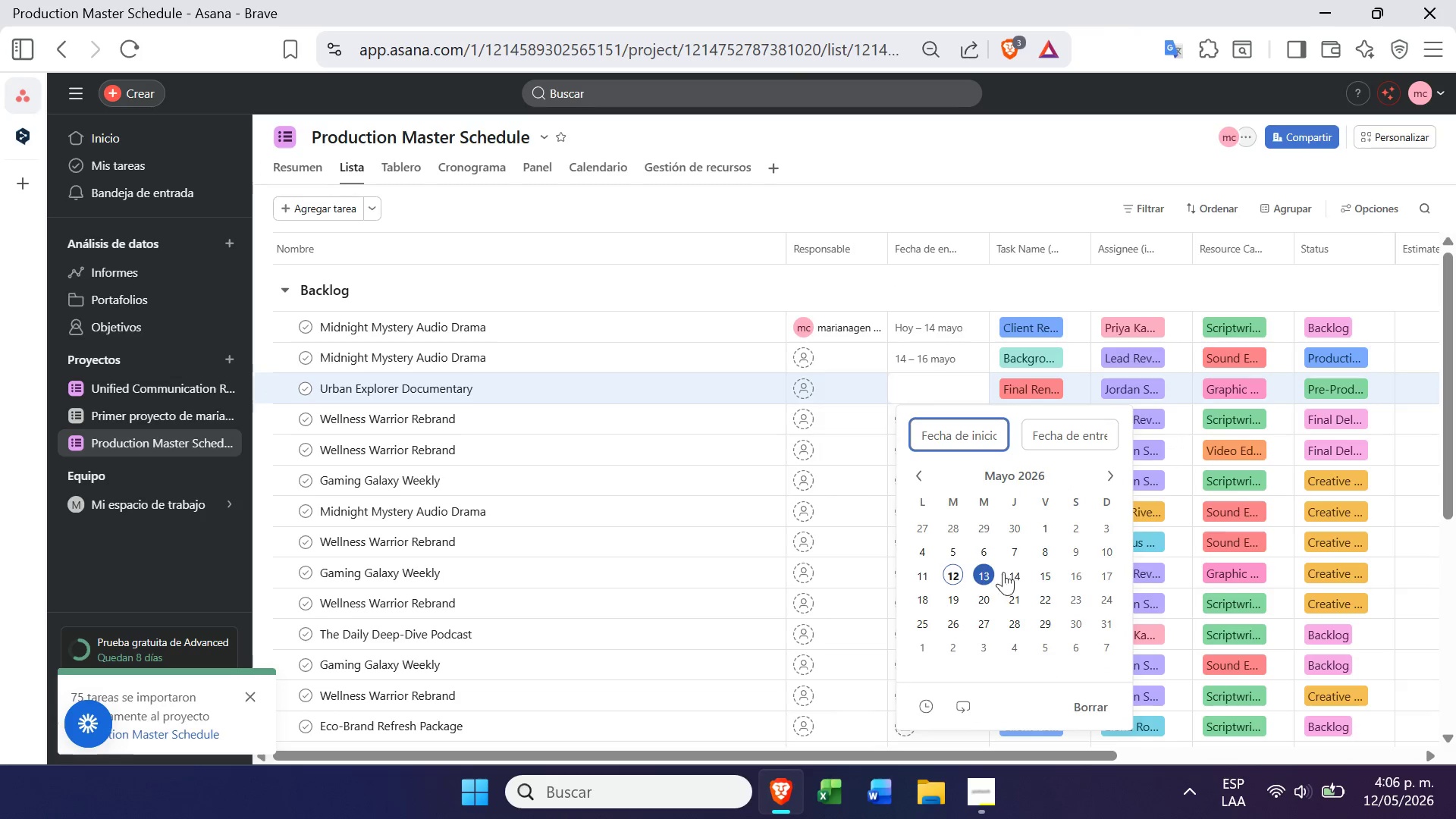 
left_click([1015, 575])
 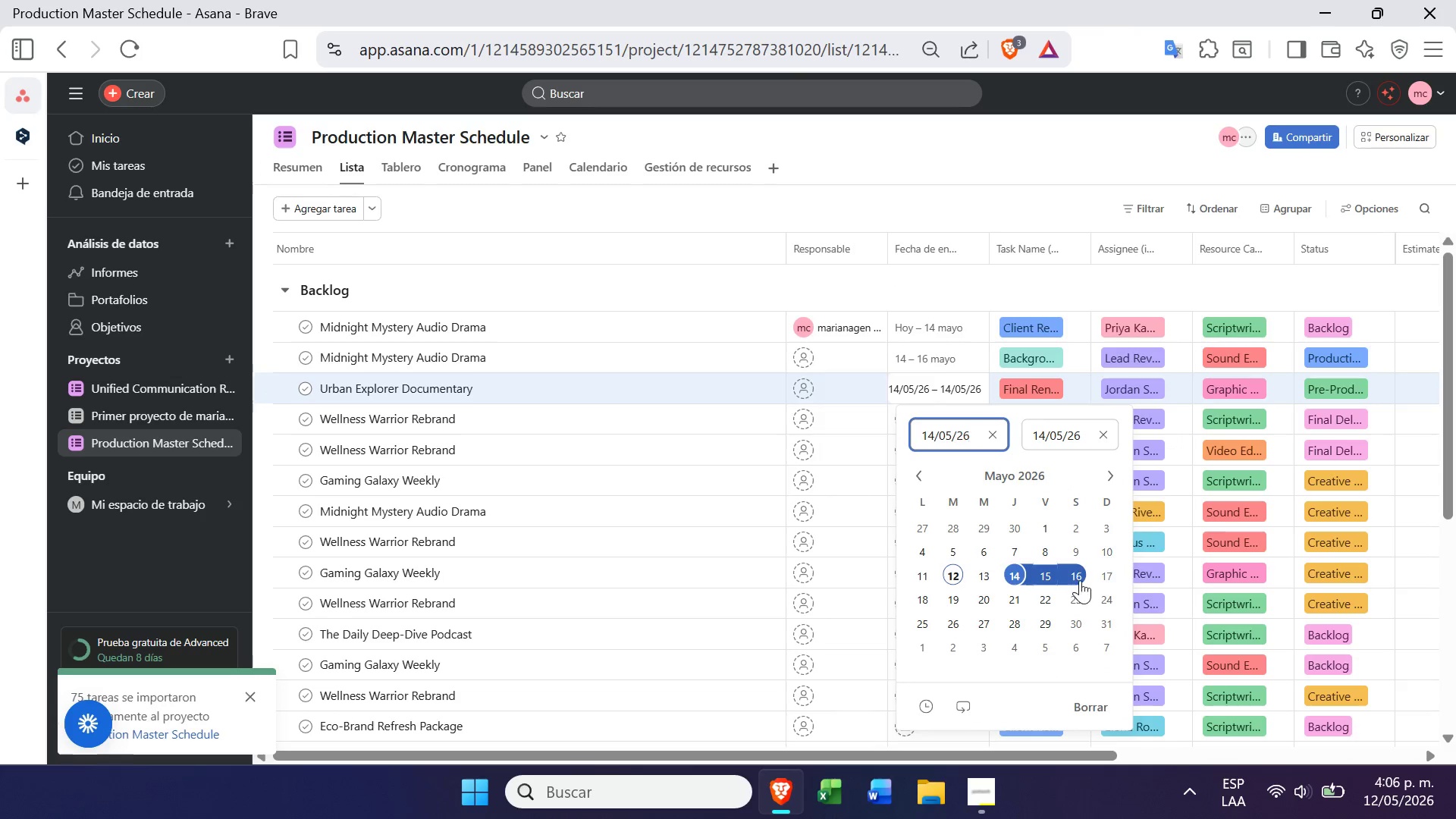 
left_click([1083, 580])
 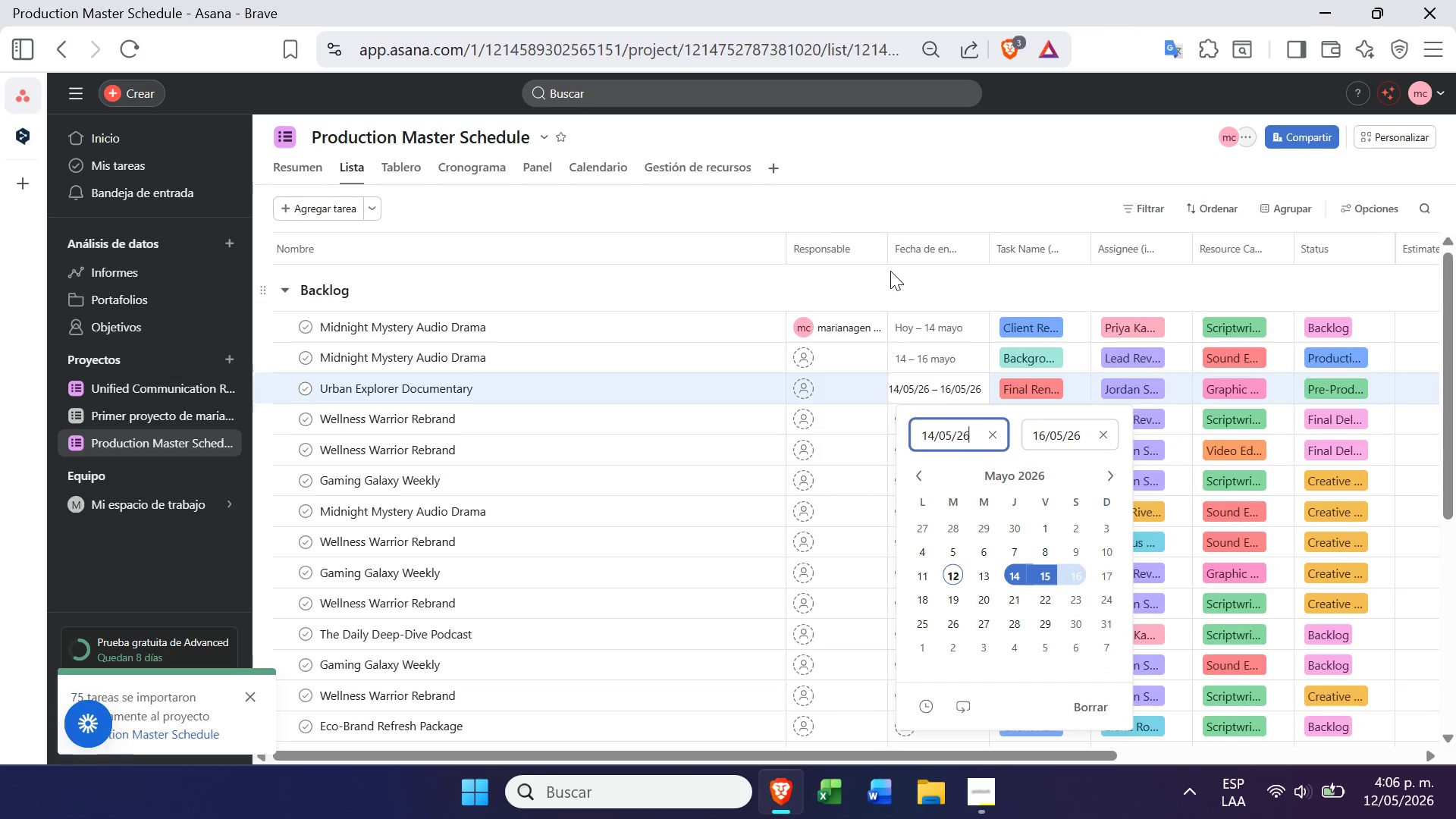 
left_click([894, 274])
 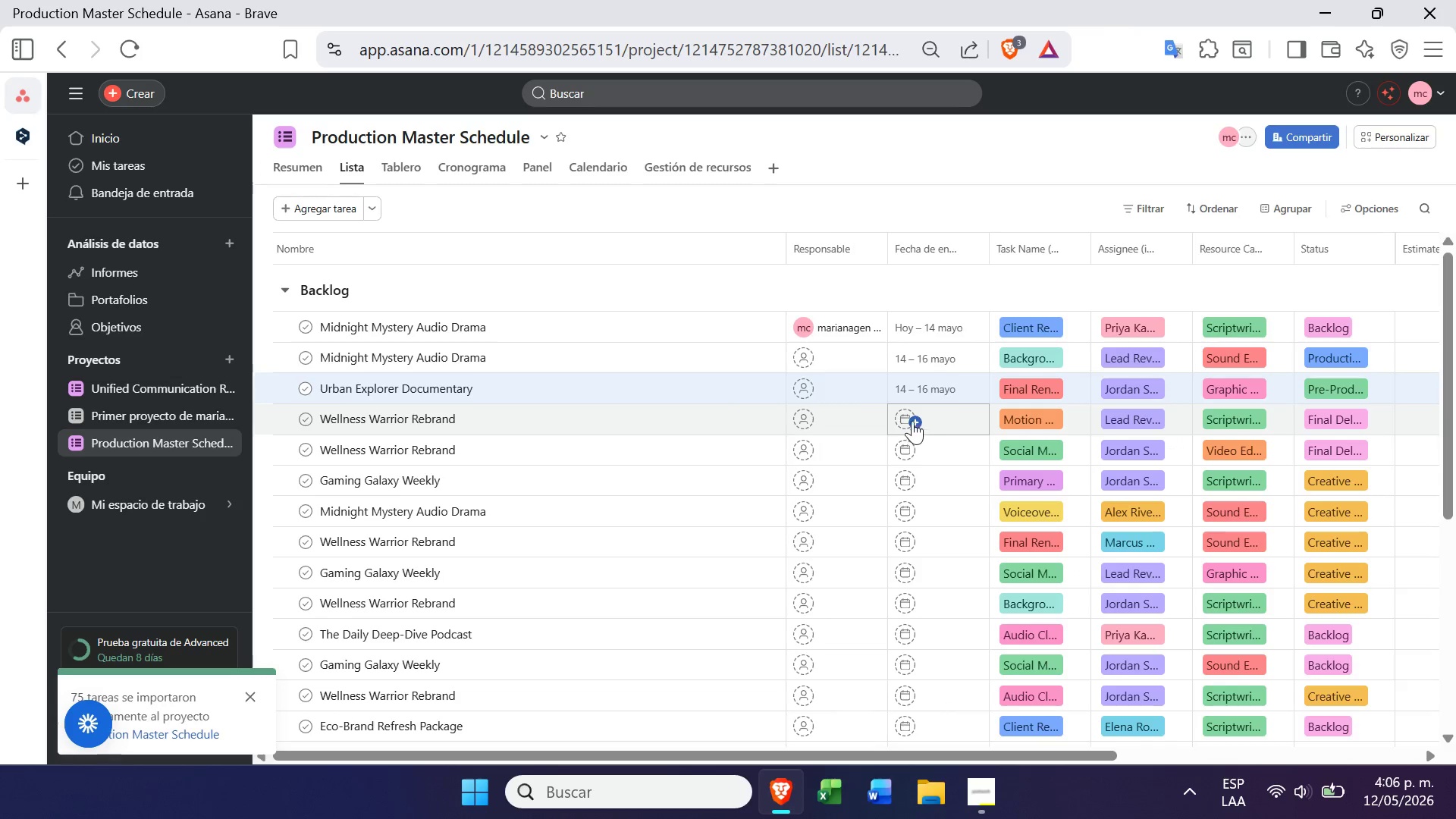 
left_click([903, 413])
 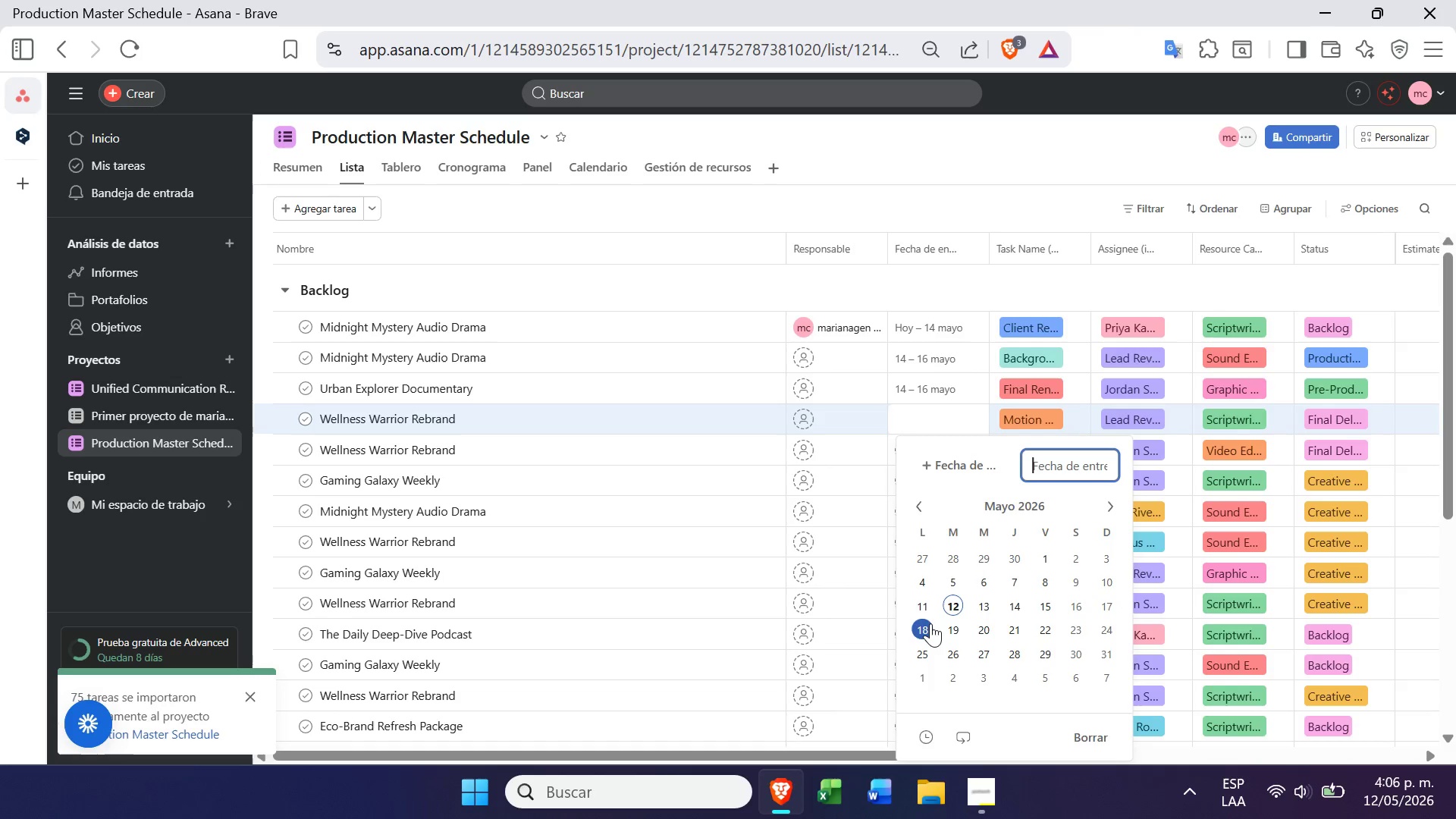 
left_click([959, 465])
 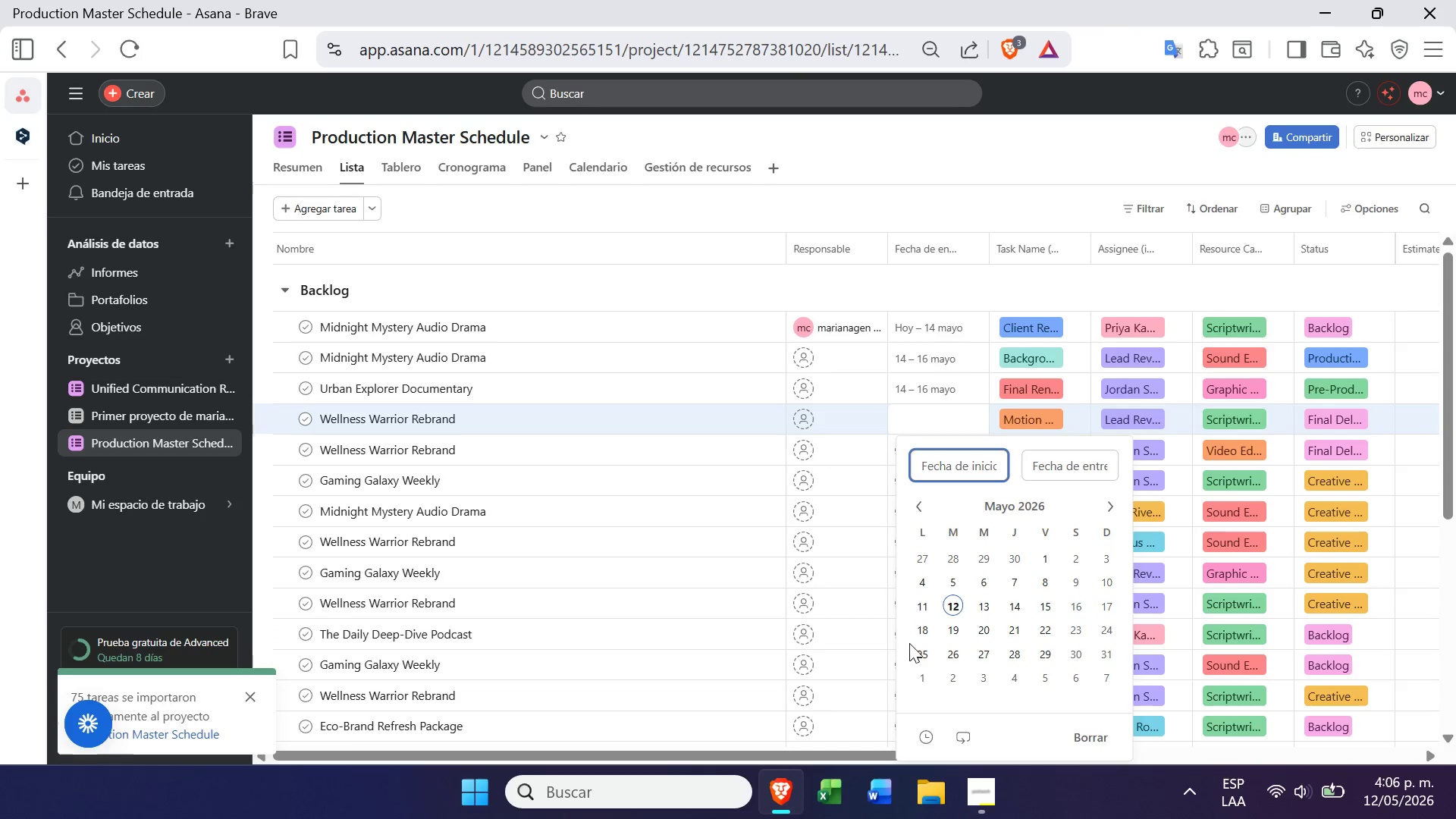 
left_click([916, 635])
 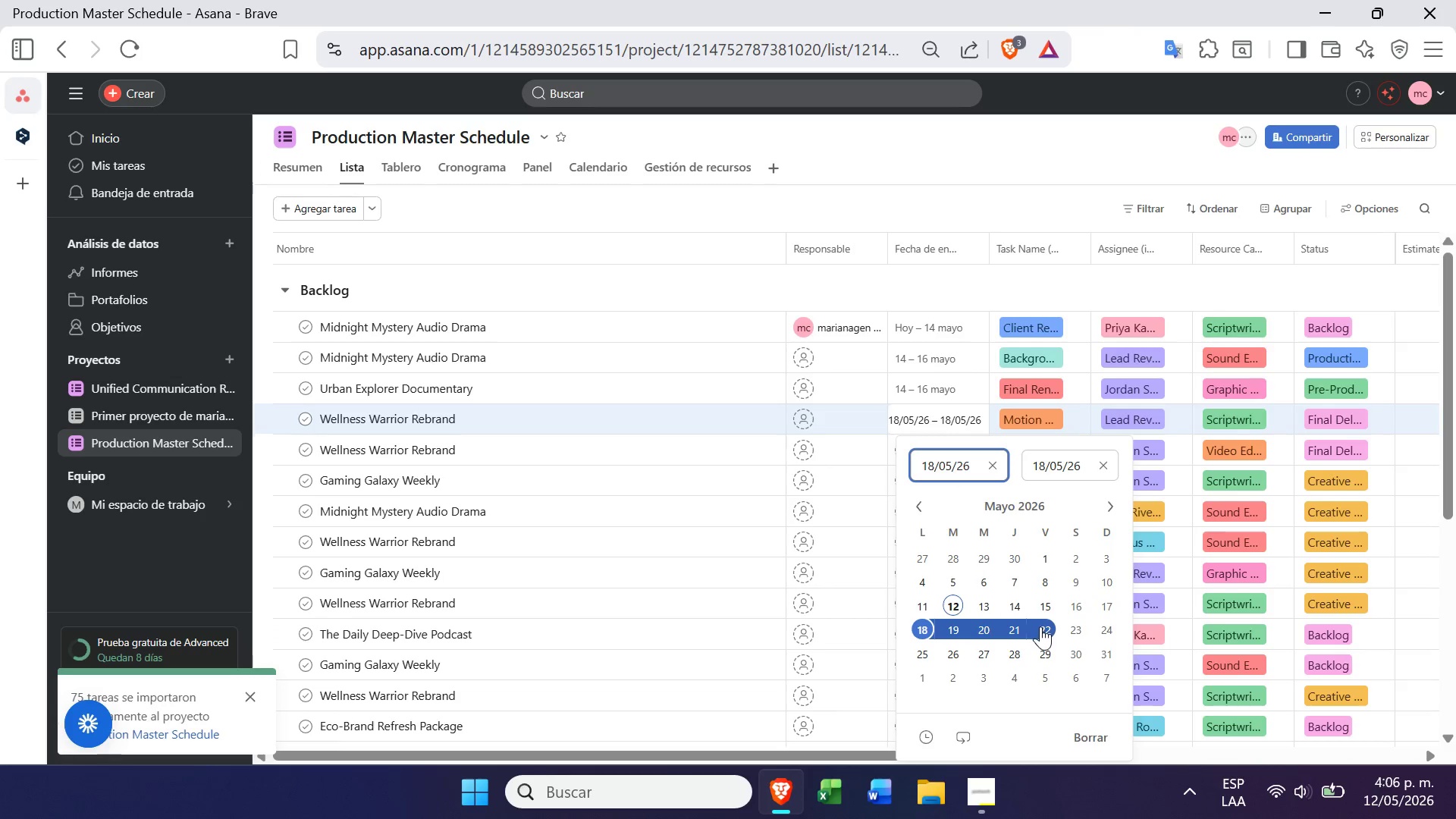 
left_click([1014, 626])
 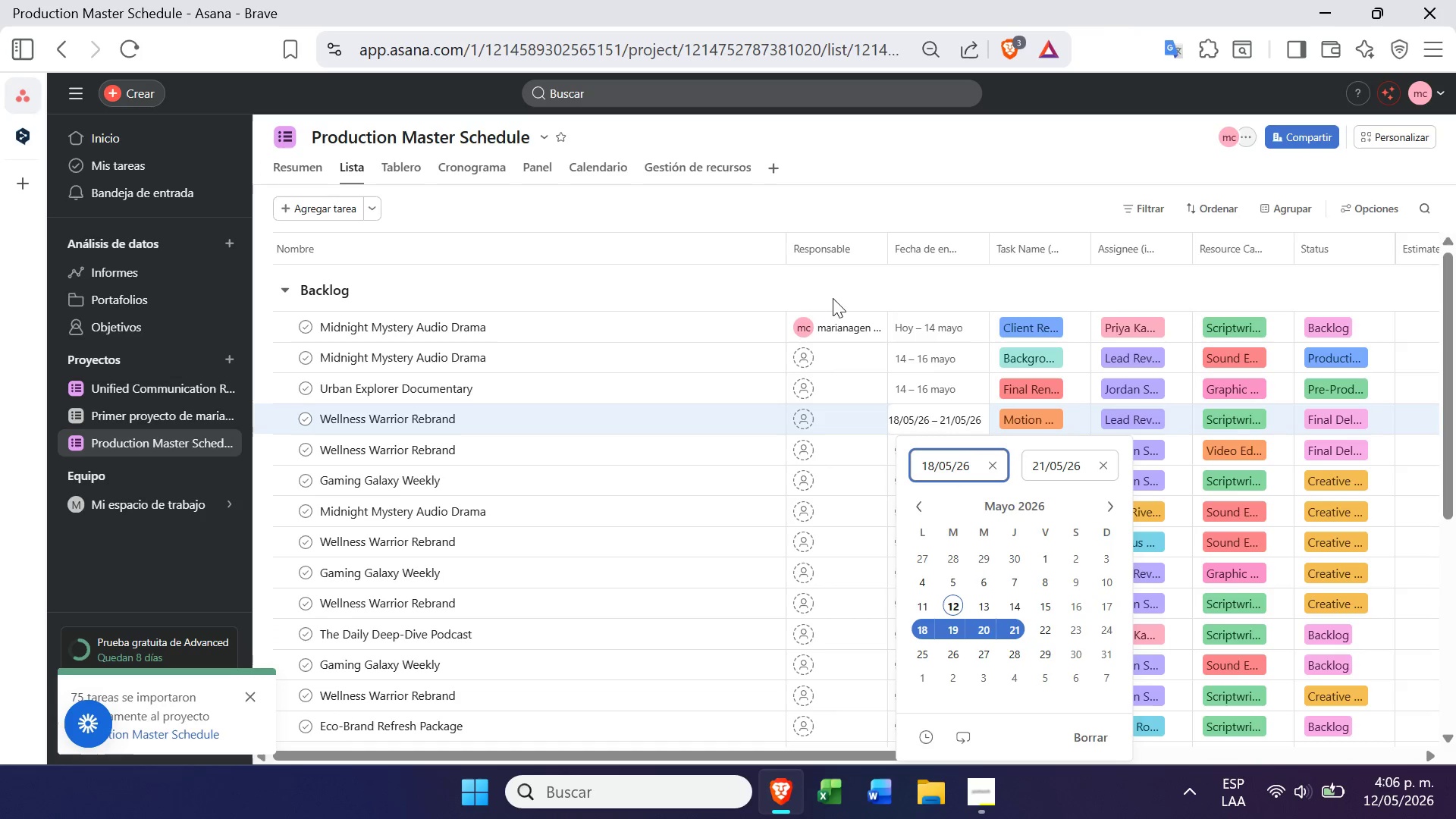 
left_click([859, 264])
 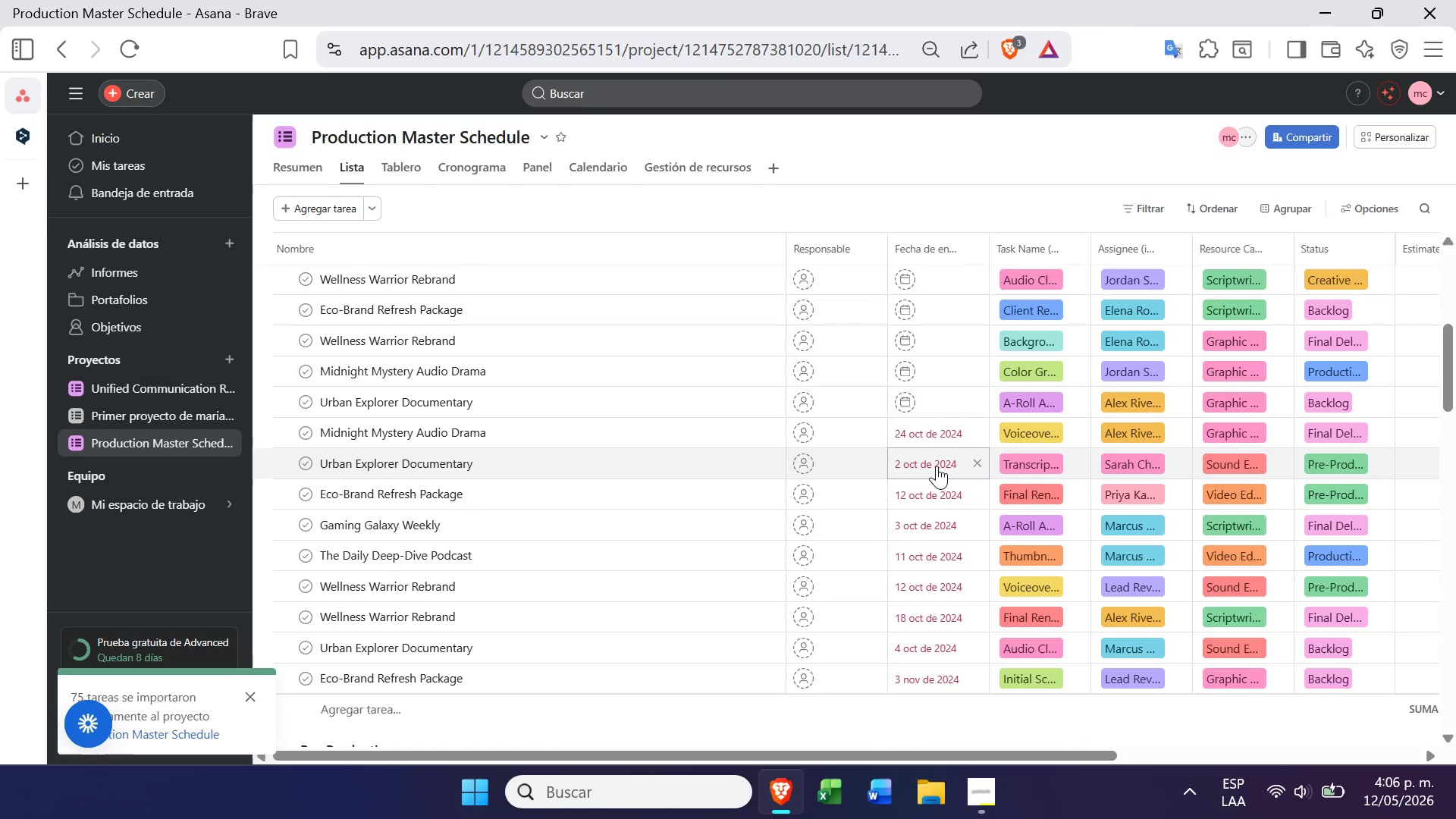 
wait(8.33)
 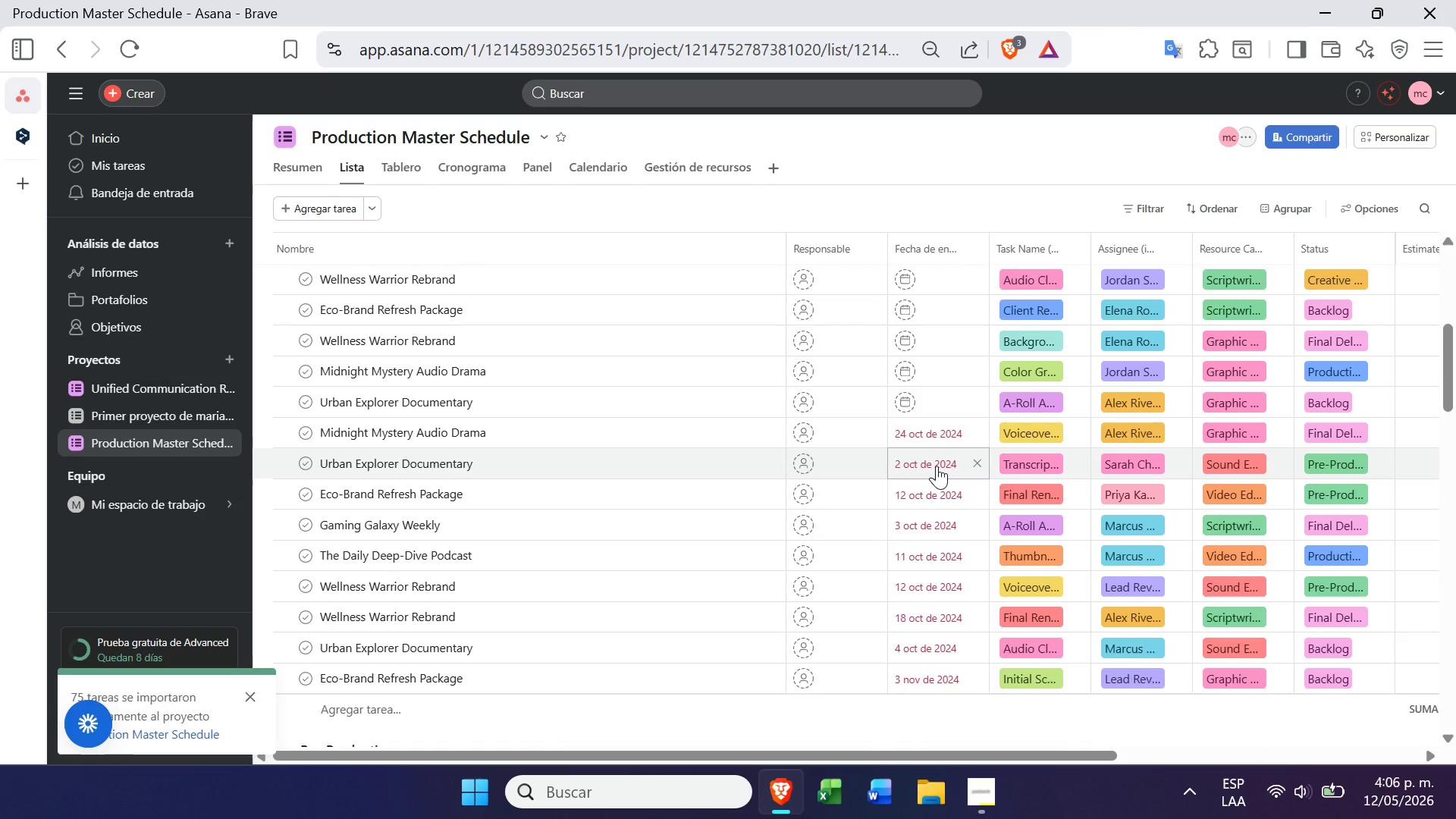 
left_click([980, 448])
 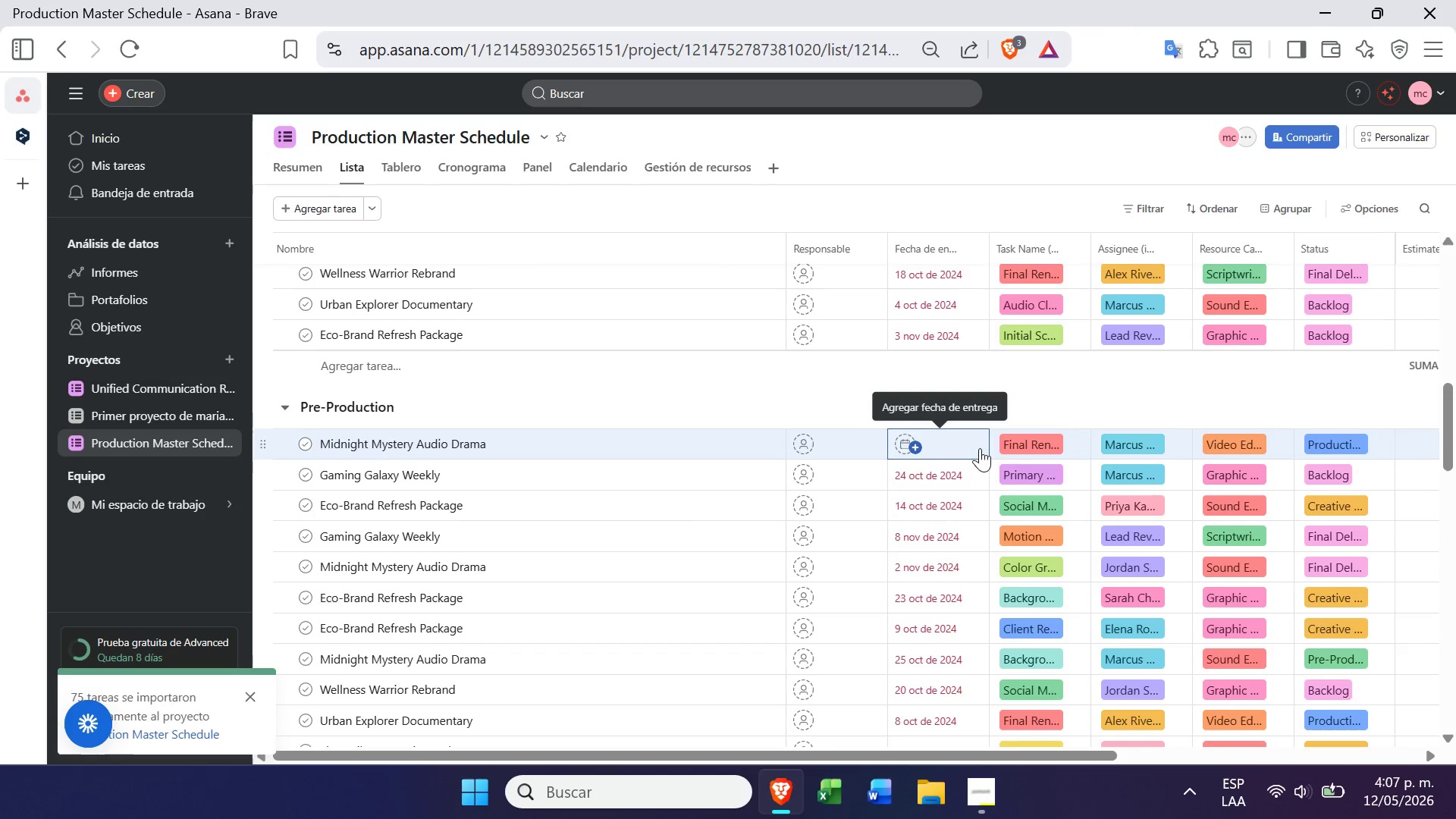 
left_click([980, 448])
 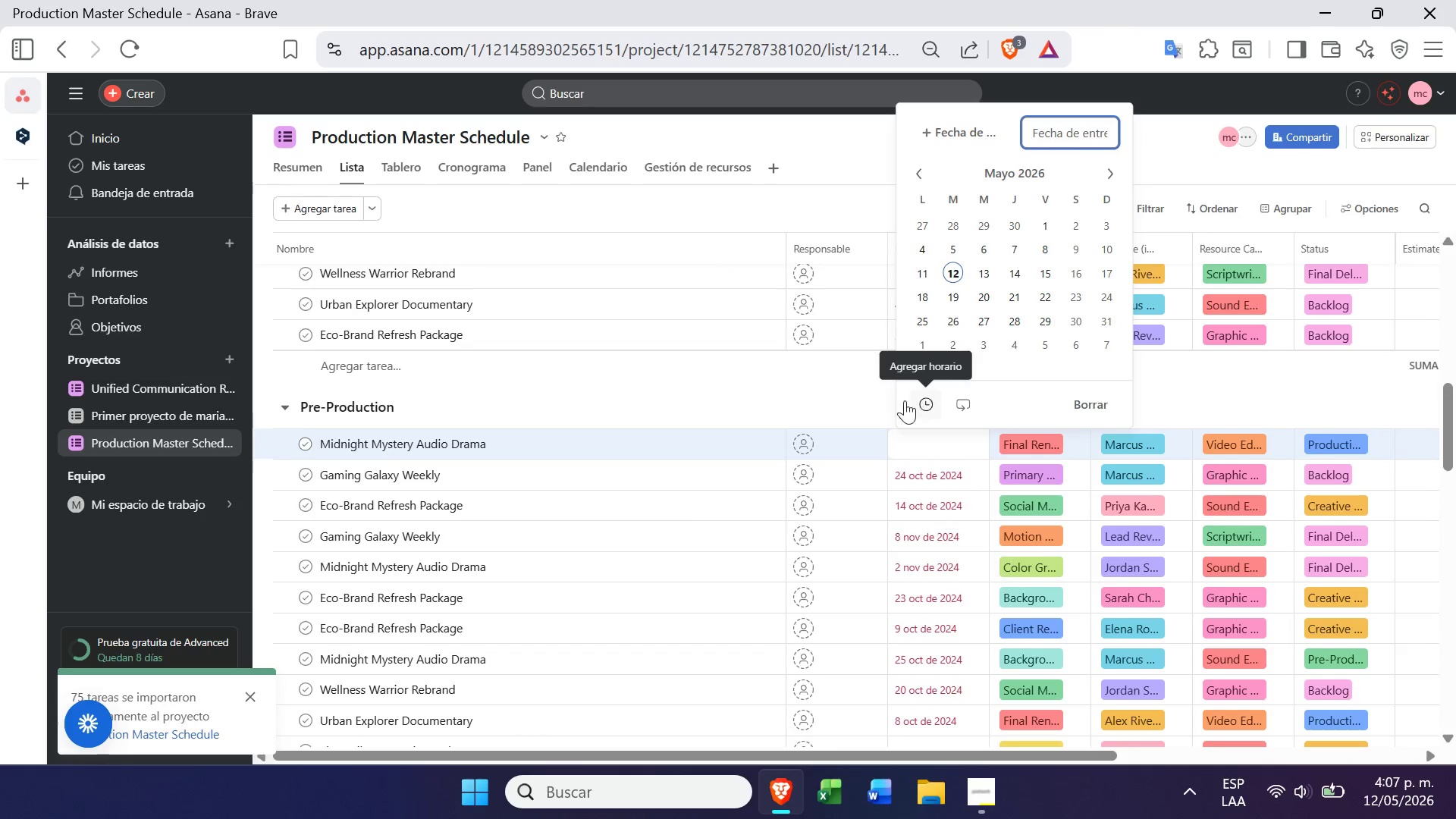 
left_click([852, 406])
 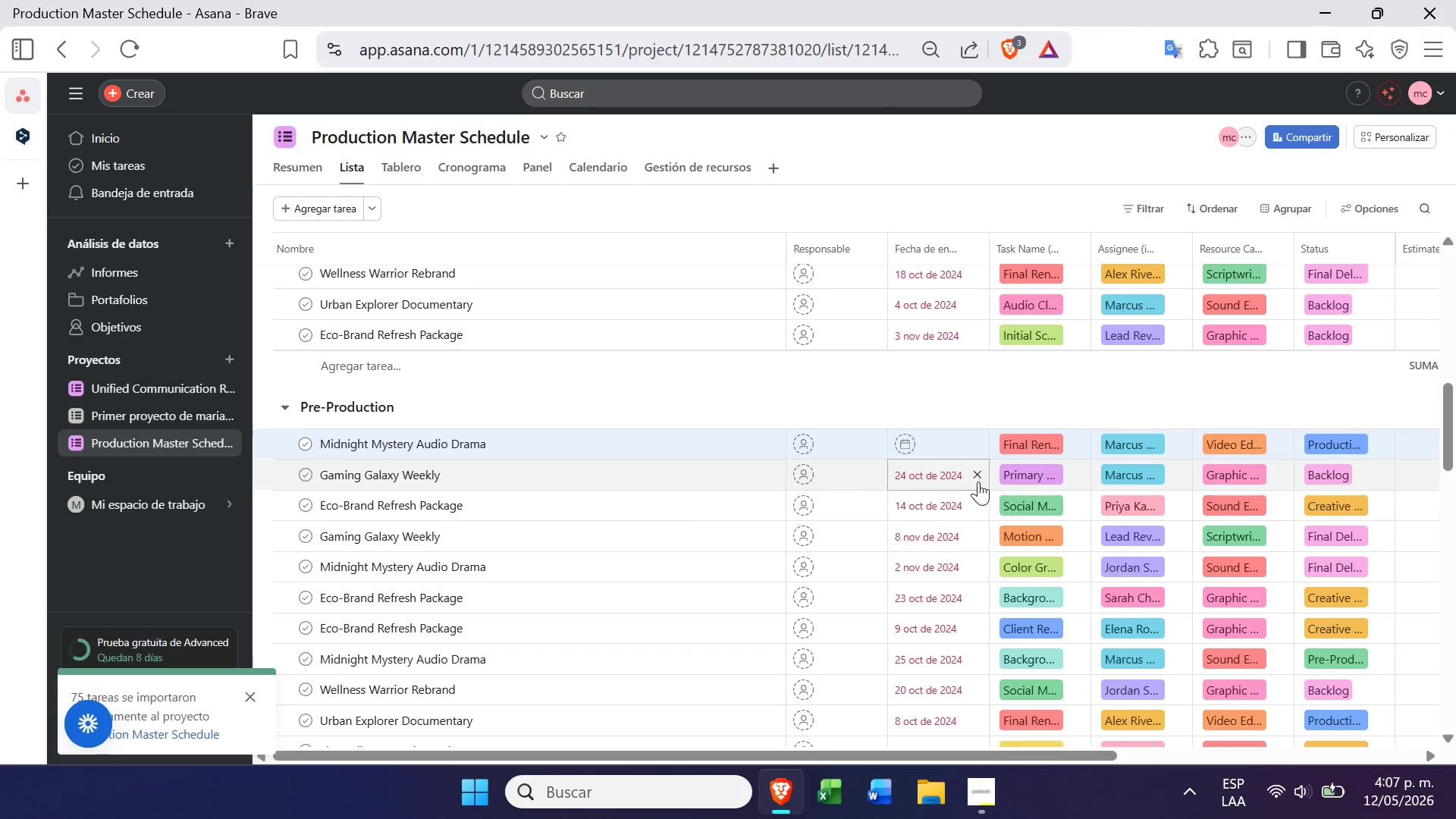 
left_click([971, 476])
 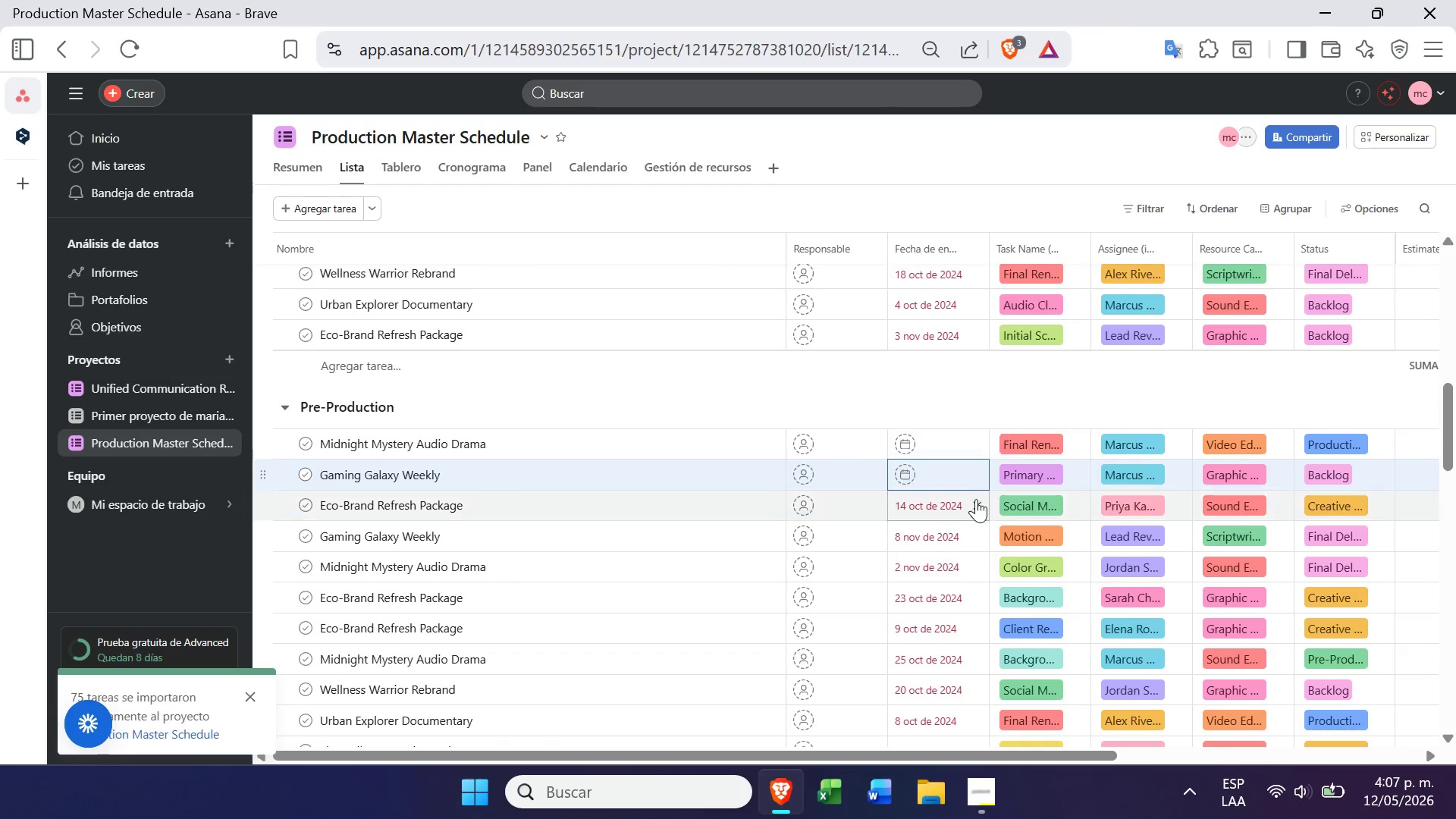 
left_click([976, 500])
 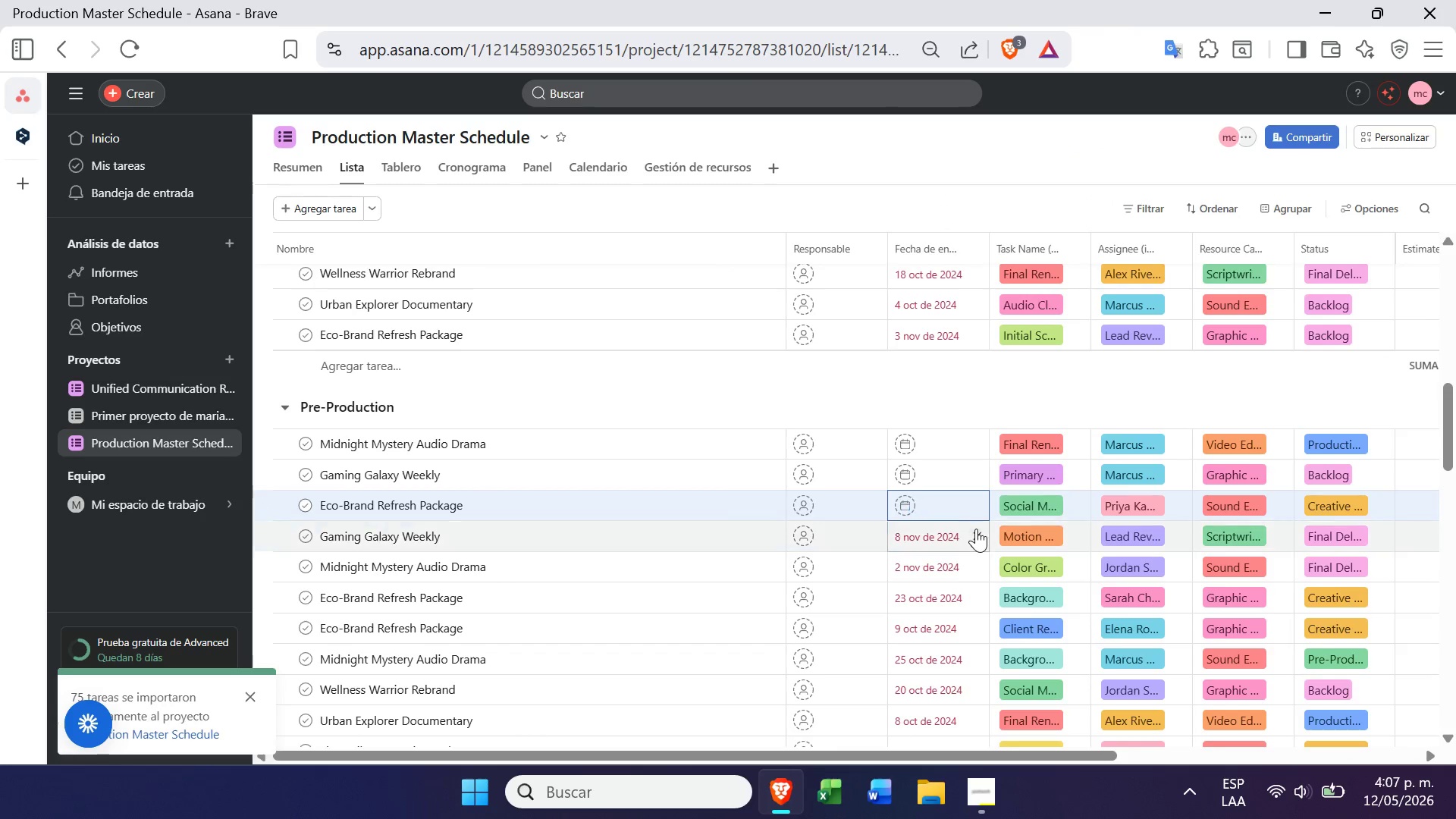 
left_click([977, 529])
 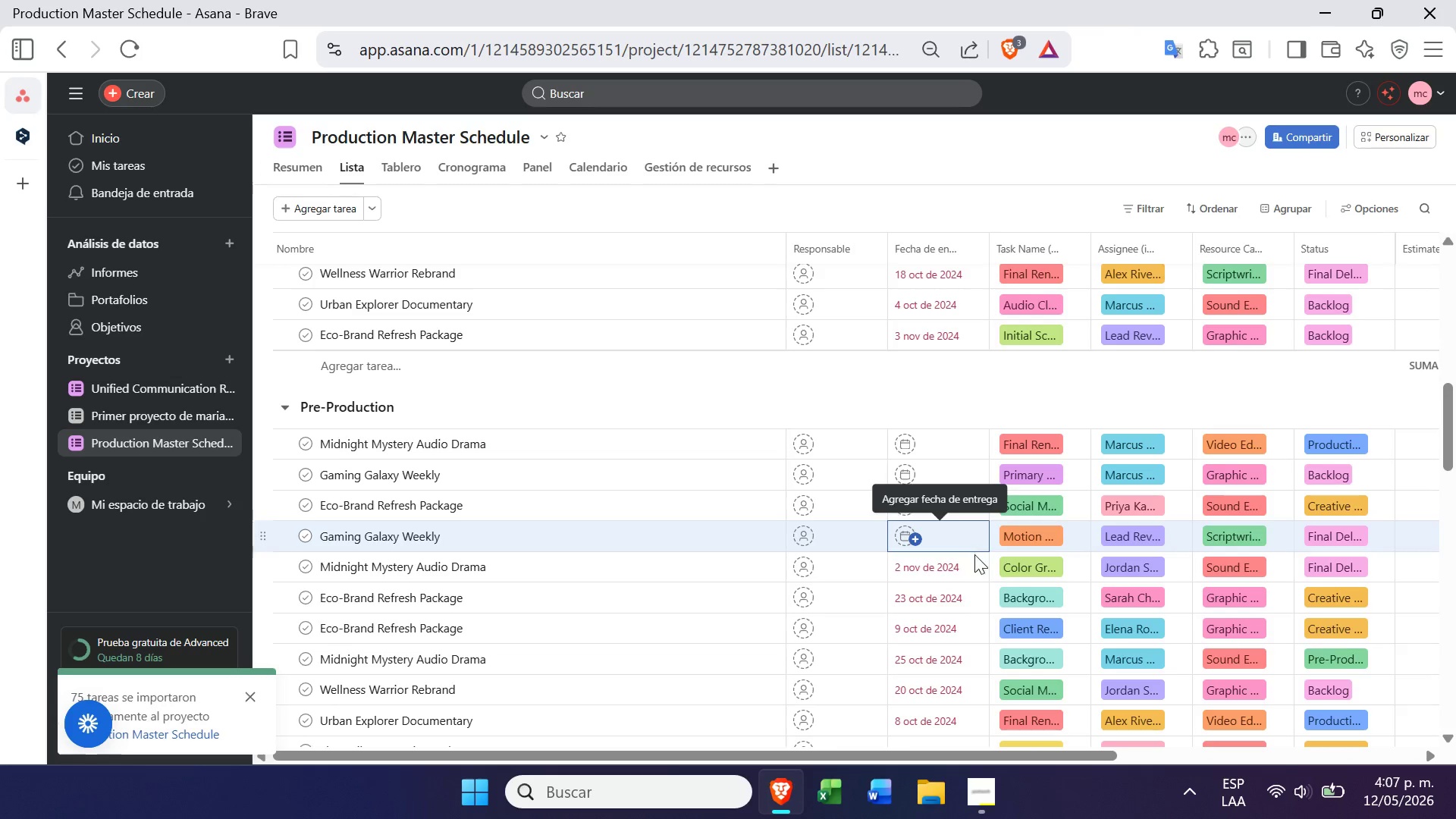 
left_click([977, 568])
 